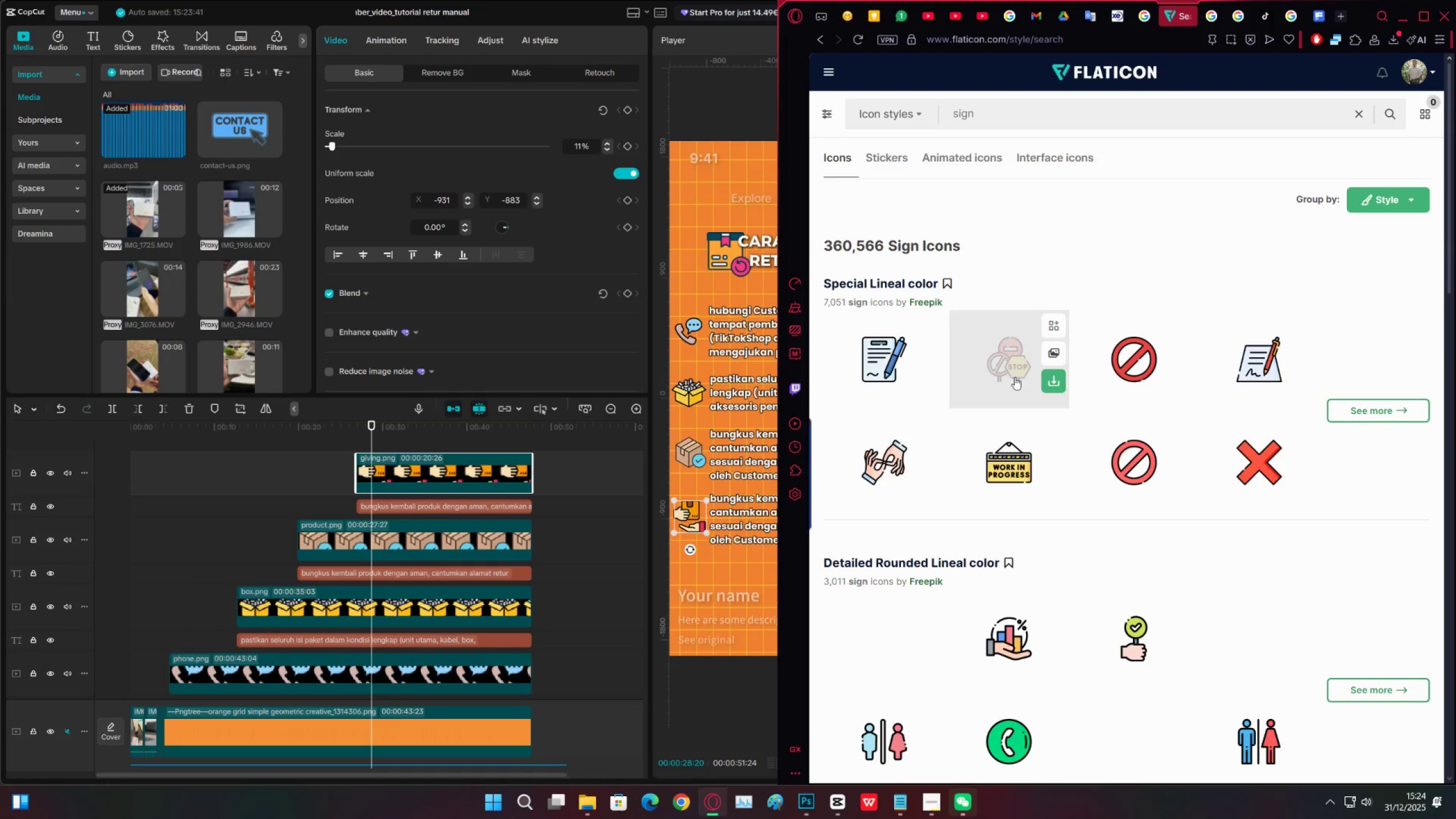 
scroll: coordinate [1044, 413], scroll_direction: up, amount: 4.0
 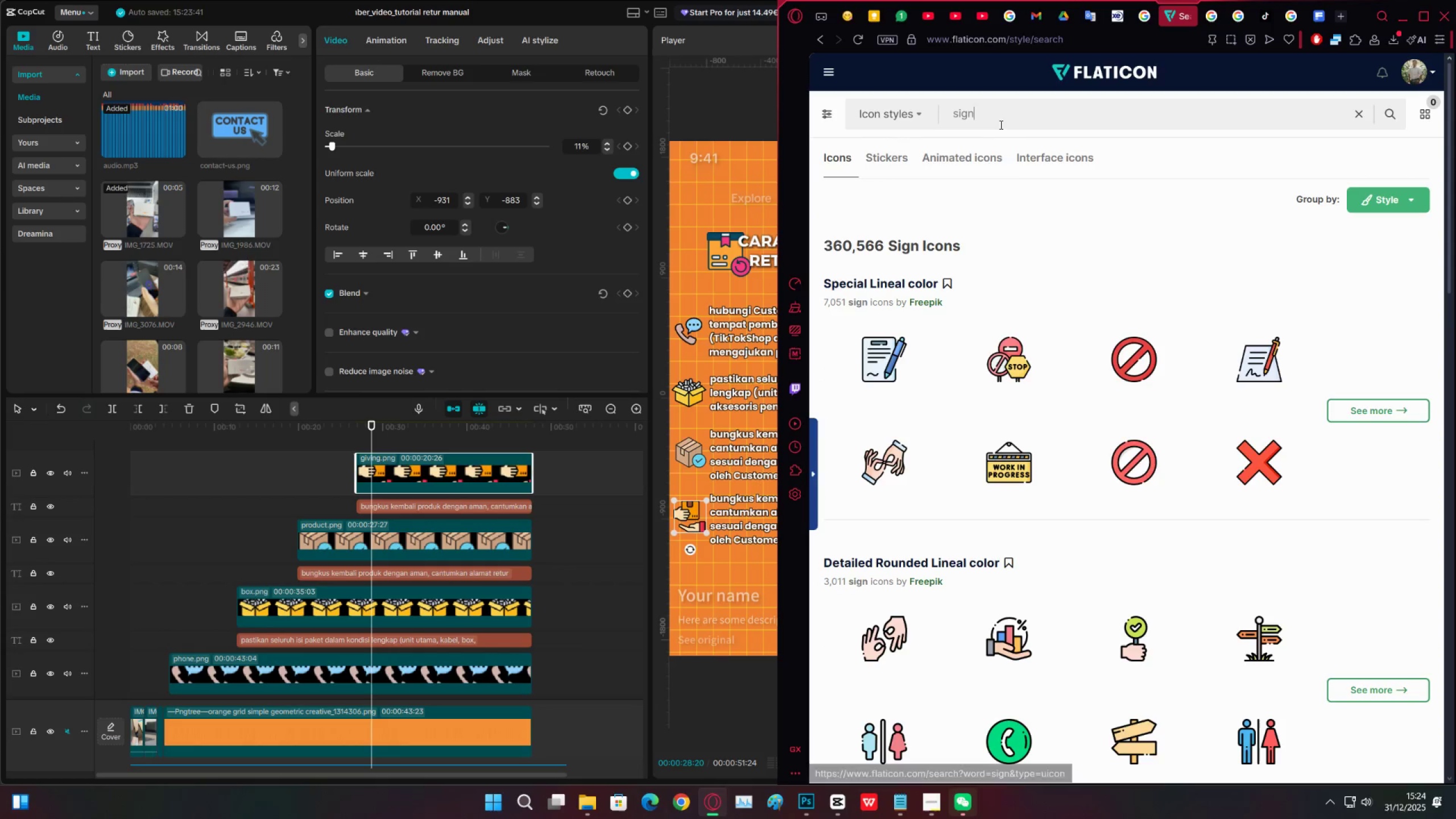 
left_click([995, 118])
 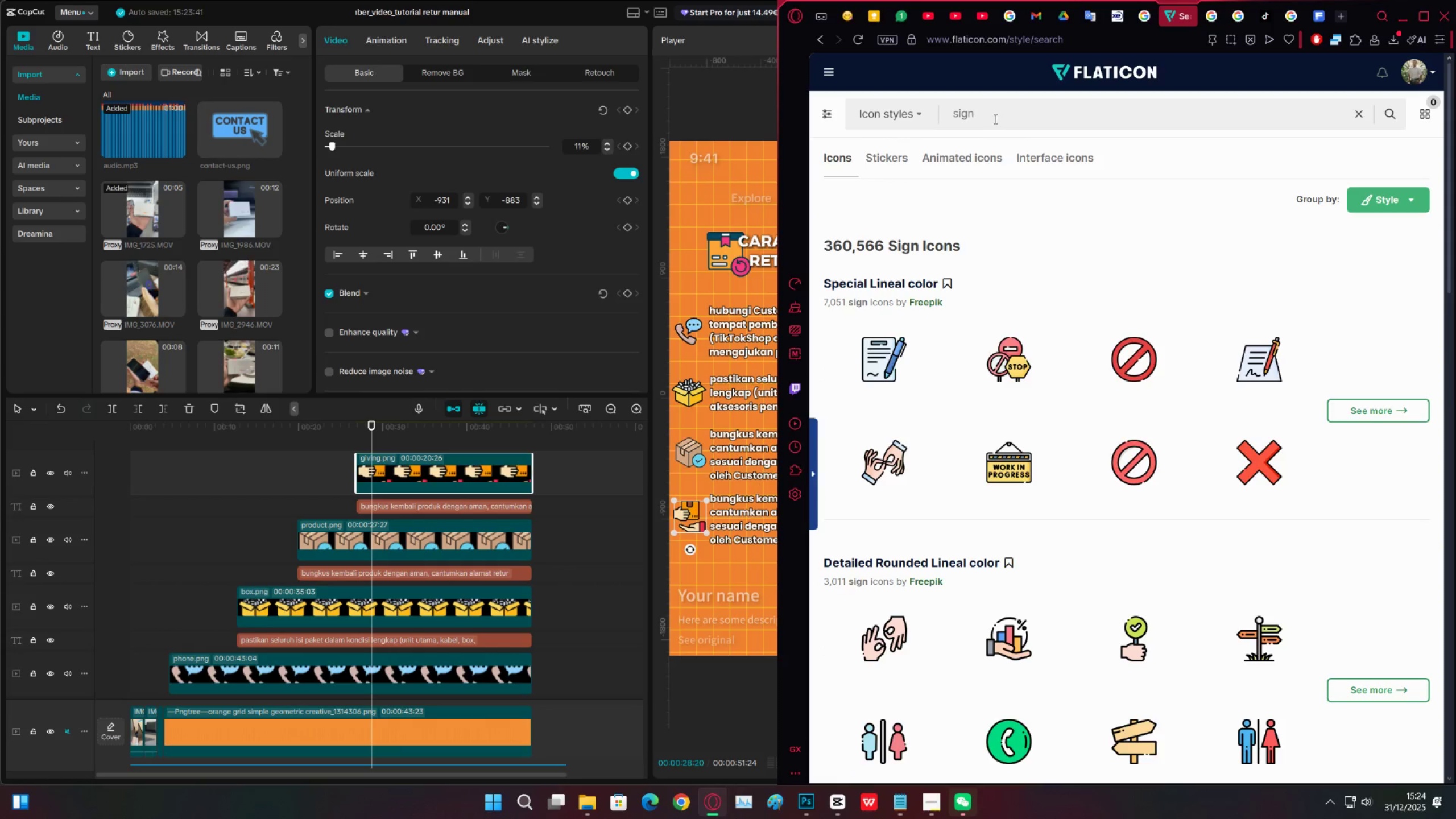 
hold_key(key=ControlLeft, duration=0.44)
 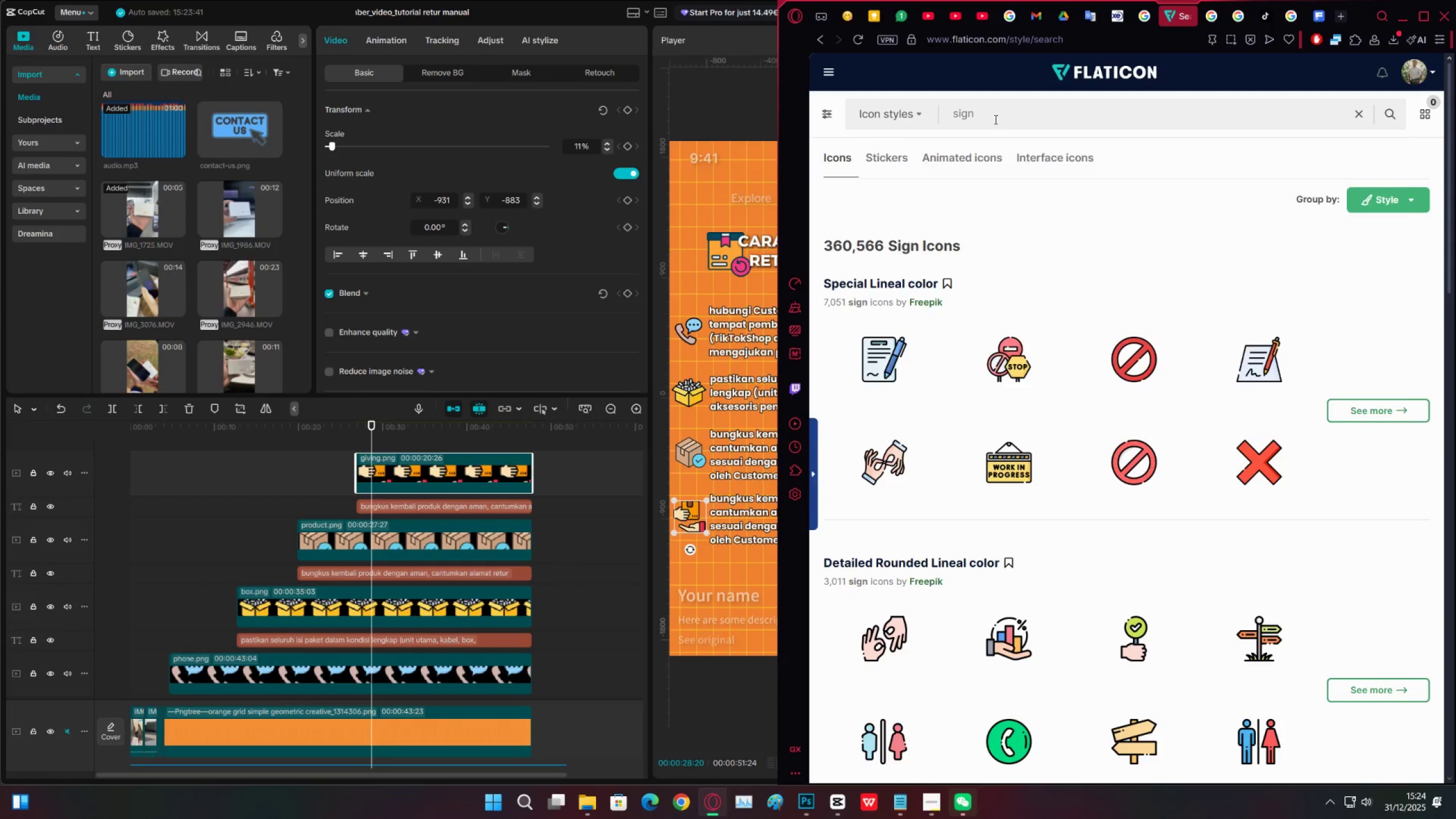 
key(Control+ControlLeft)
 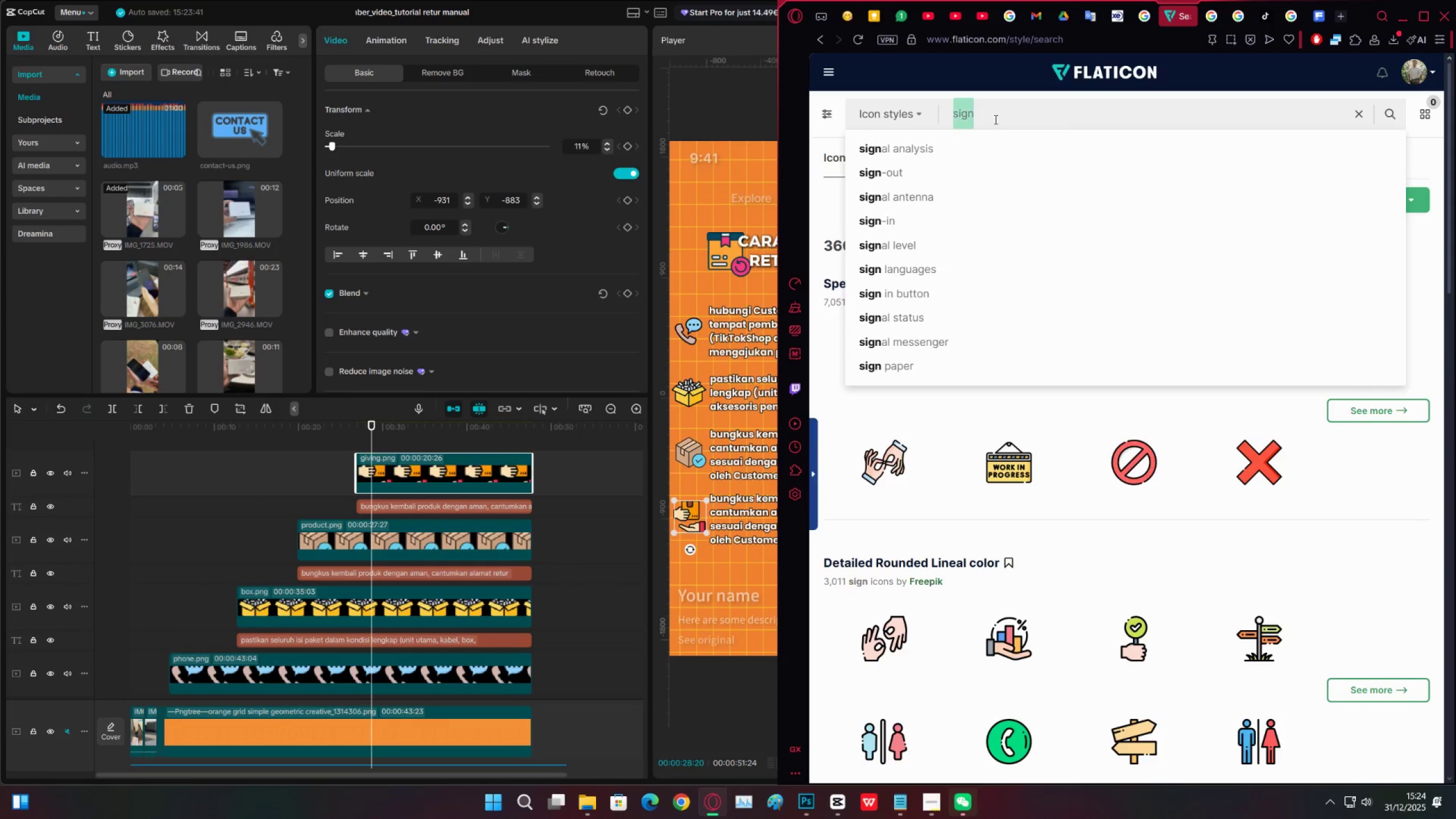 
key(Control+A)
 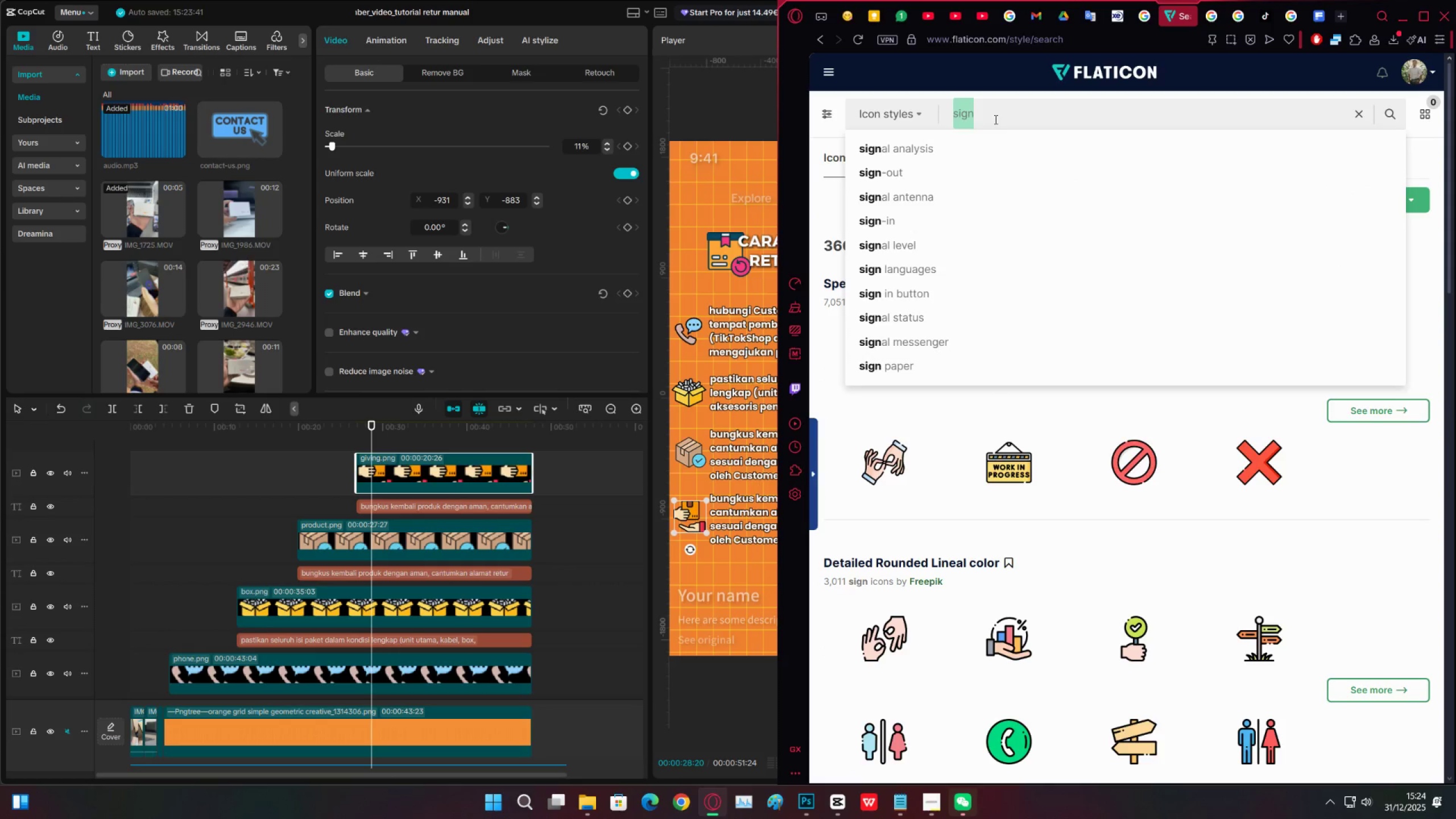 
key(Backspace)
type(pen sign)
 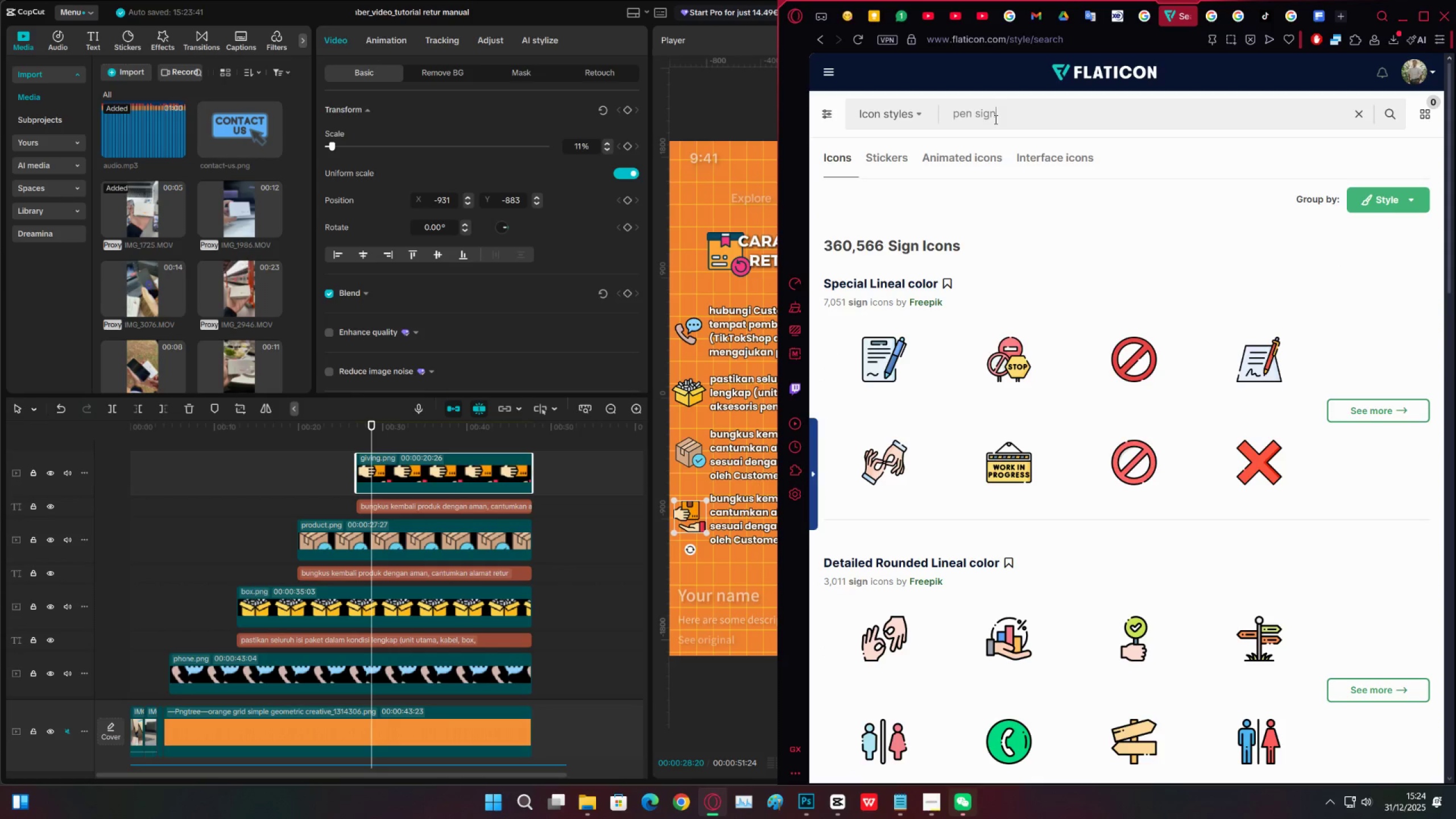 
key(Enter)
 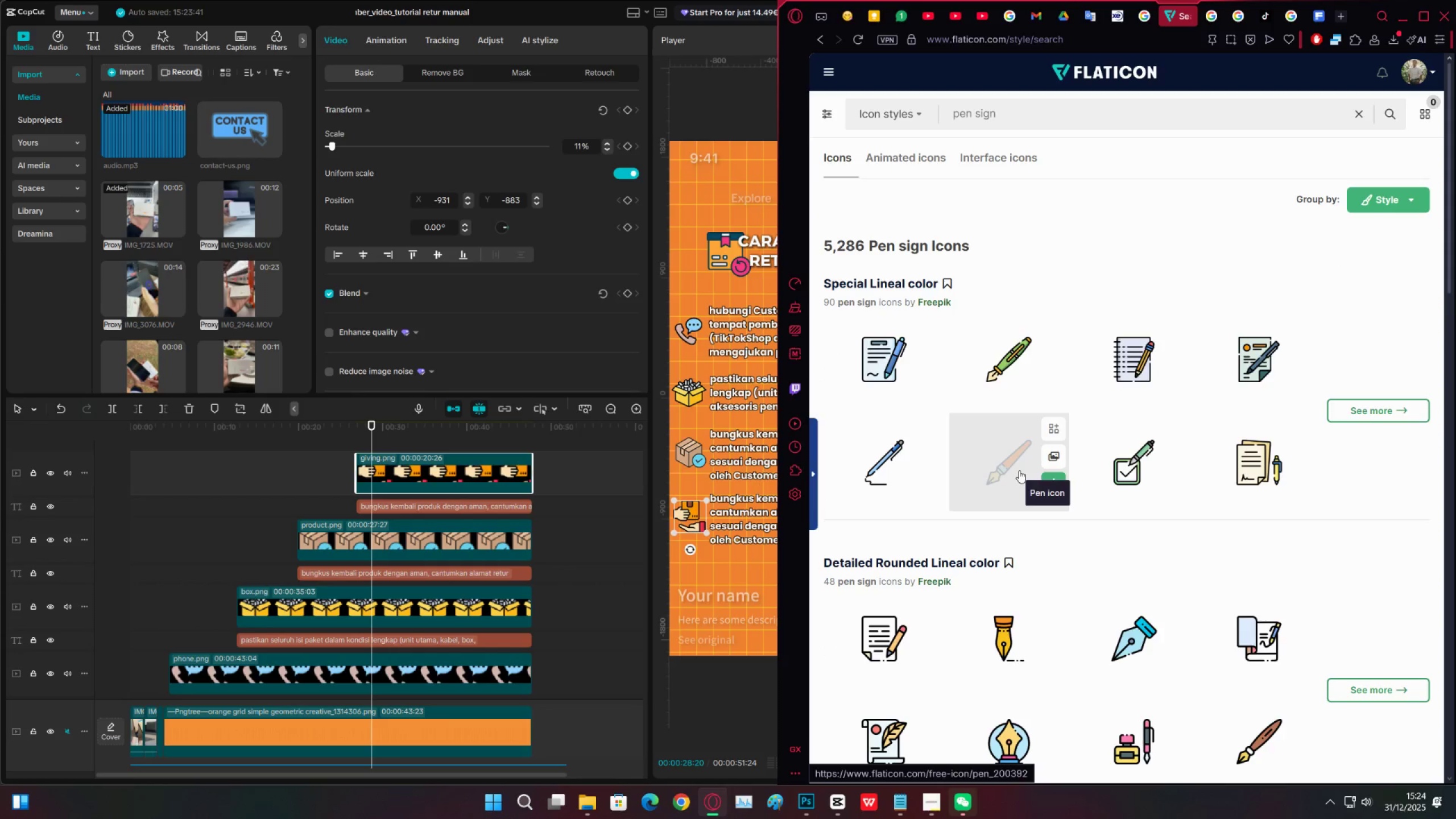 
scroll: coordinate [1083, 504], scroll_direction: down, amount: 13.0
 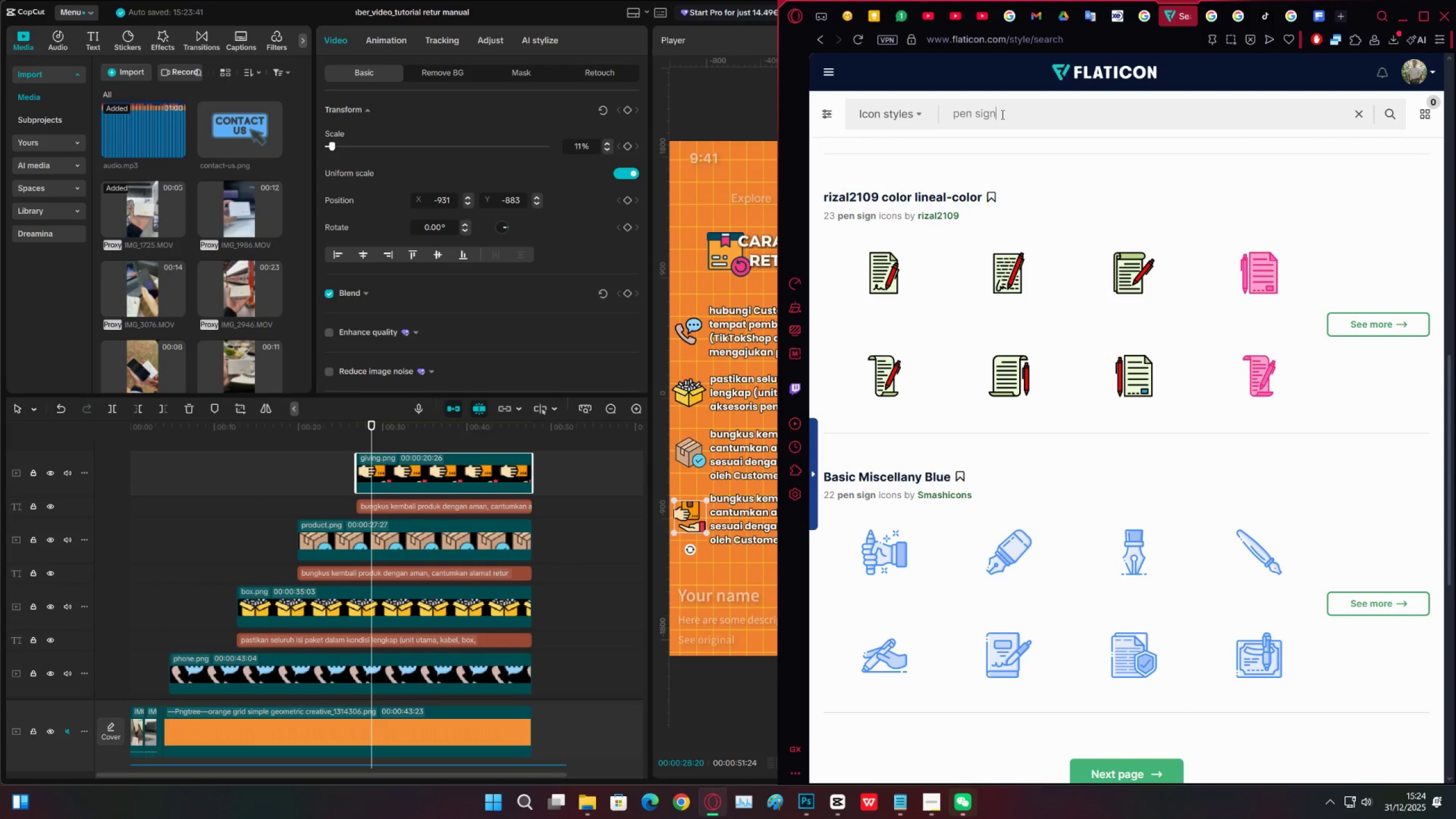 
type( package)
 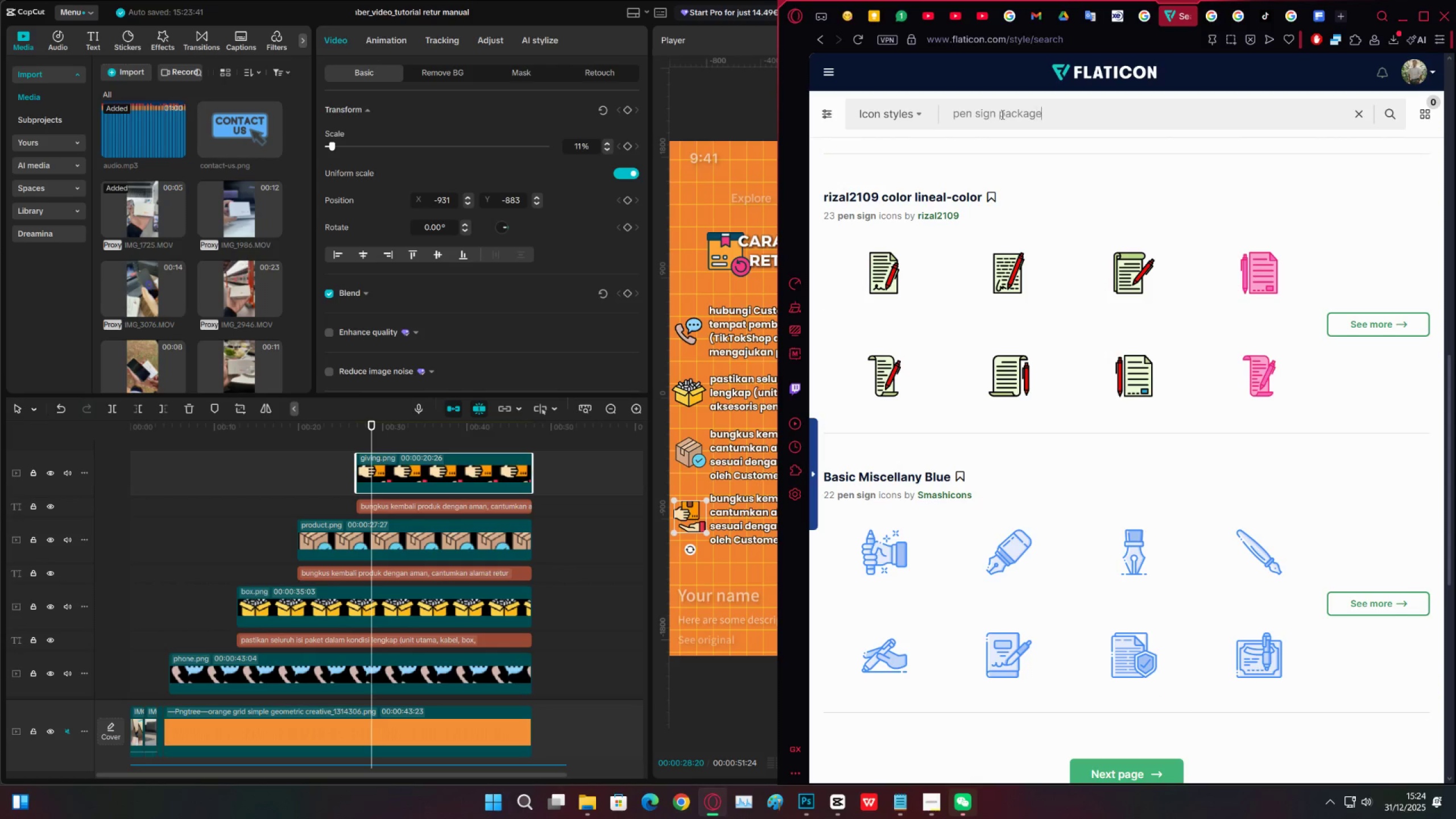 
key(Enter)
 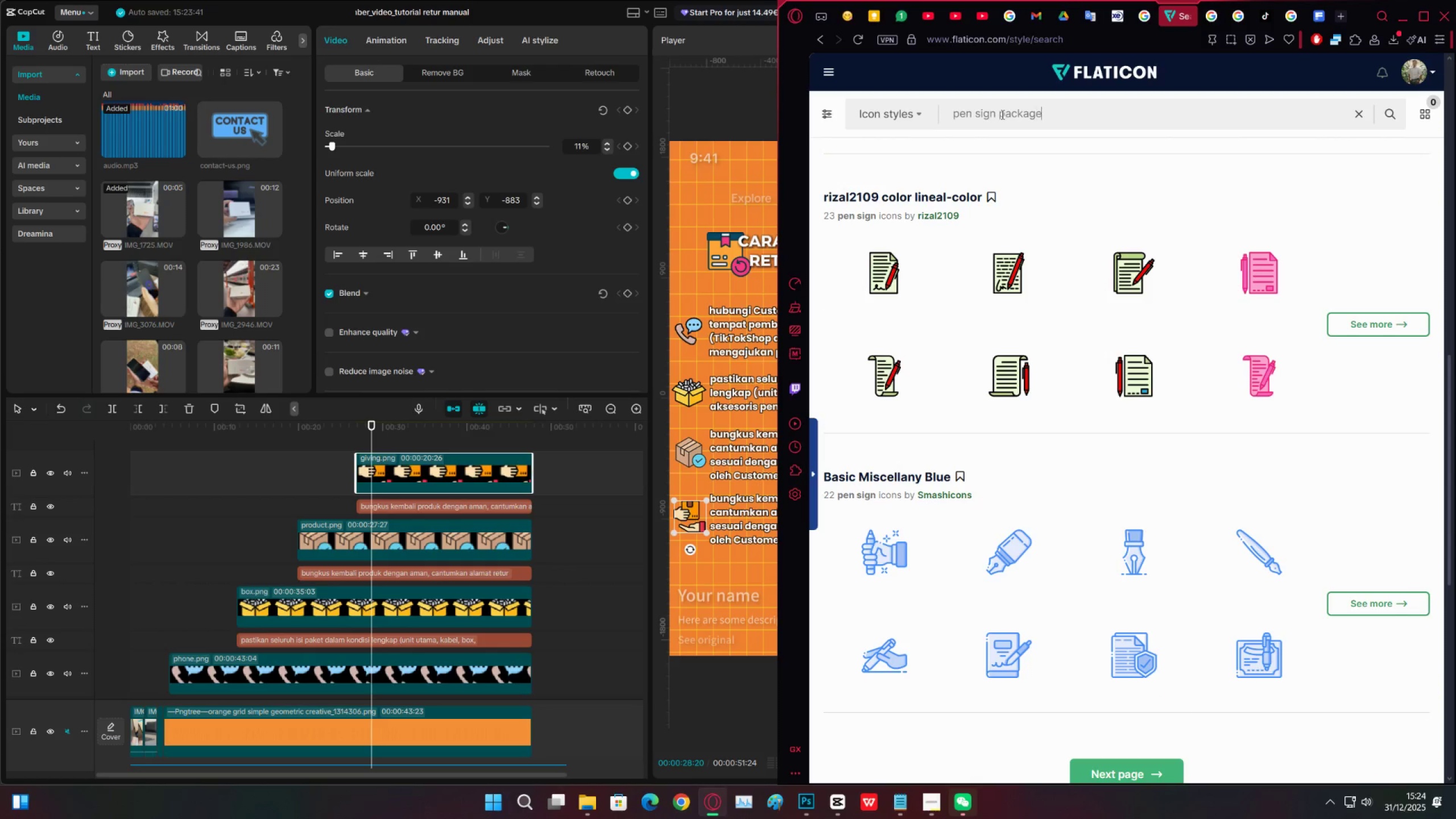 
key(Backslash)
 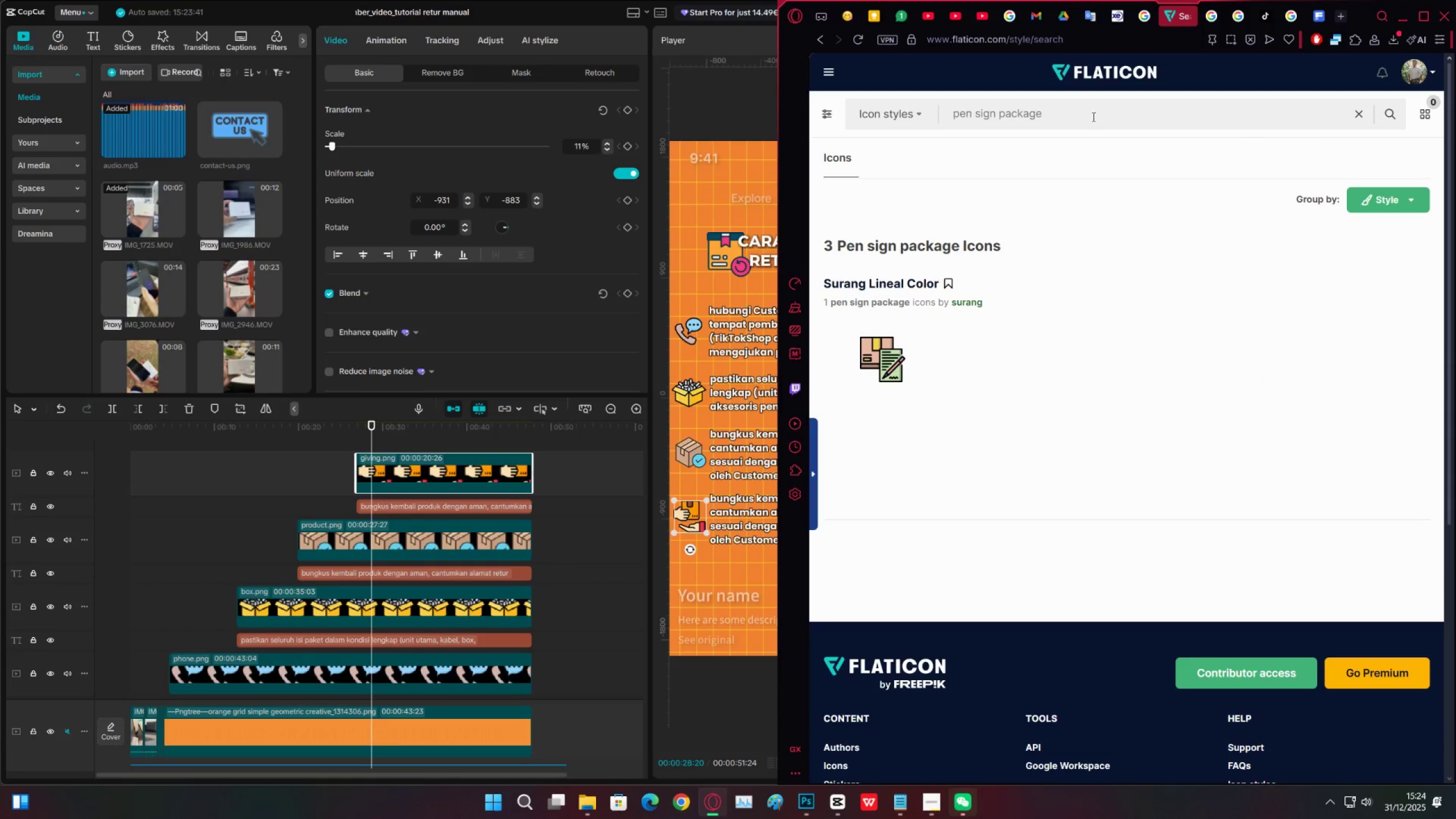 
left_click([1360, 110])
 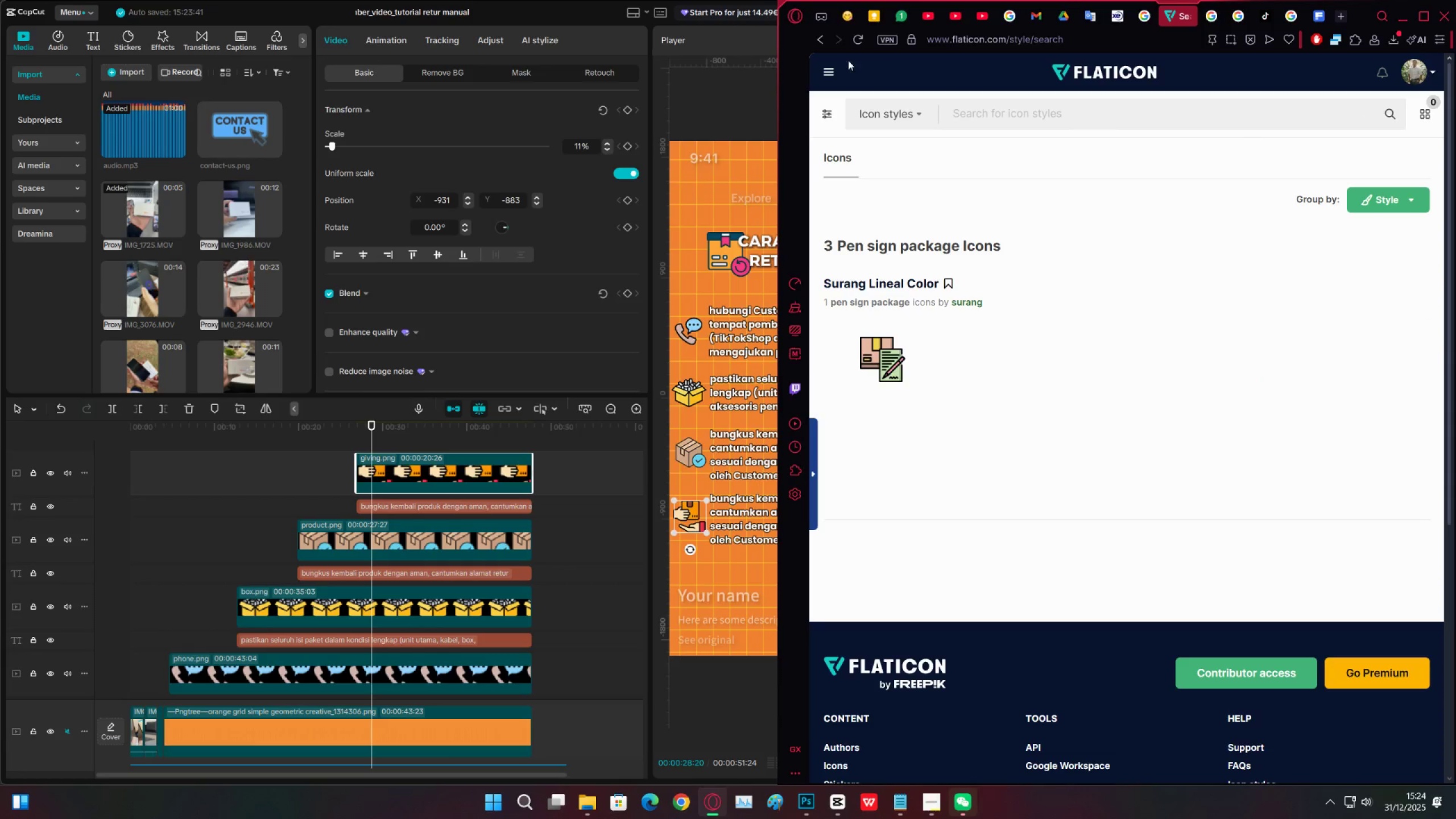 
left_click([813, 41])
 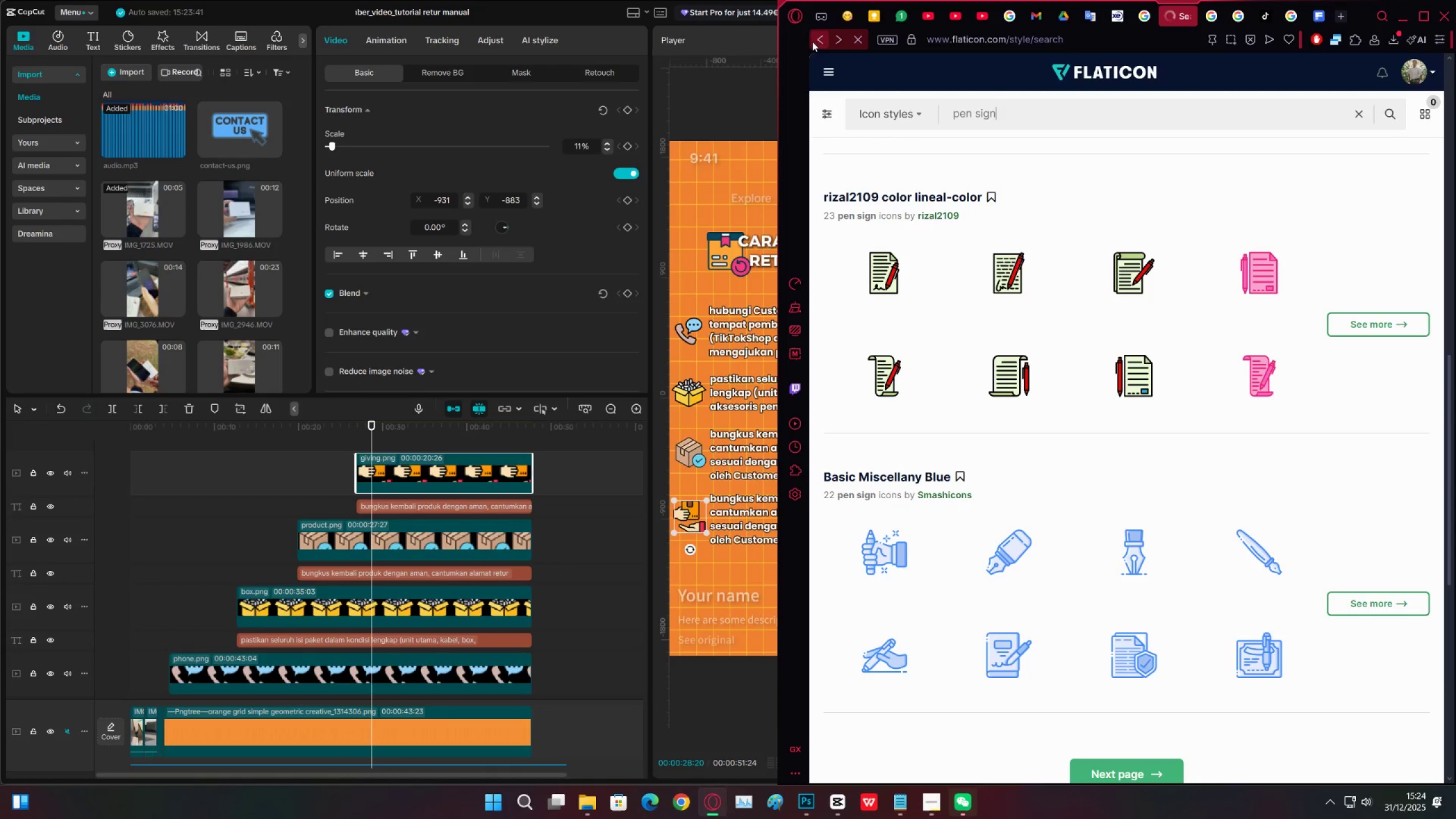 
scroll: coordinate [1079, 446], scroll_direction: down, amount: 7.0
 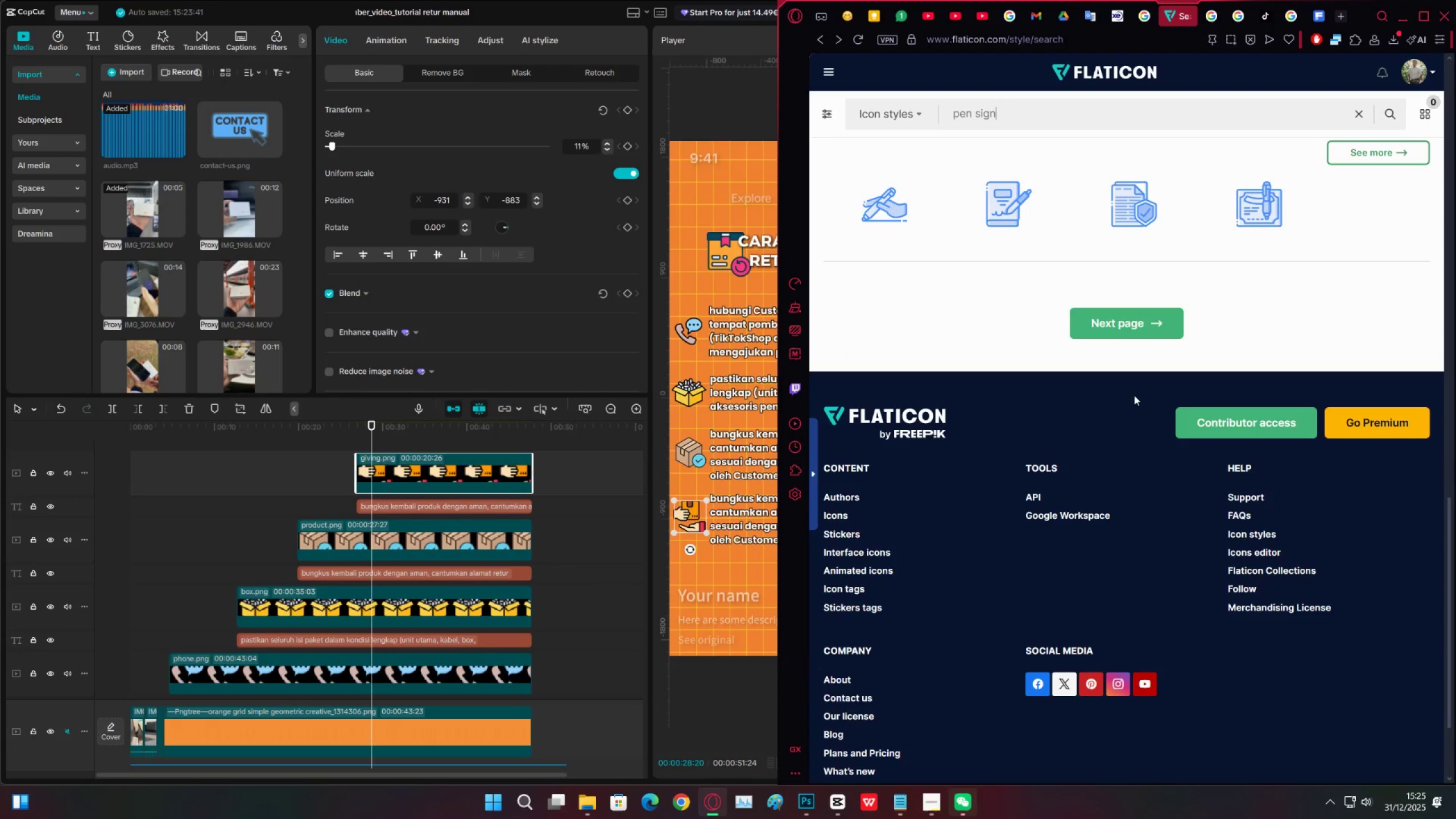 
left_click([1132, 334])
 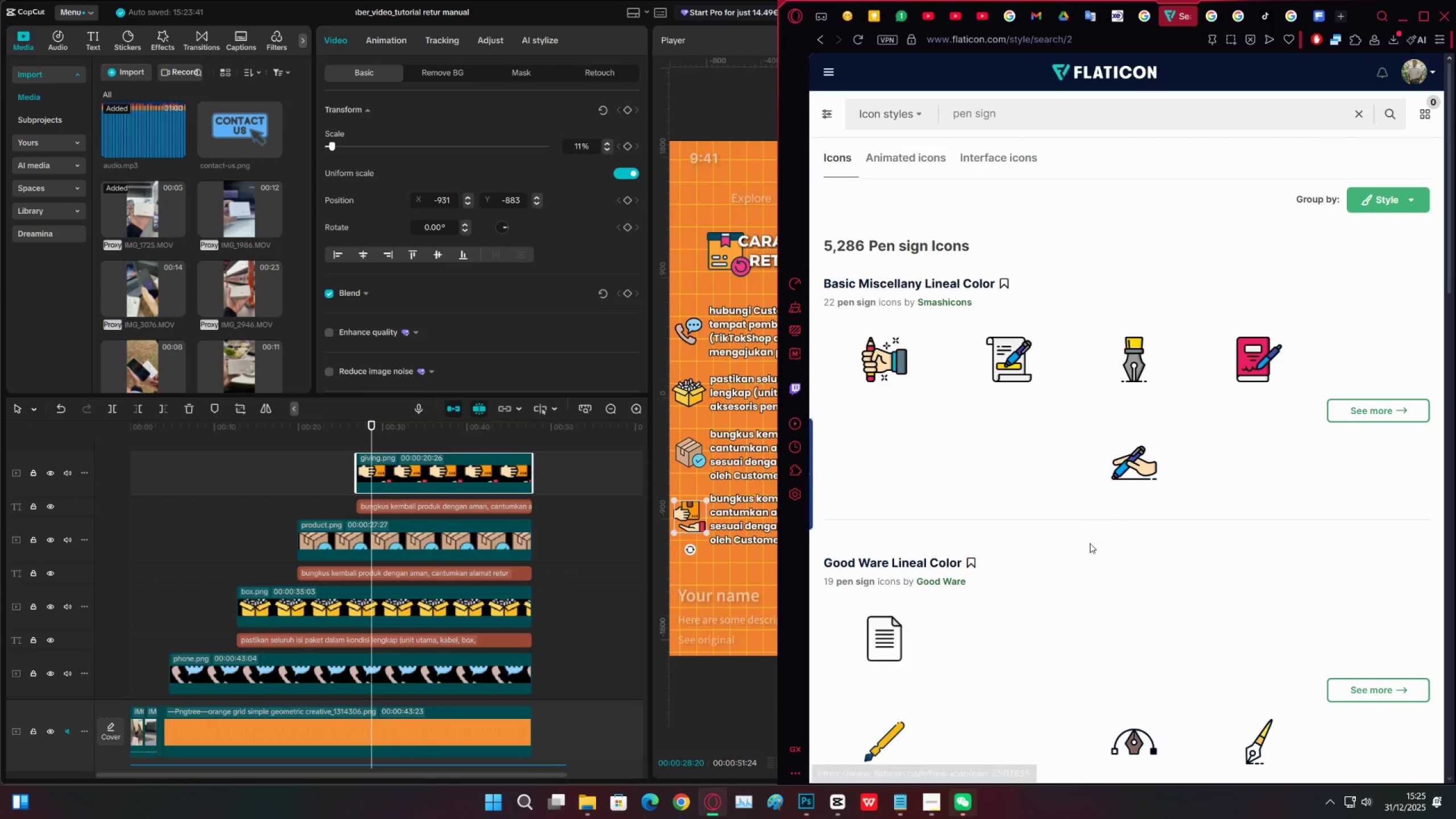 
scroll: coordinate [998, 537], scroll_direction: down, amount: 10.0
 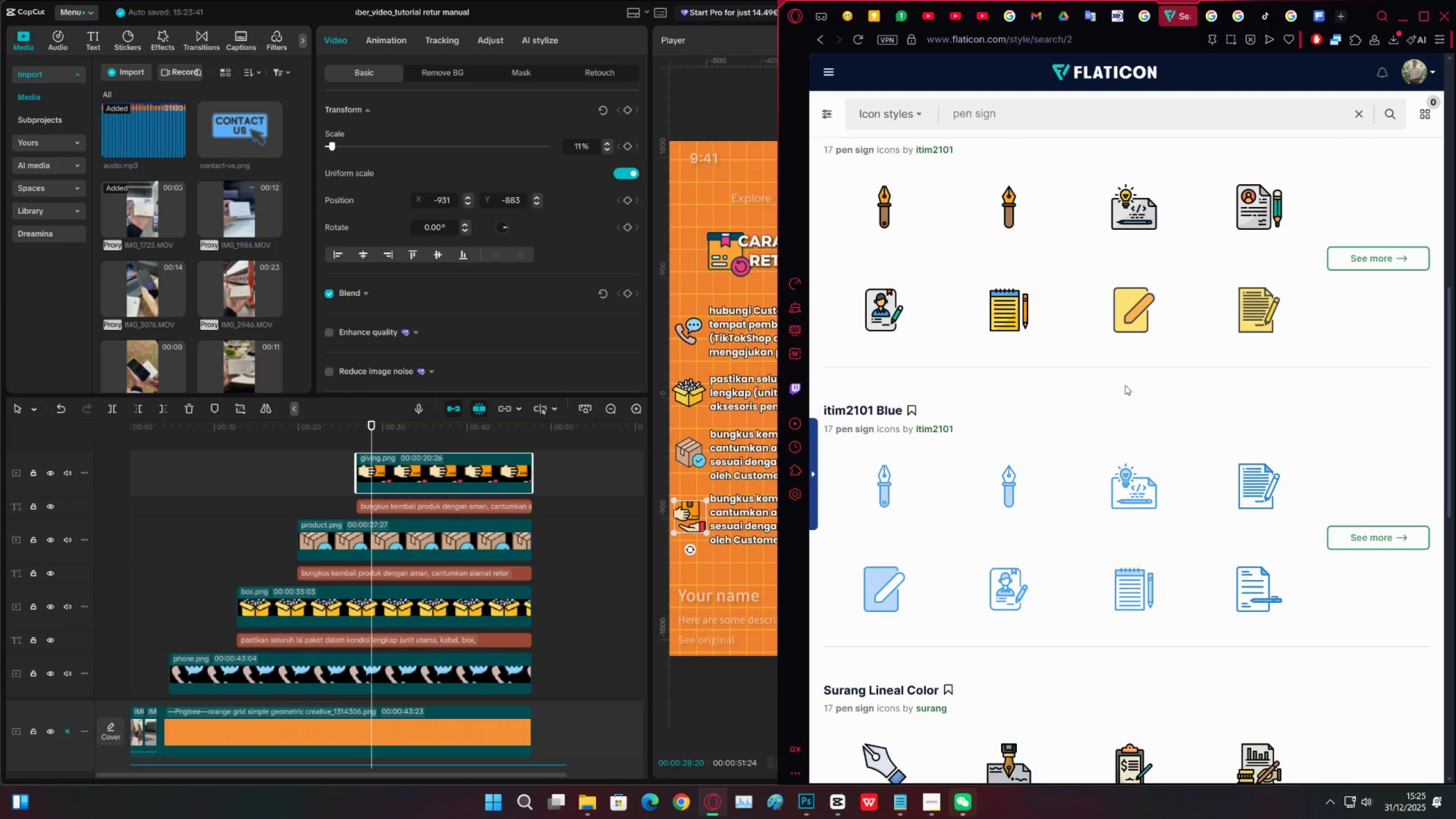 
left_click([1174, 332])
 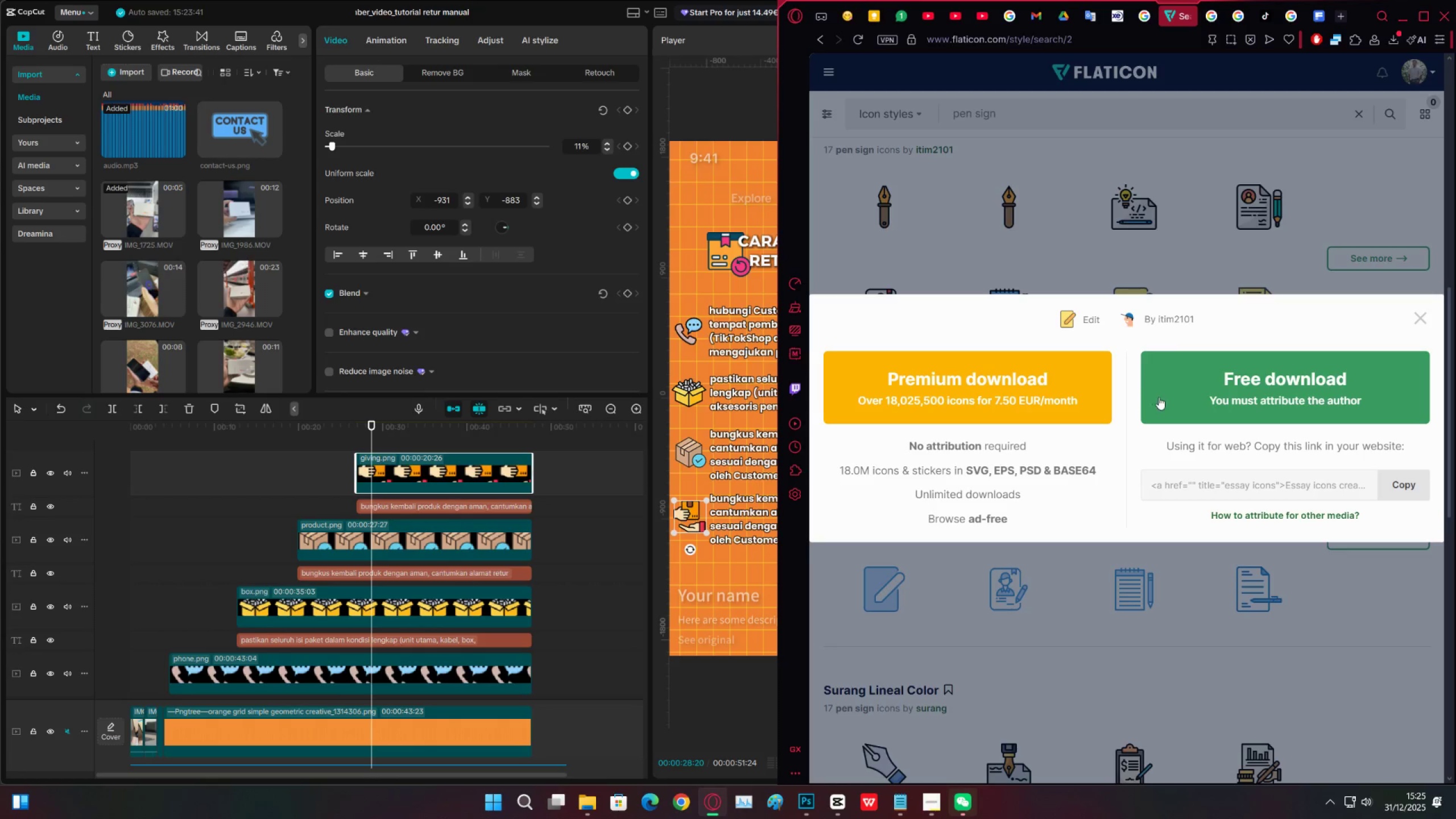 
left_click([1211, 386])
 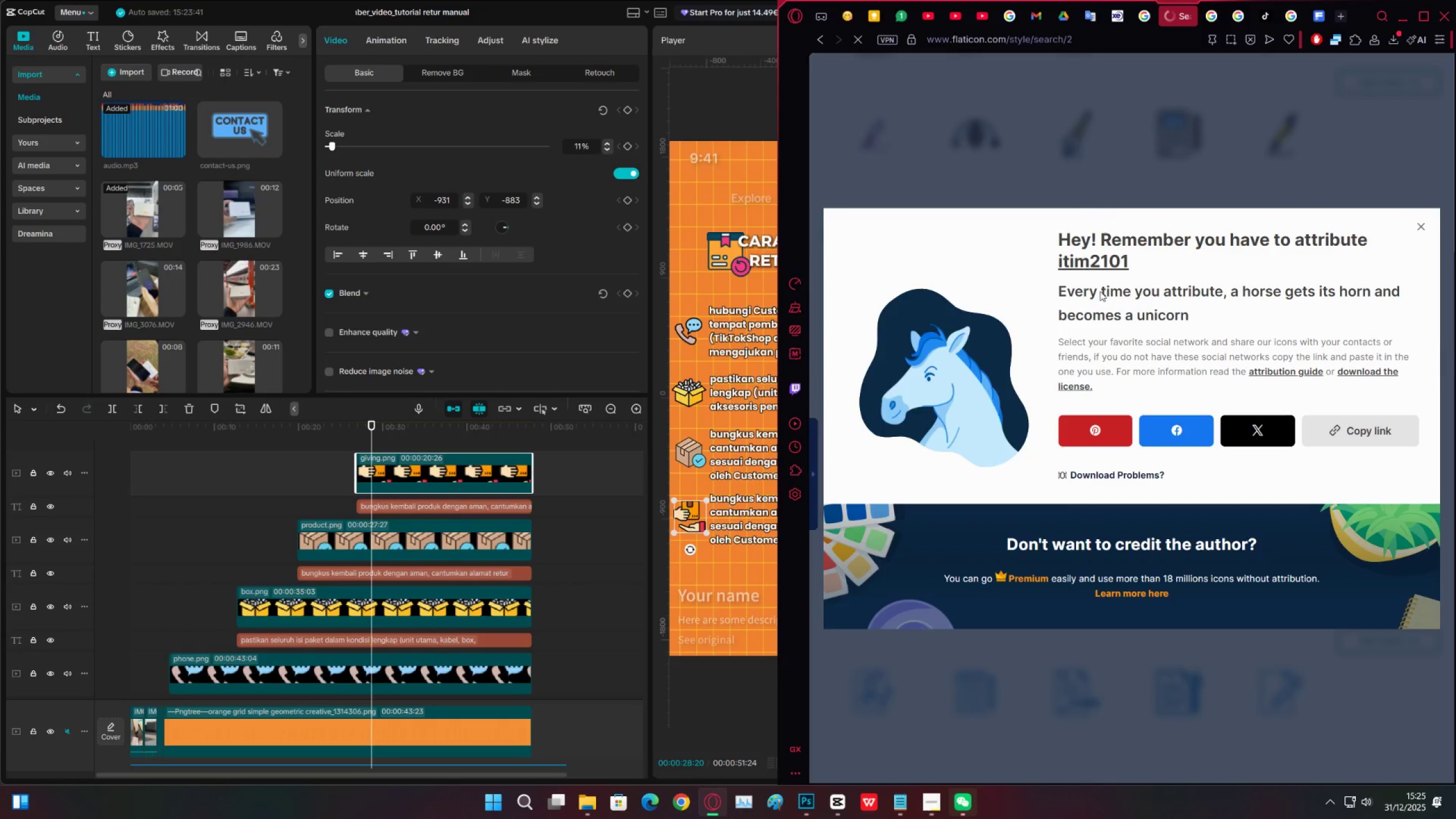 
left_click([1122, 178])
 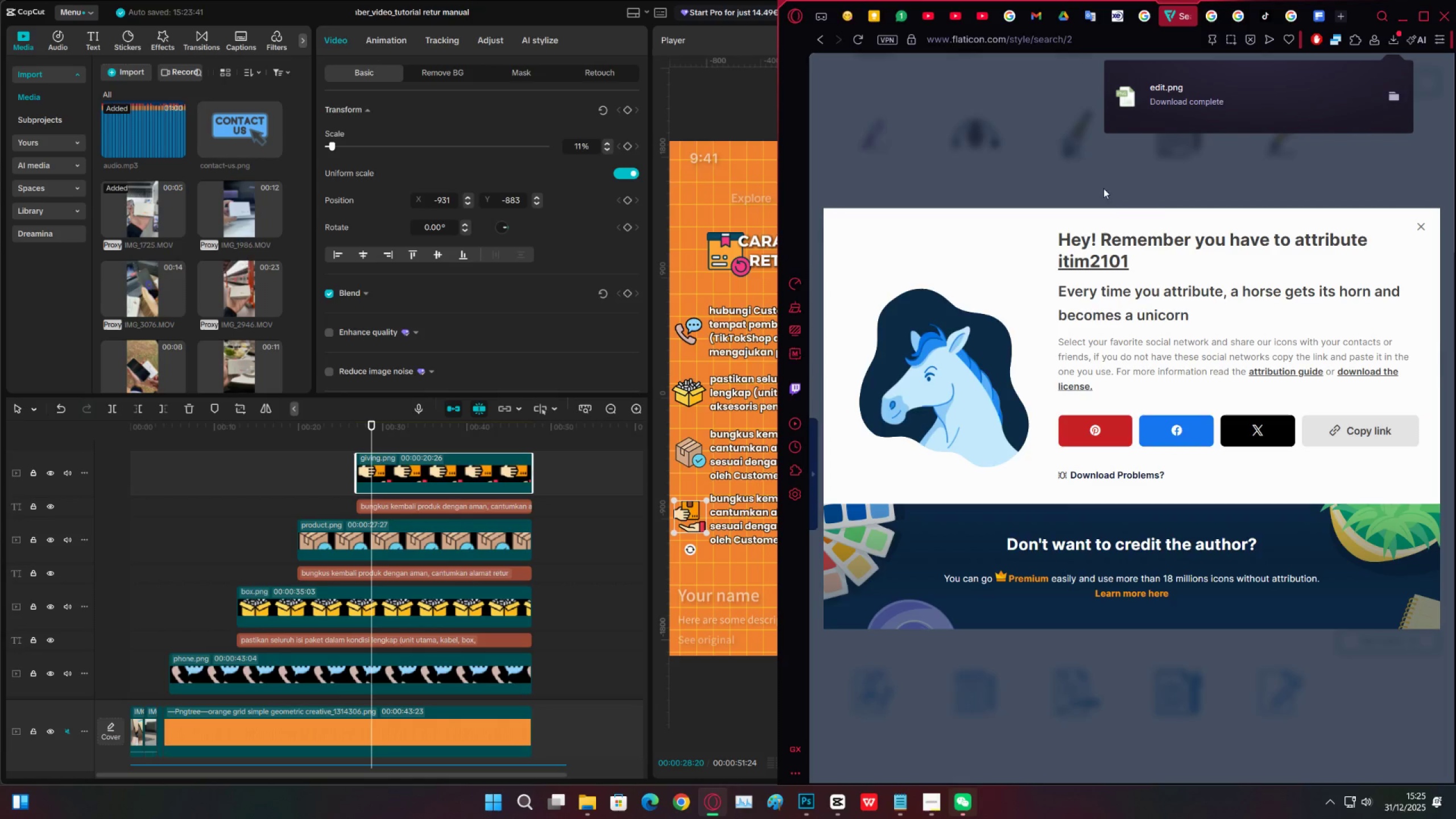 
left_click([1012, 175])
 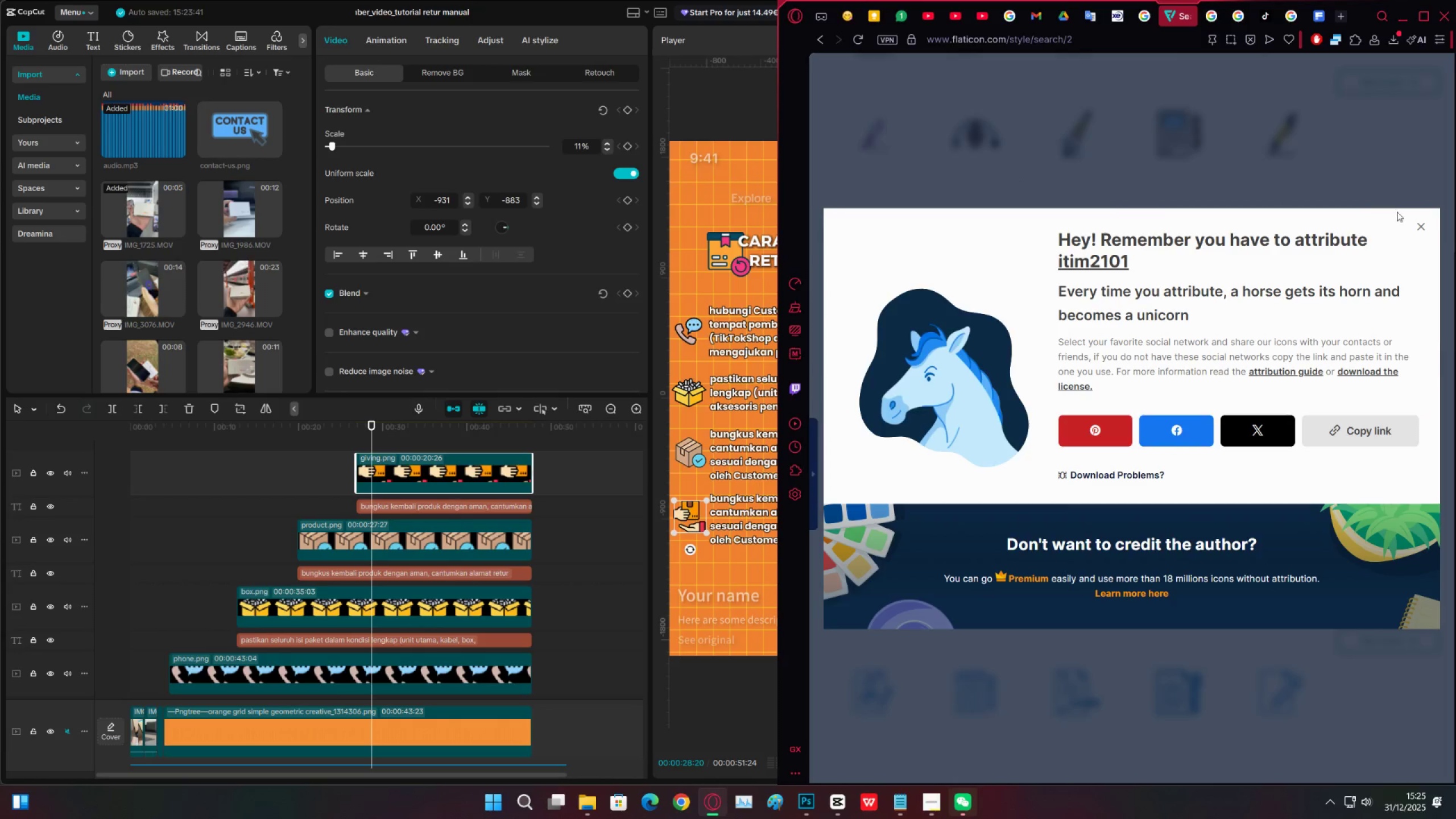 
left_click([1414, 219])
 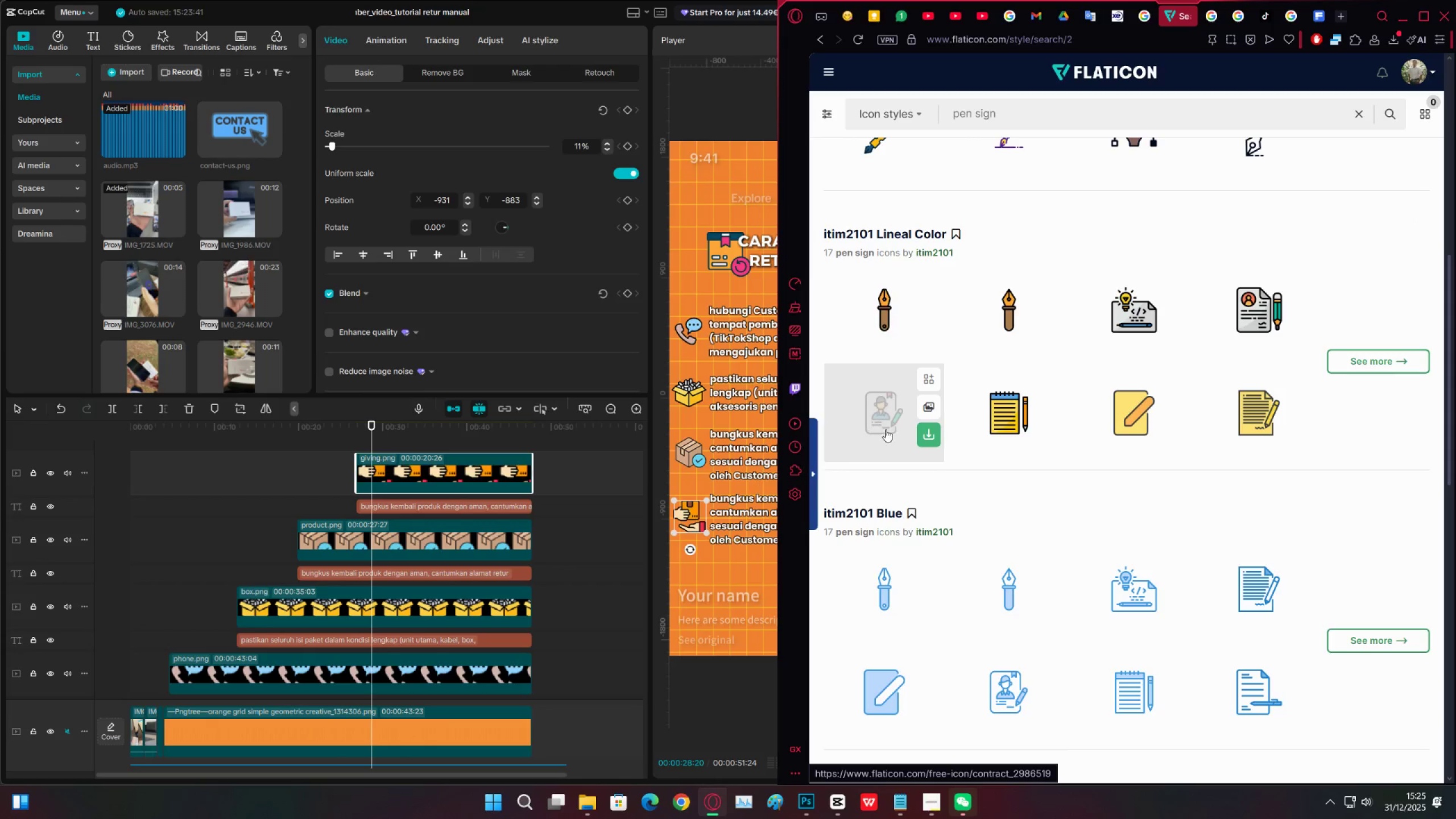 
scroll: coordinate [961, 413], scroll_direction: down, amount: 2.0
 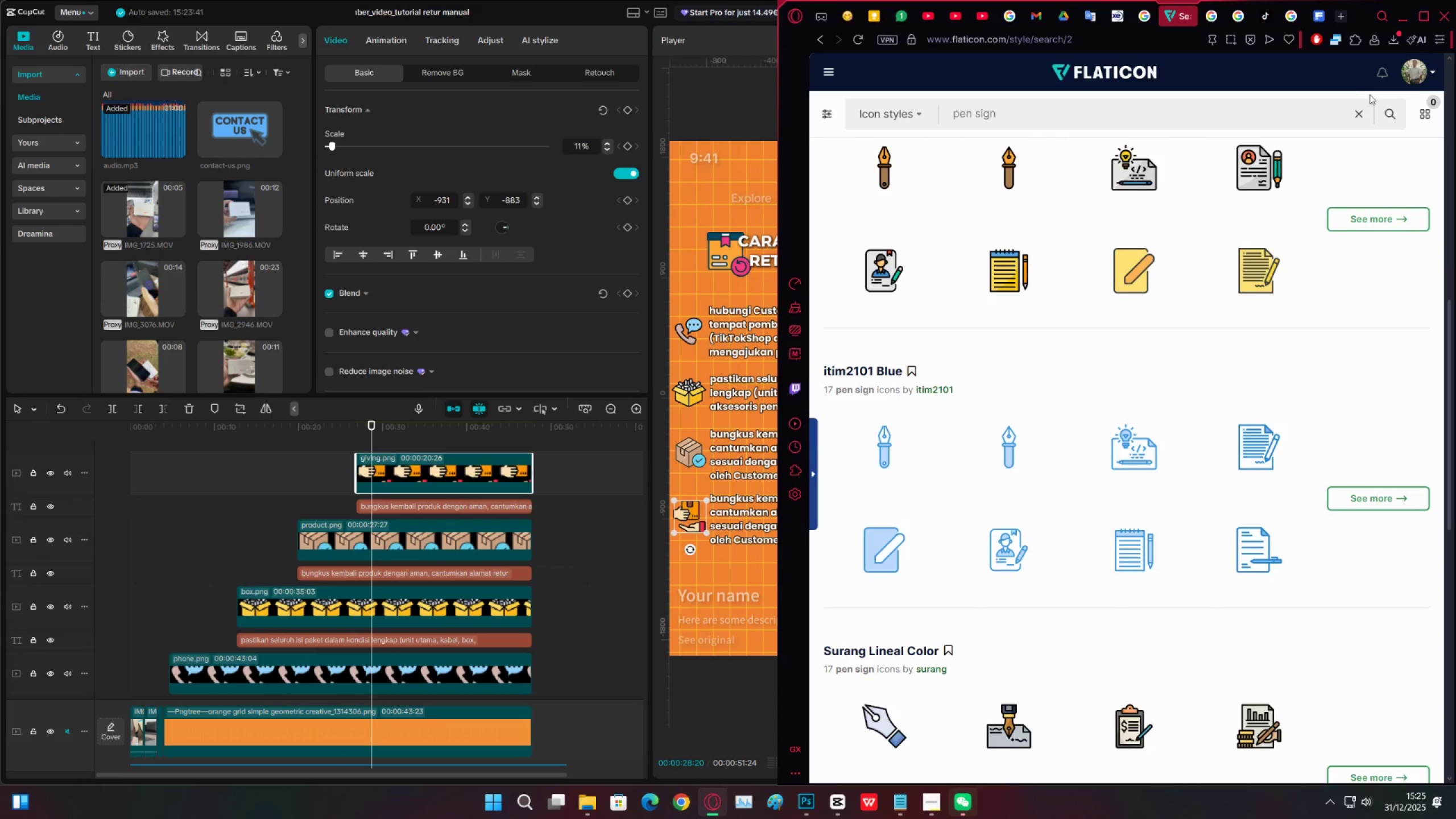 
left_click([1397, 40])
 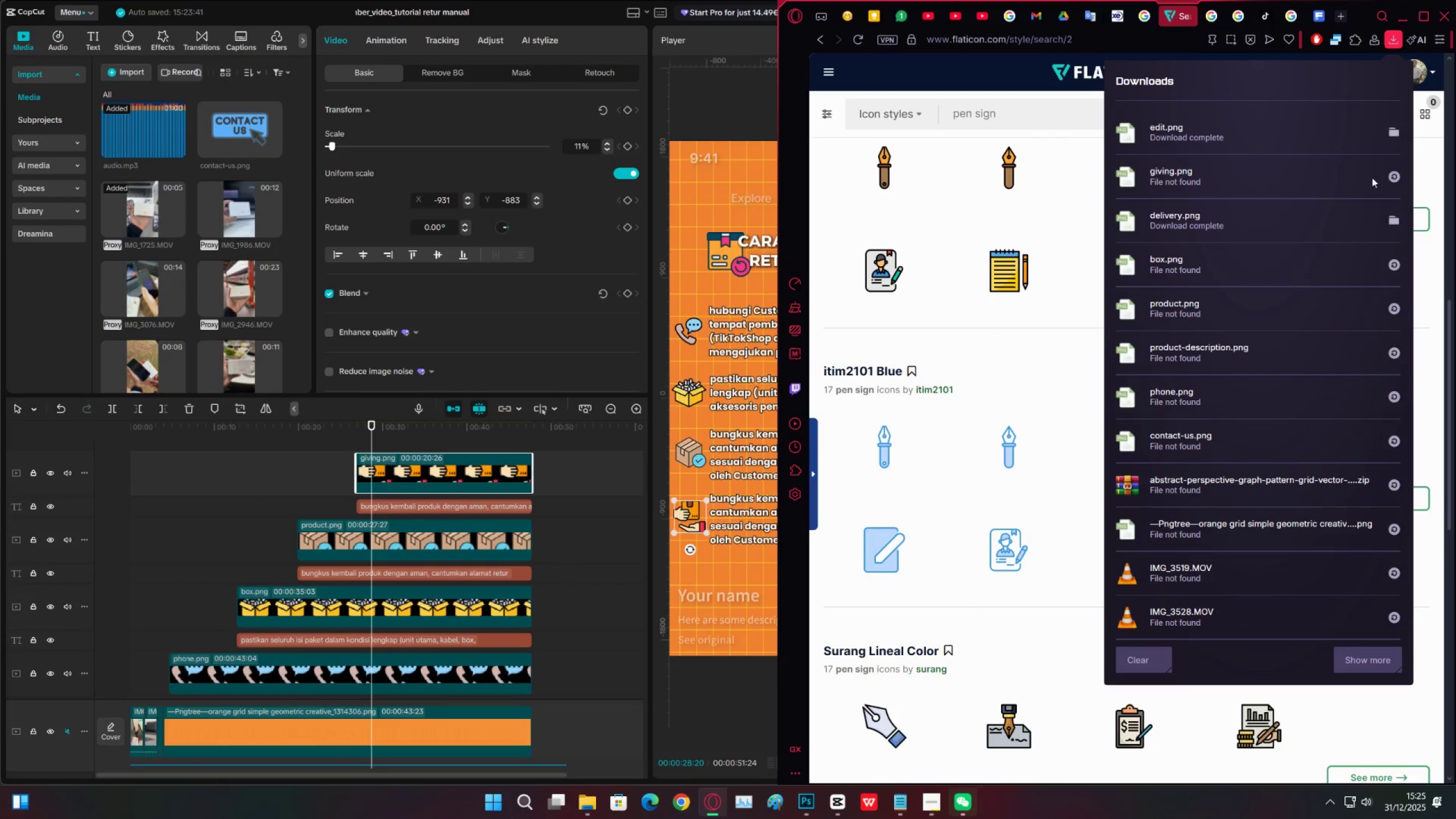 
left_click([1391, 131])
 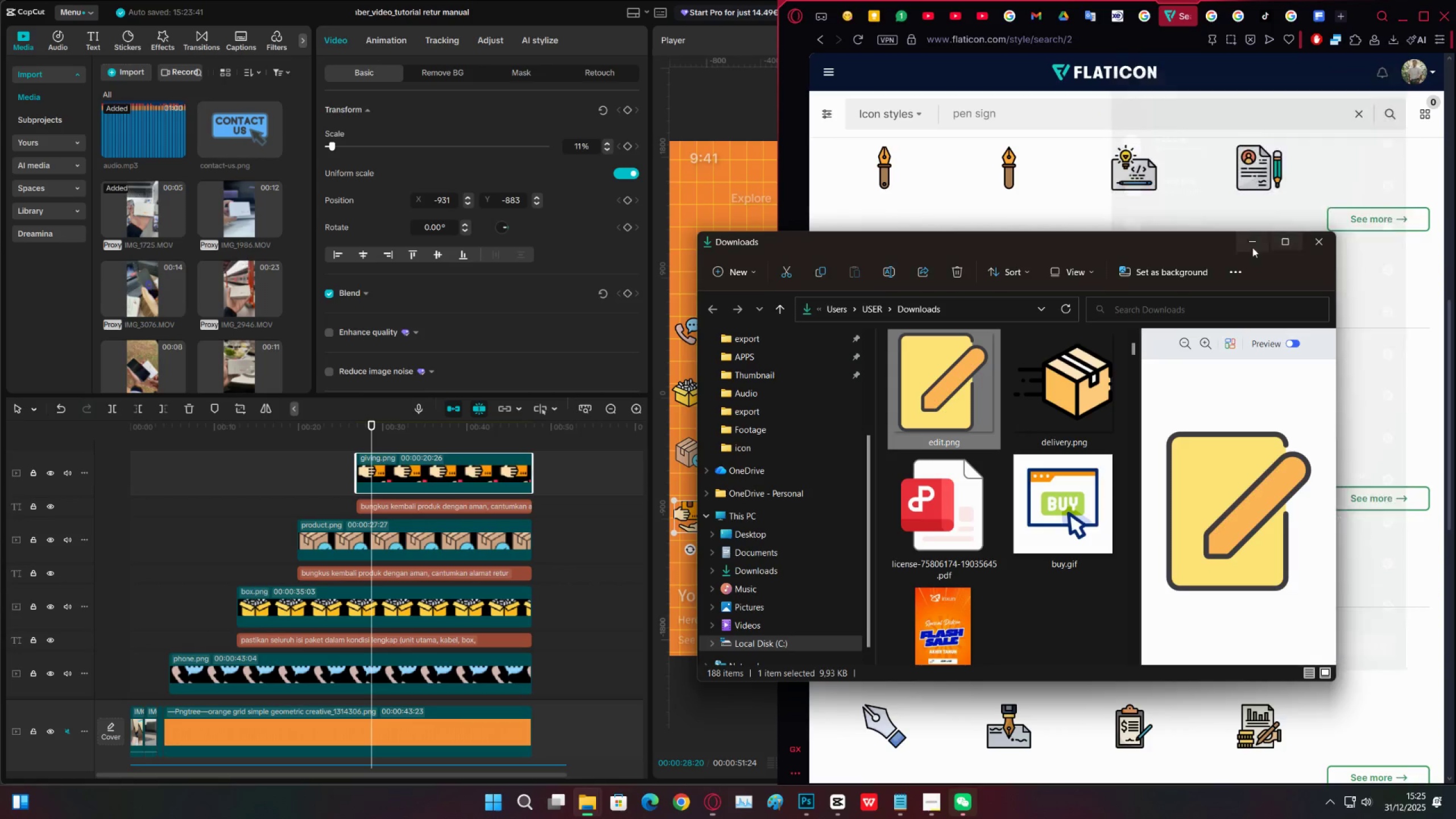 
key(Control+X)
 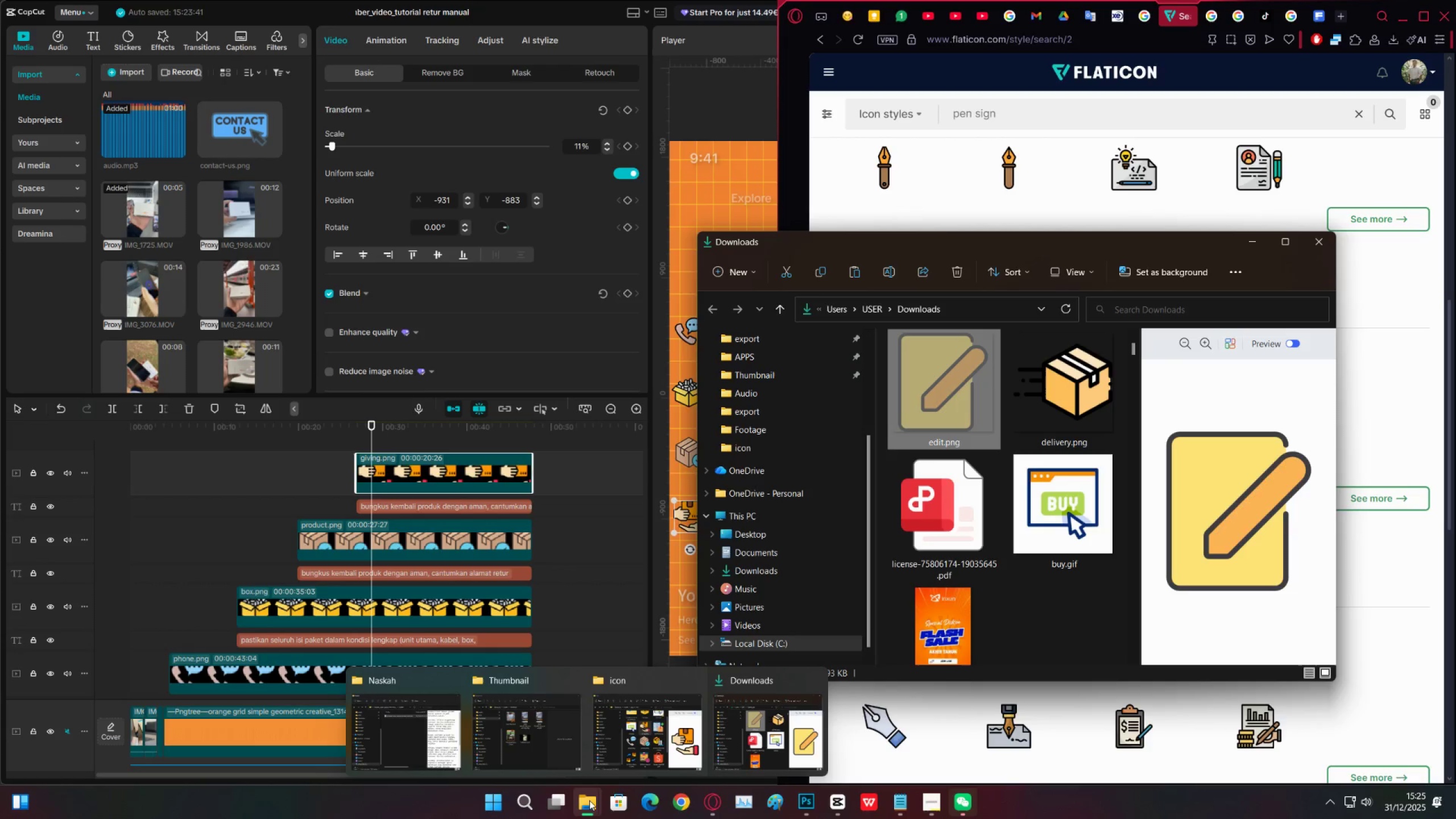 
left_click([623, 743])
 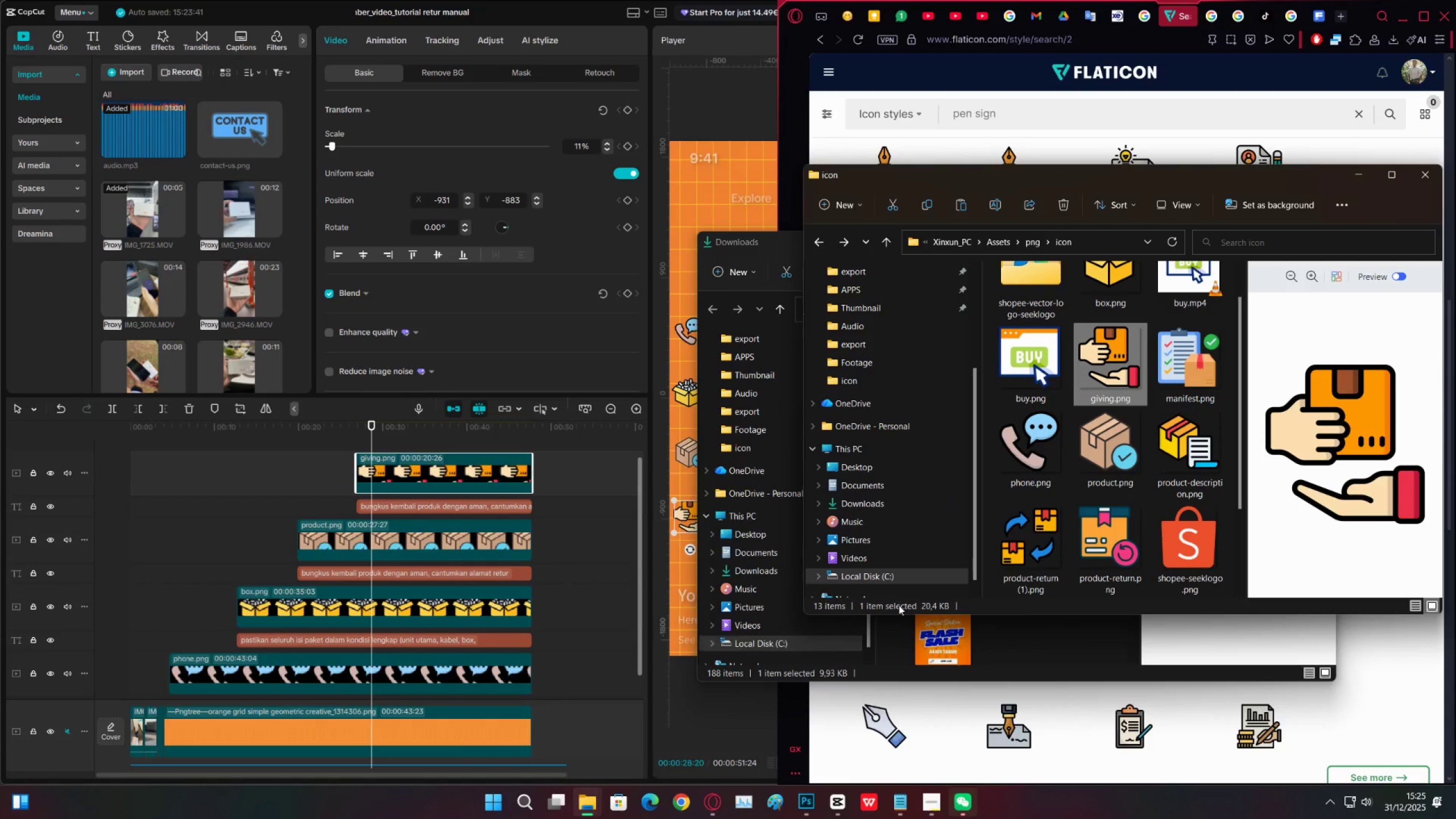 
key(Control+V)
 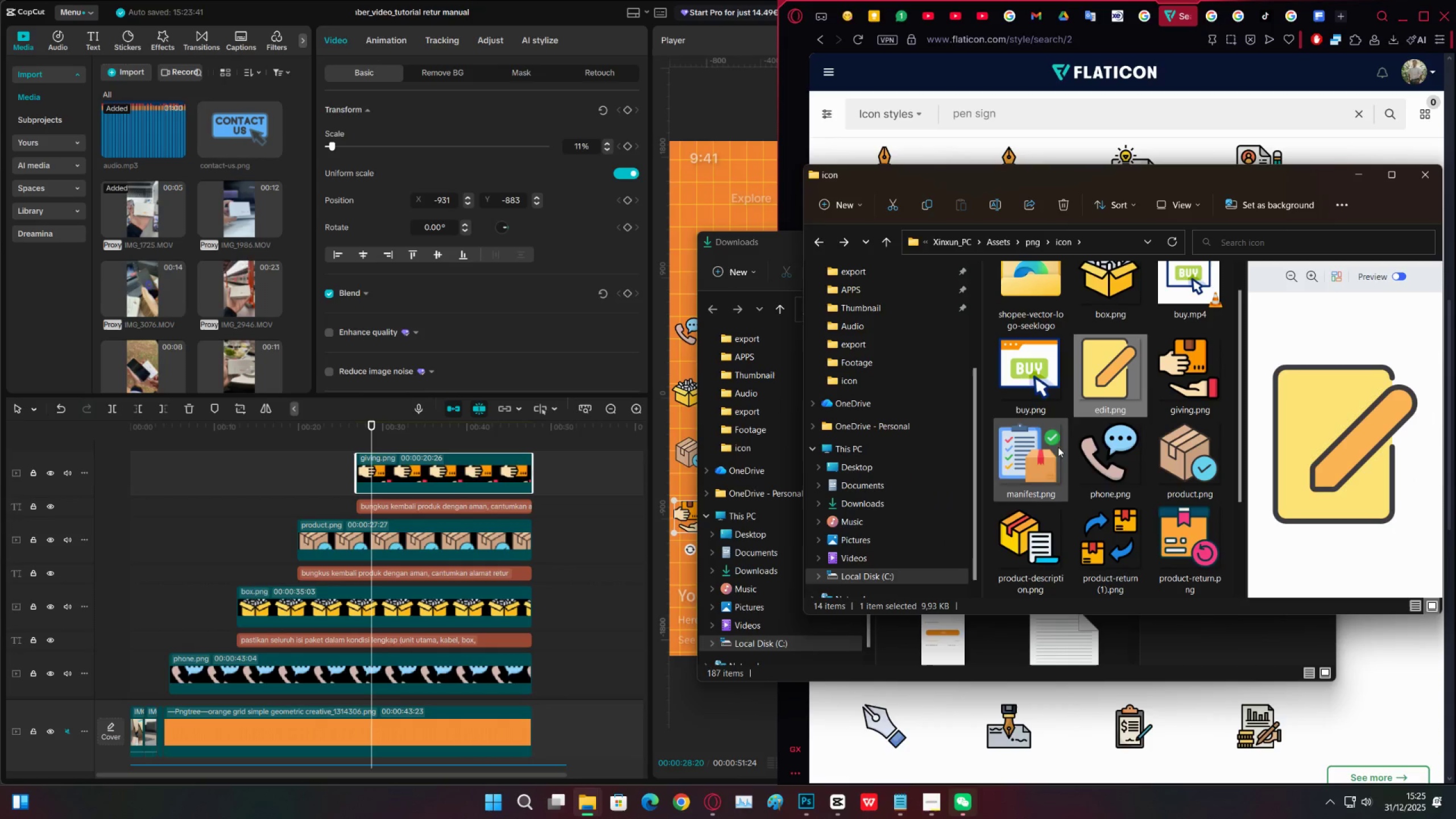 
left_click_drag(start_coordinate=[1102, 383], to_coordinate=[378, 489])
 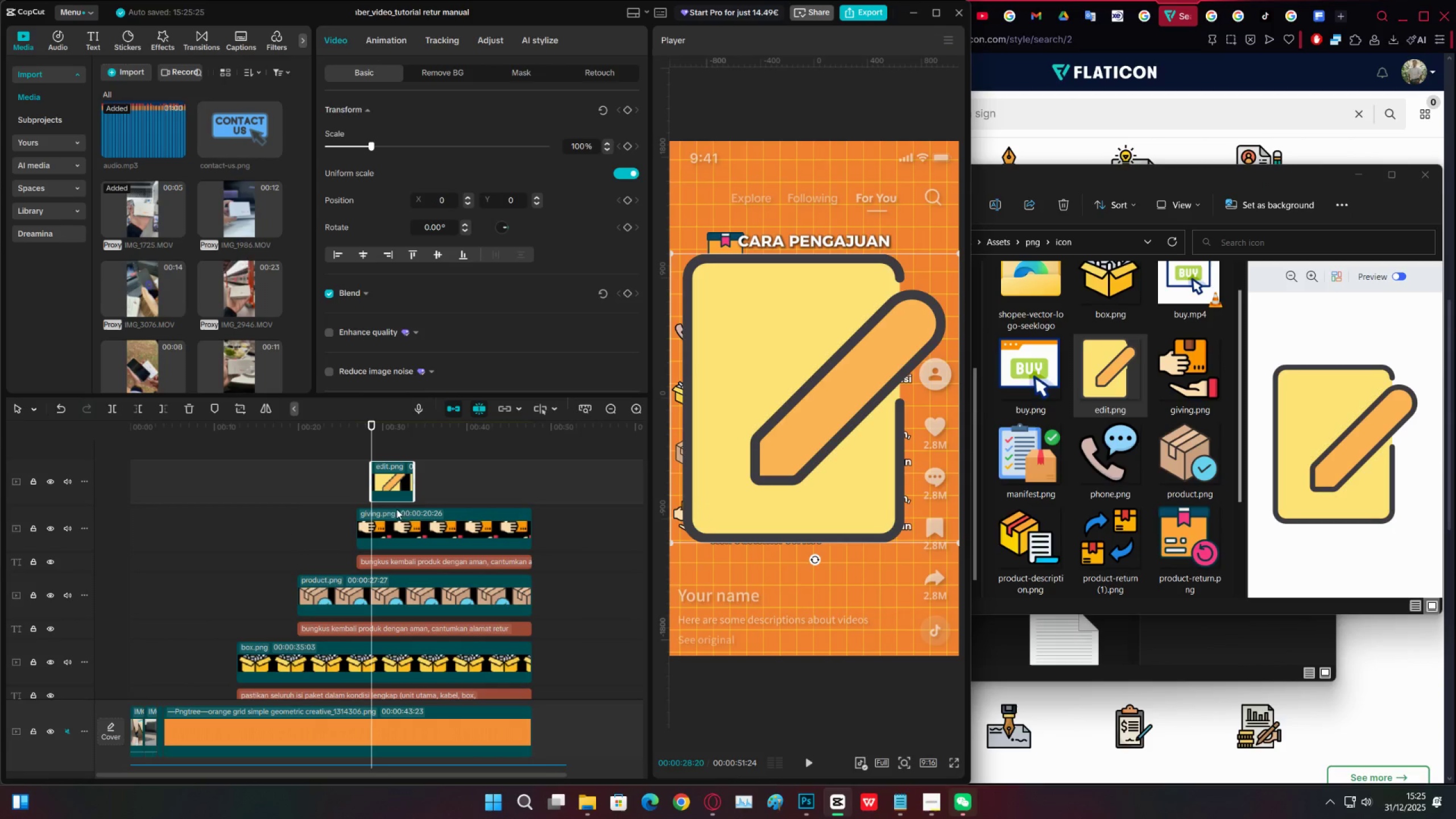 
left_click([400, 525])
 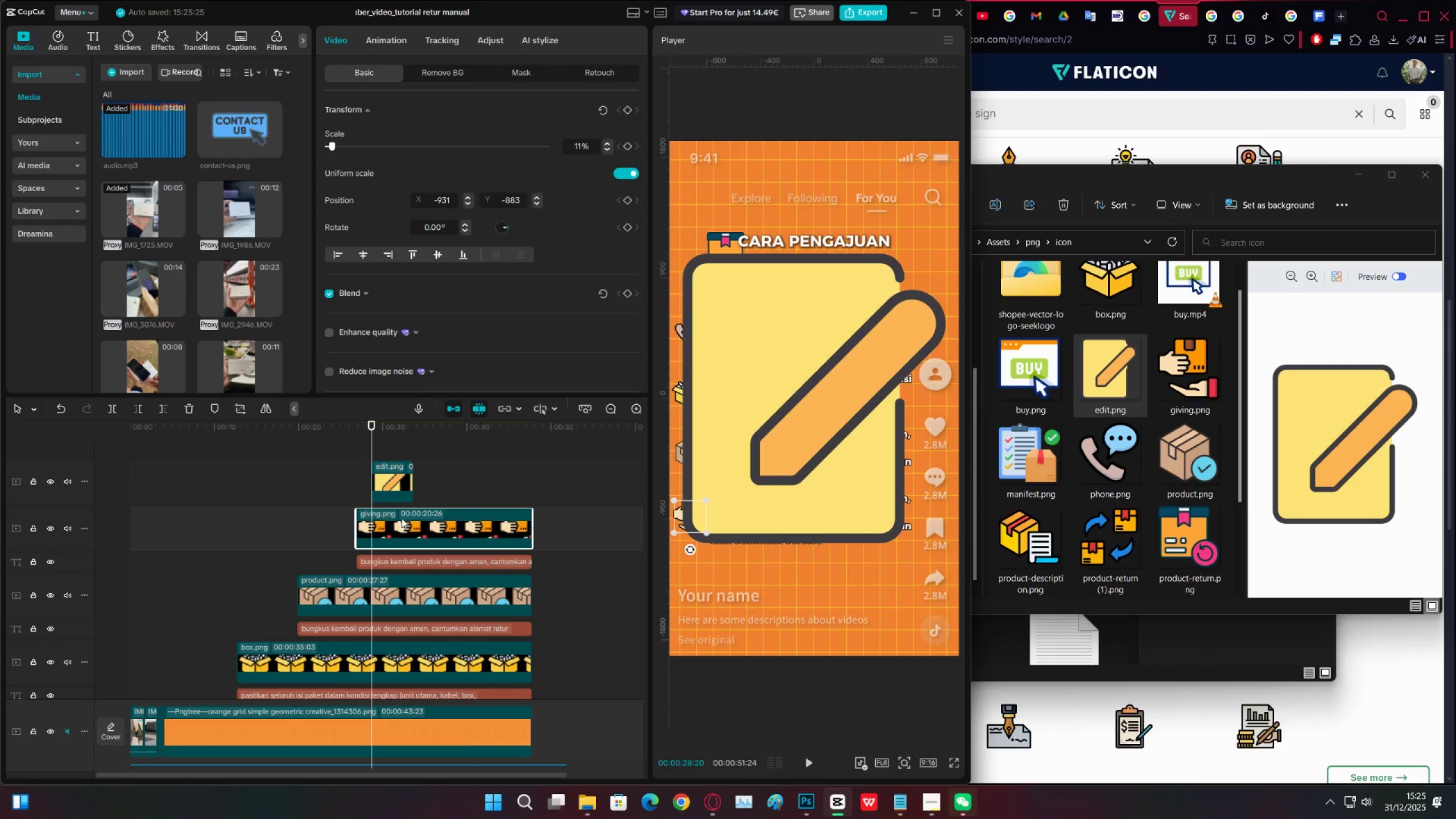 
left_click_drag(start_coordinate=[394, 488], to_coordinate=[382, 564])
 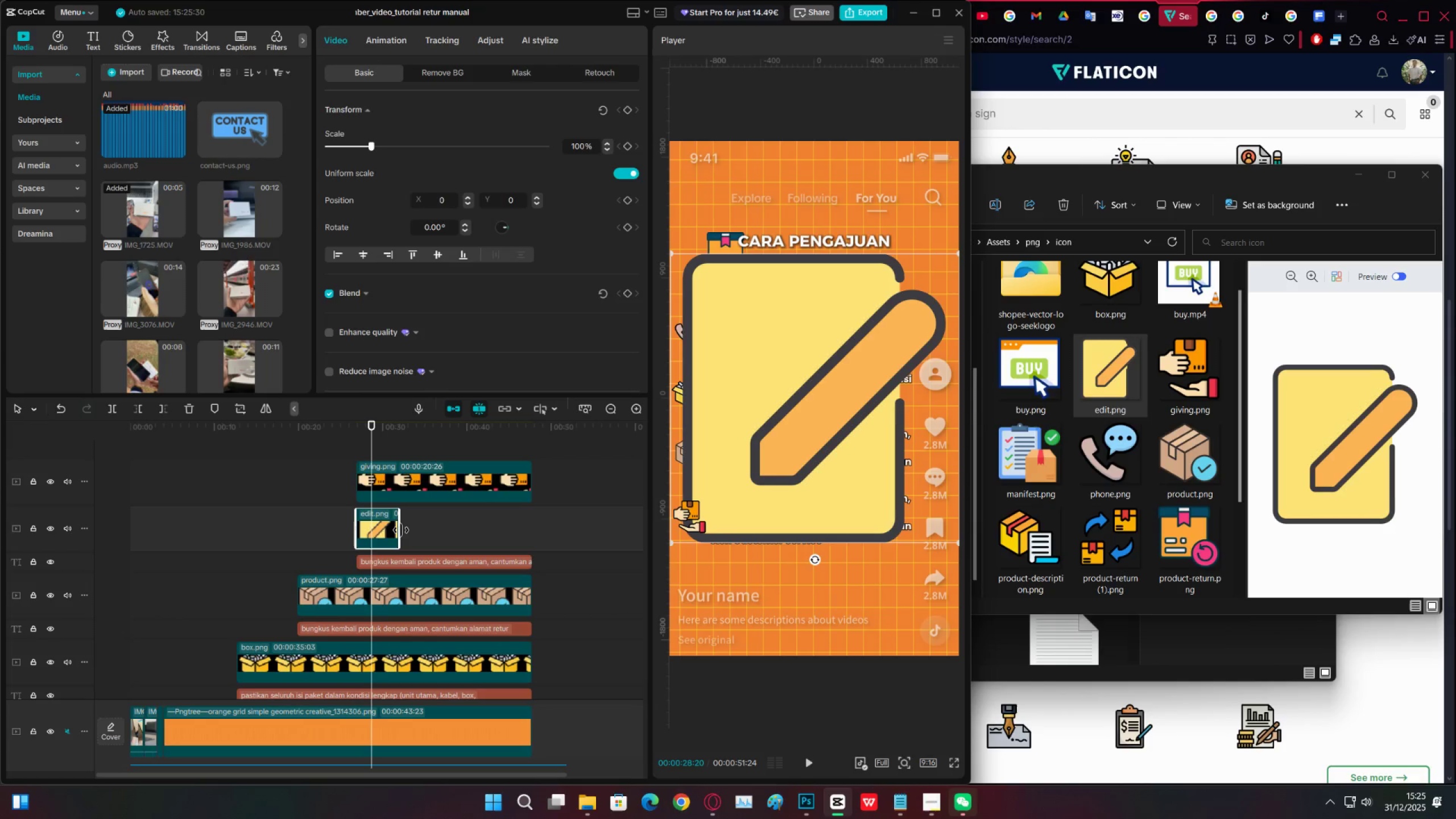 
left_click_drag(start_coordinate=[401, 530], to_coordinate=[528, 526])
 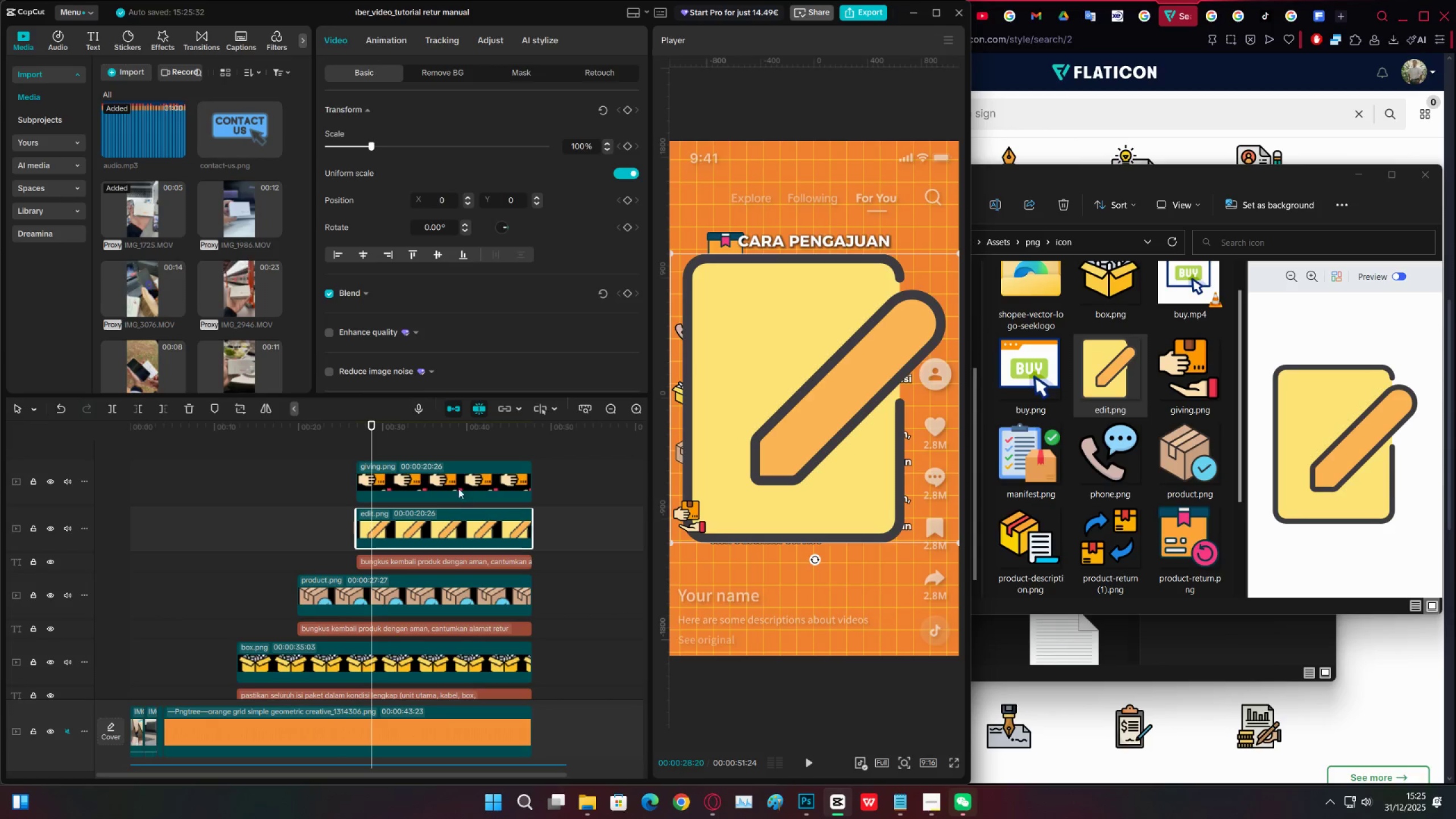 
left_click_drag(start_coordinate=[450, 482], to_coordinate=[642, 478])
 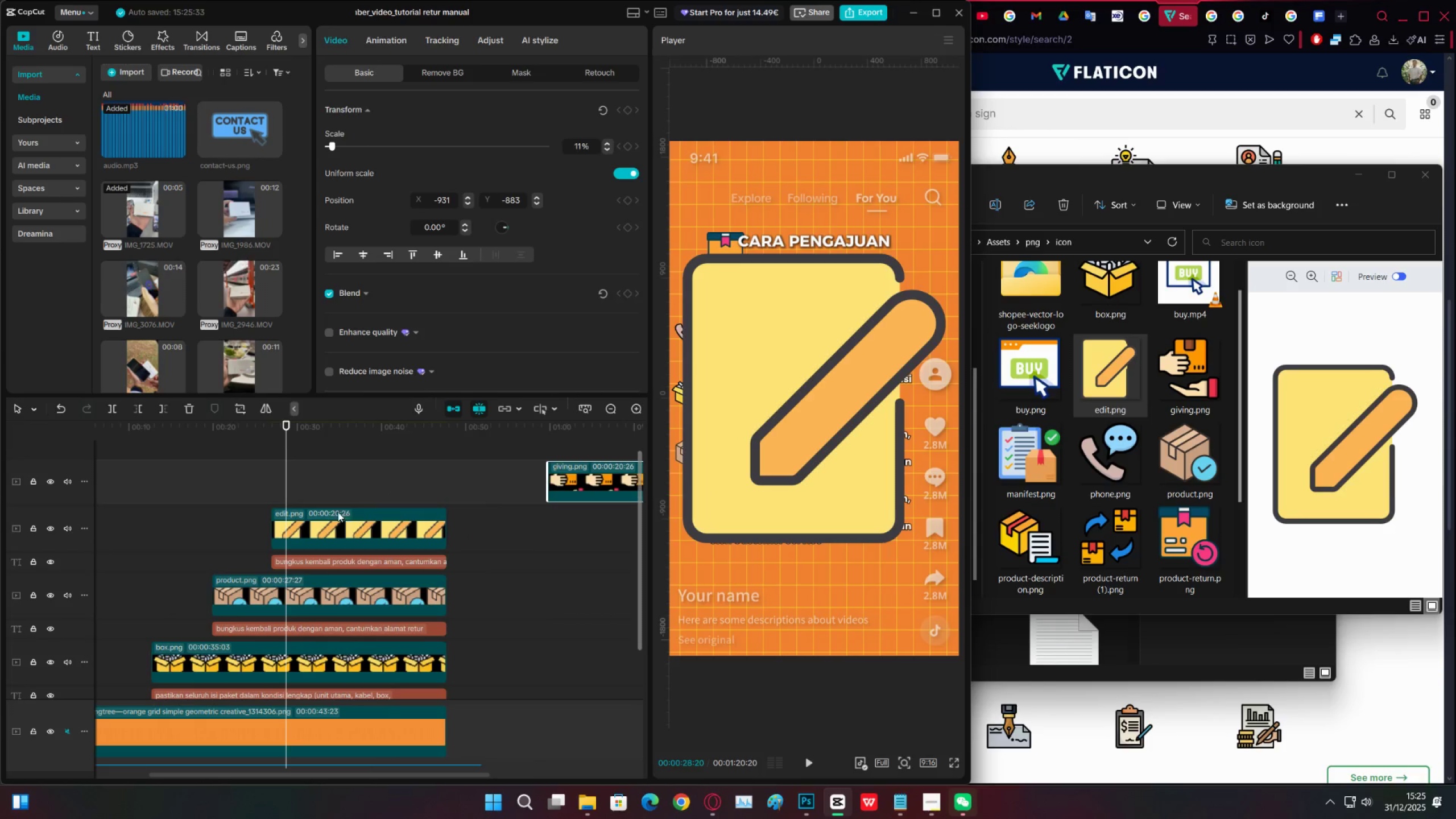 
left_click([335, 511])
 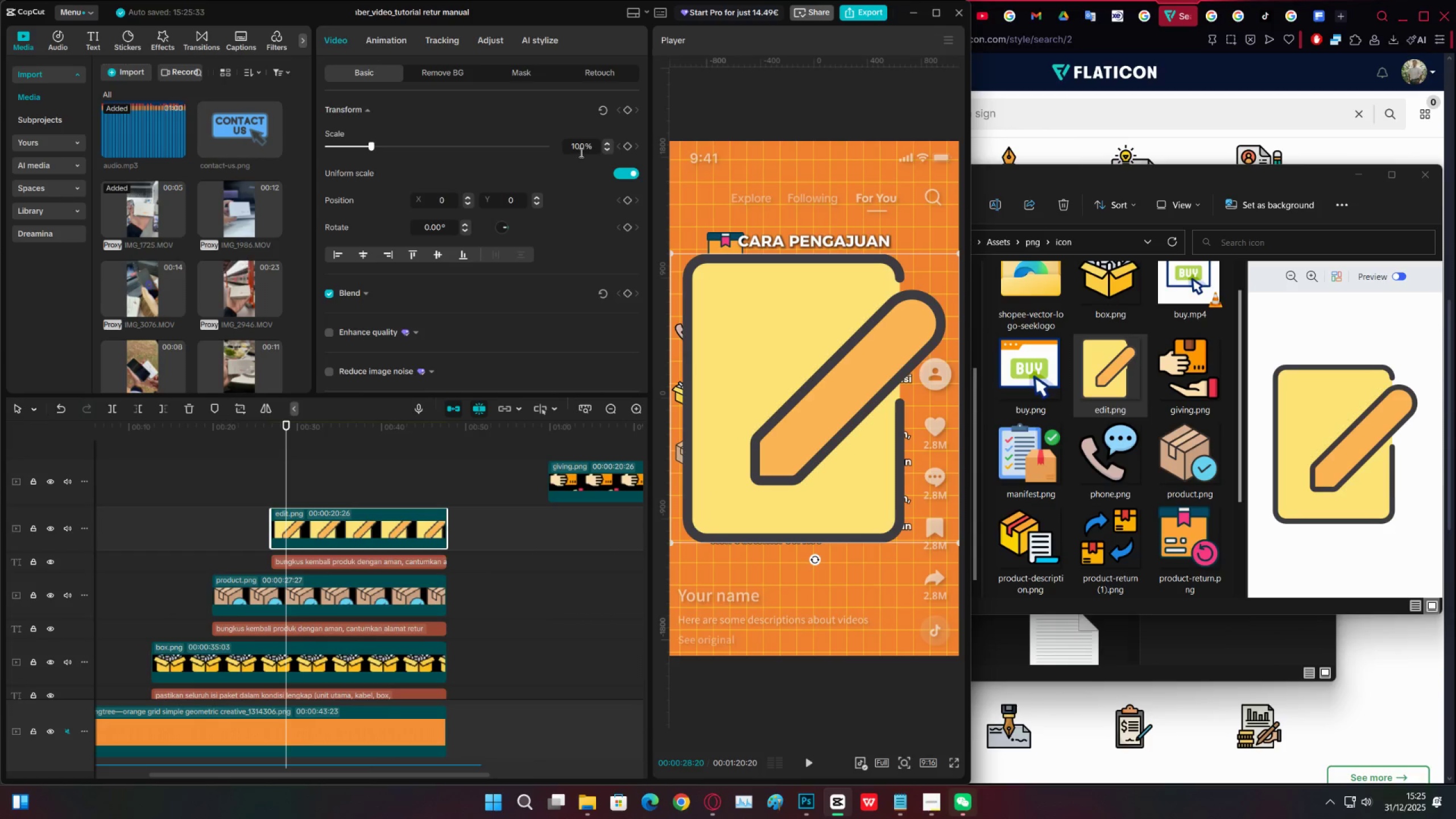 
left_click([606, 148])
 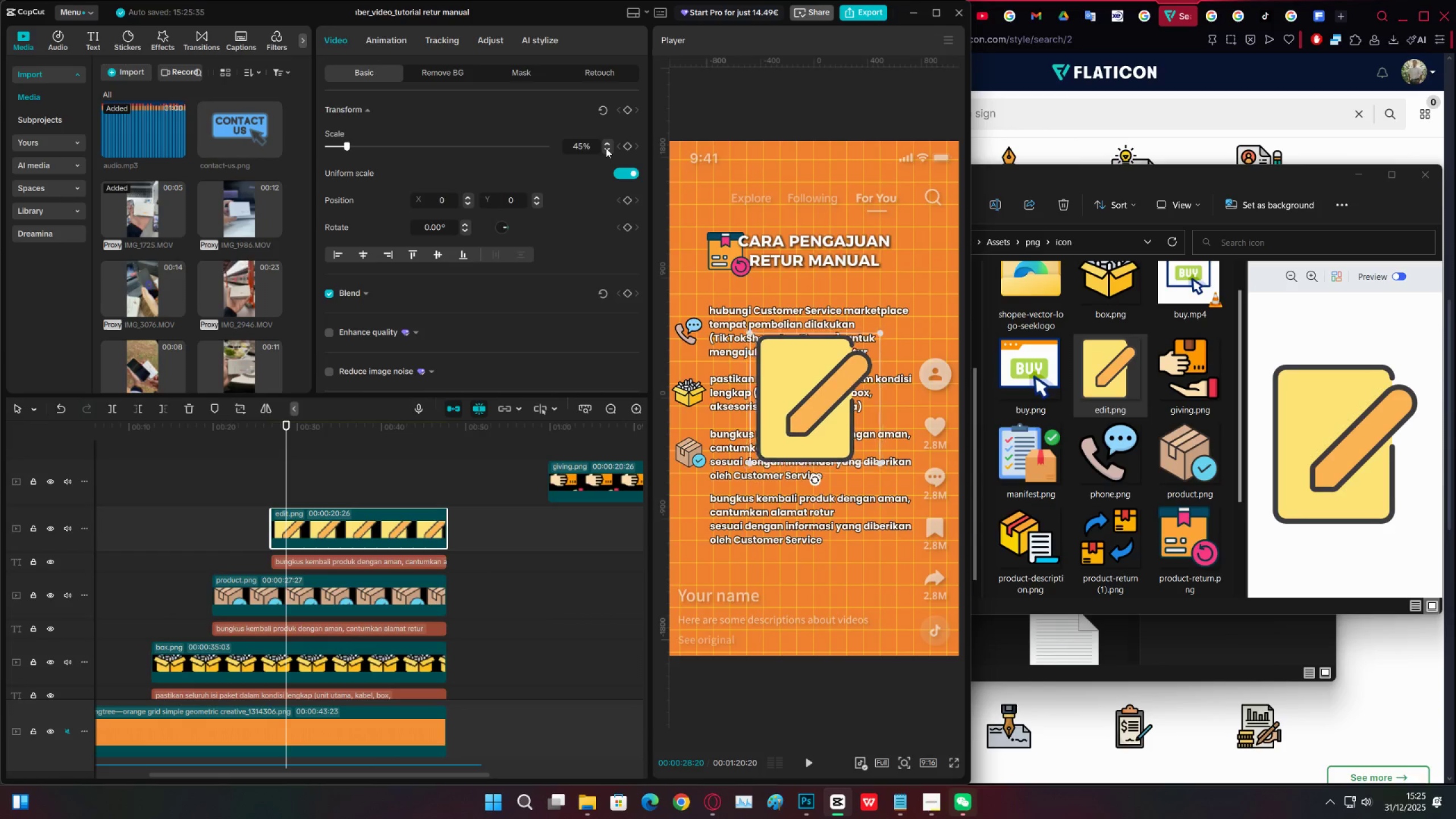 
double_click([606, 148])
 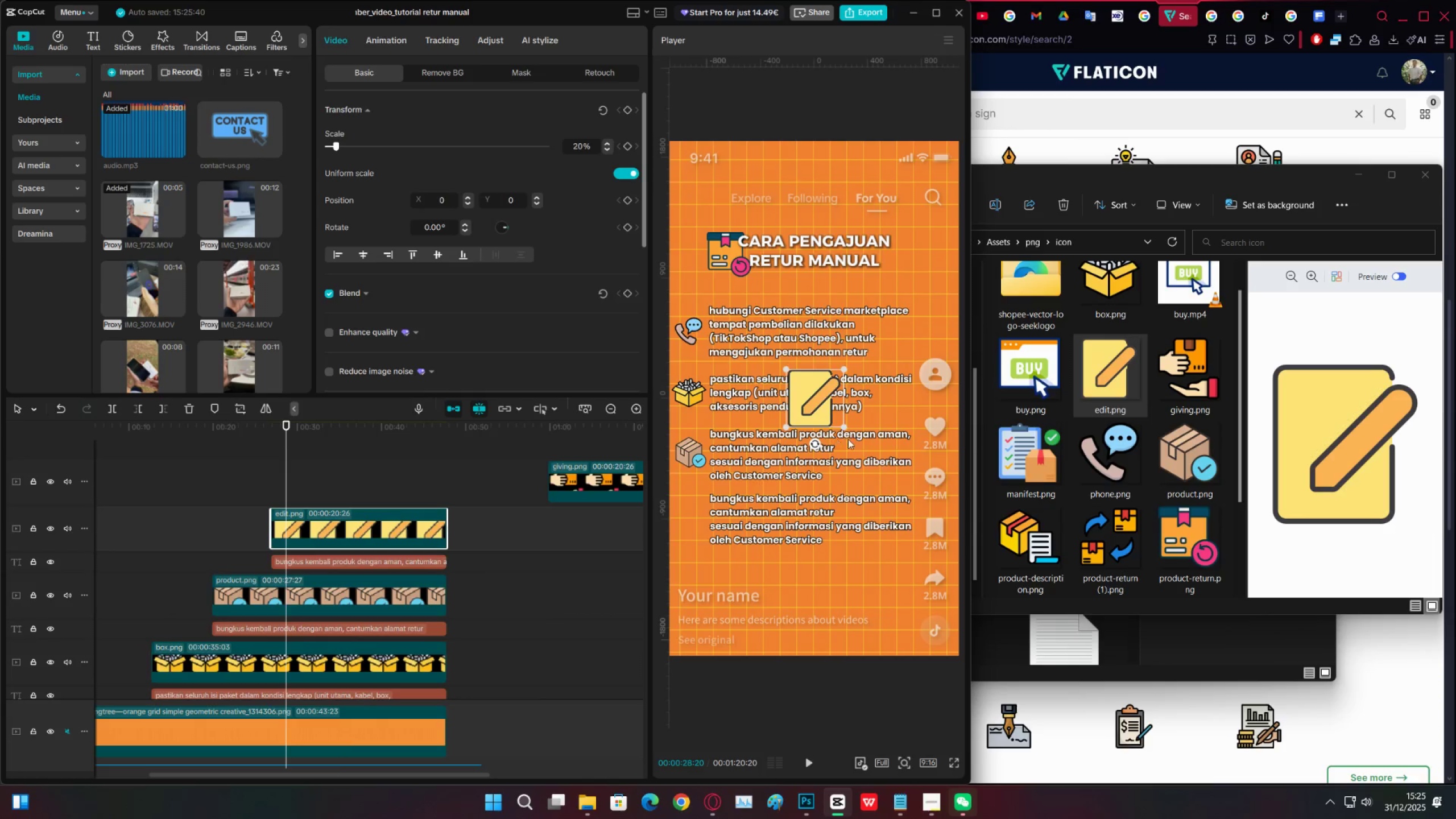 
left_click_drag(start_coordinate=[811, 416], to_coordinate=[698, 476])
 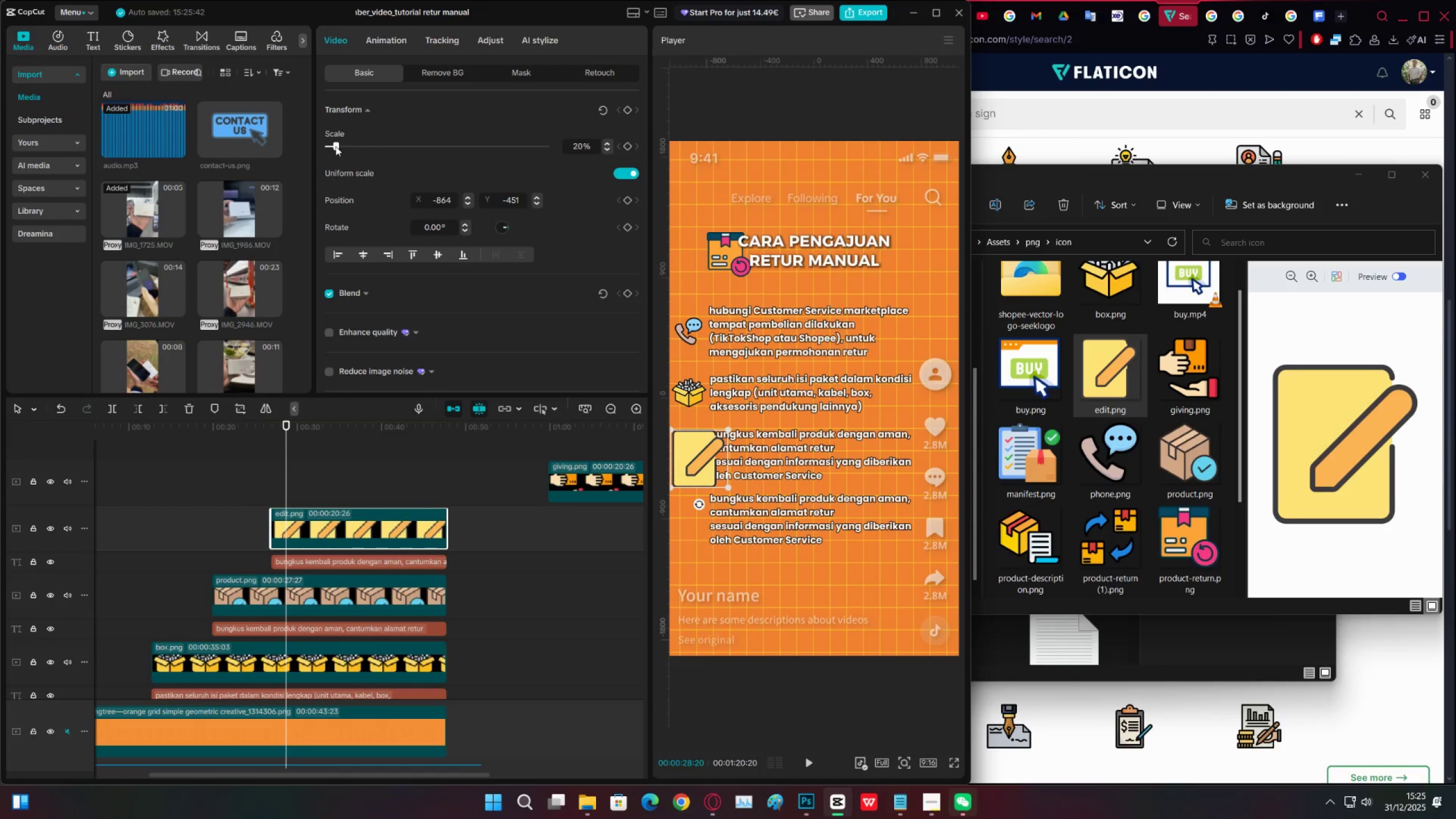 
left_click_drag(start_coordinate=[336, 145], to_coordinate=[332, 144])
 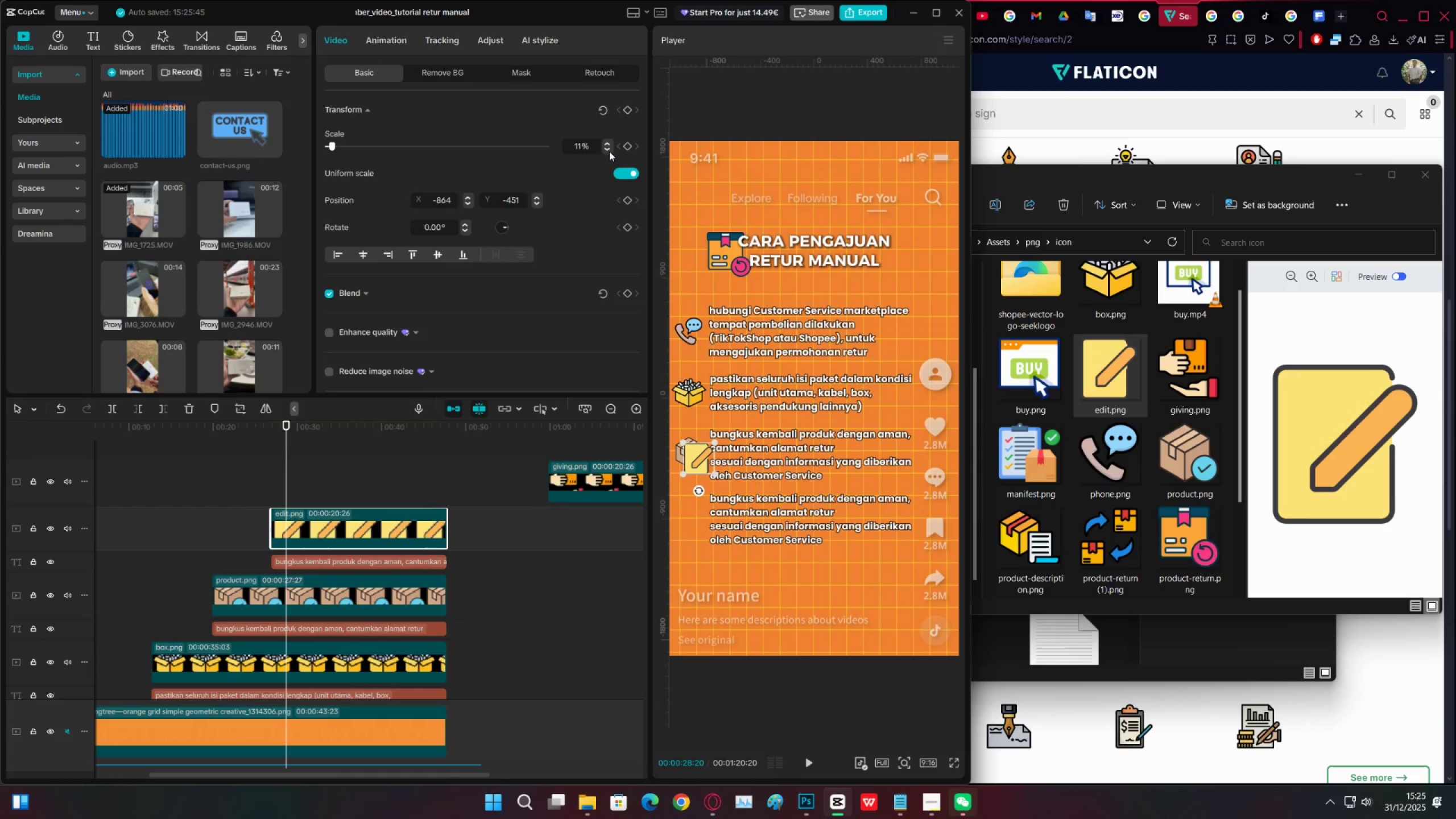 
double_click([609, 150])
 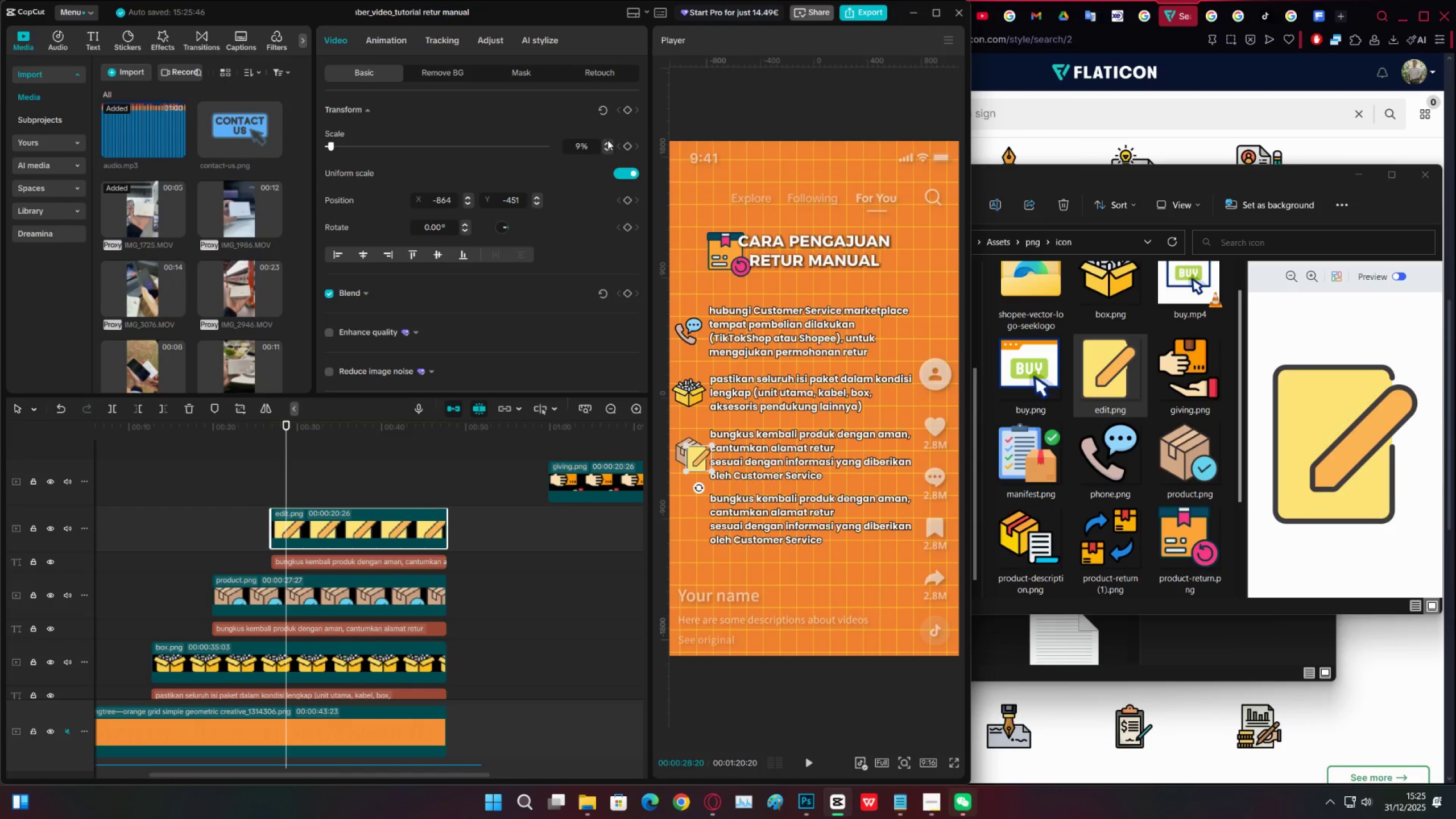 
double_click([607, 140])
 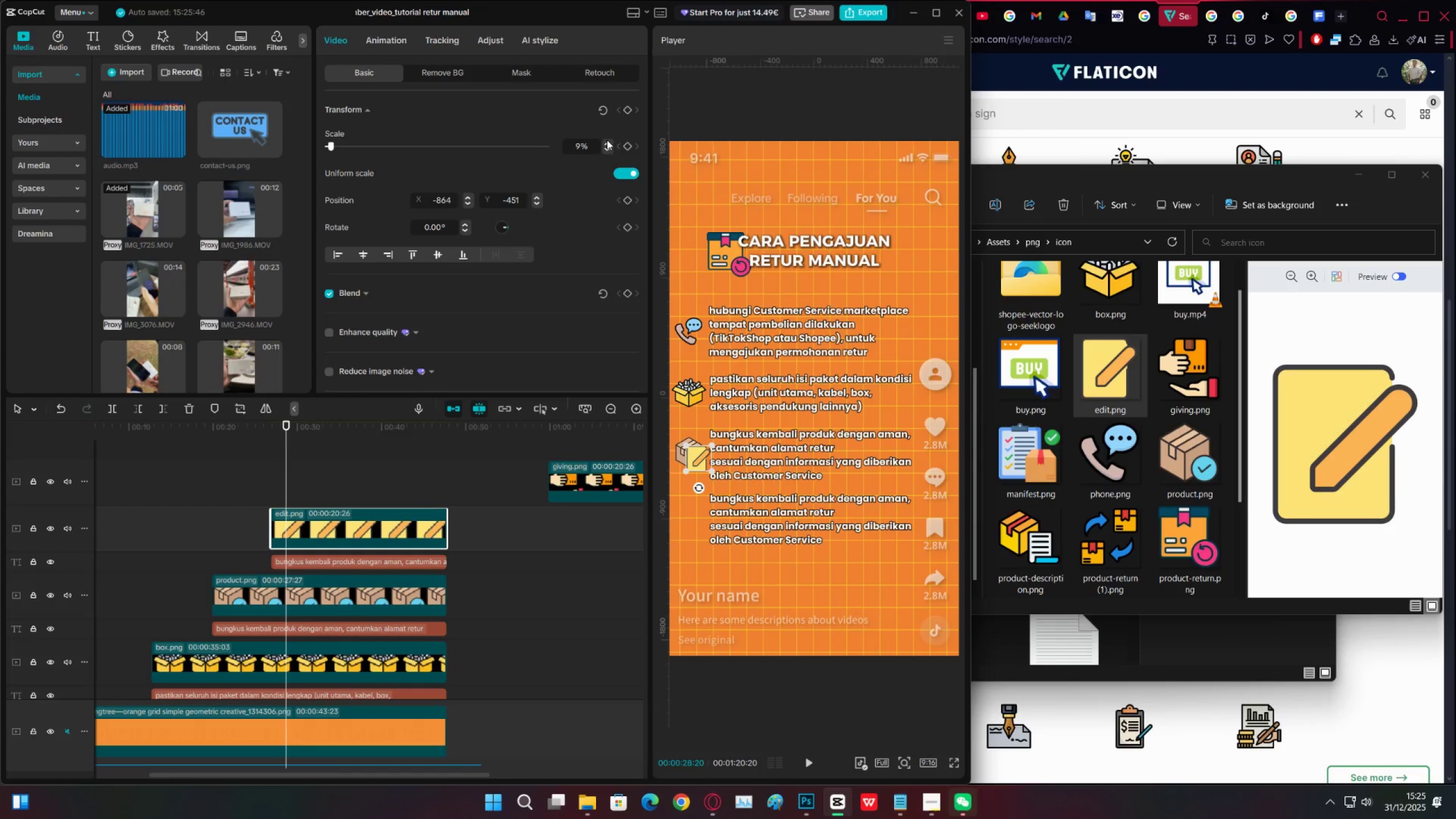 
left_click([607, 140])
 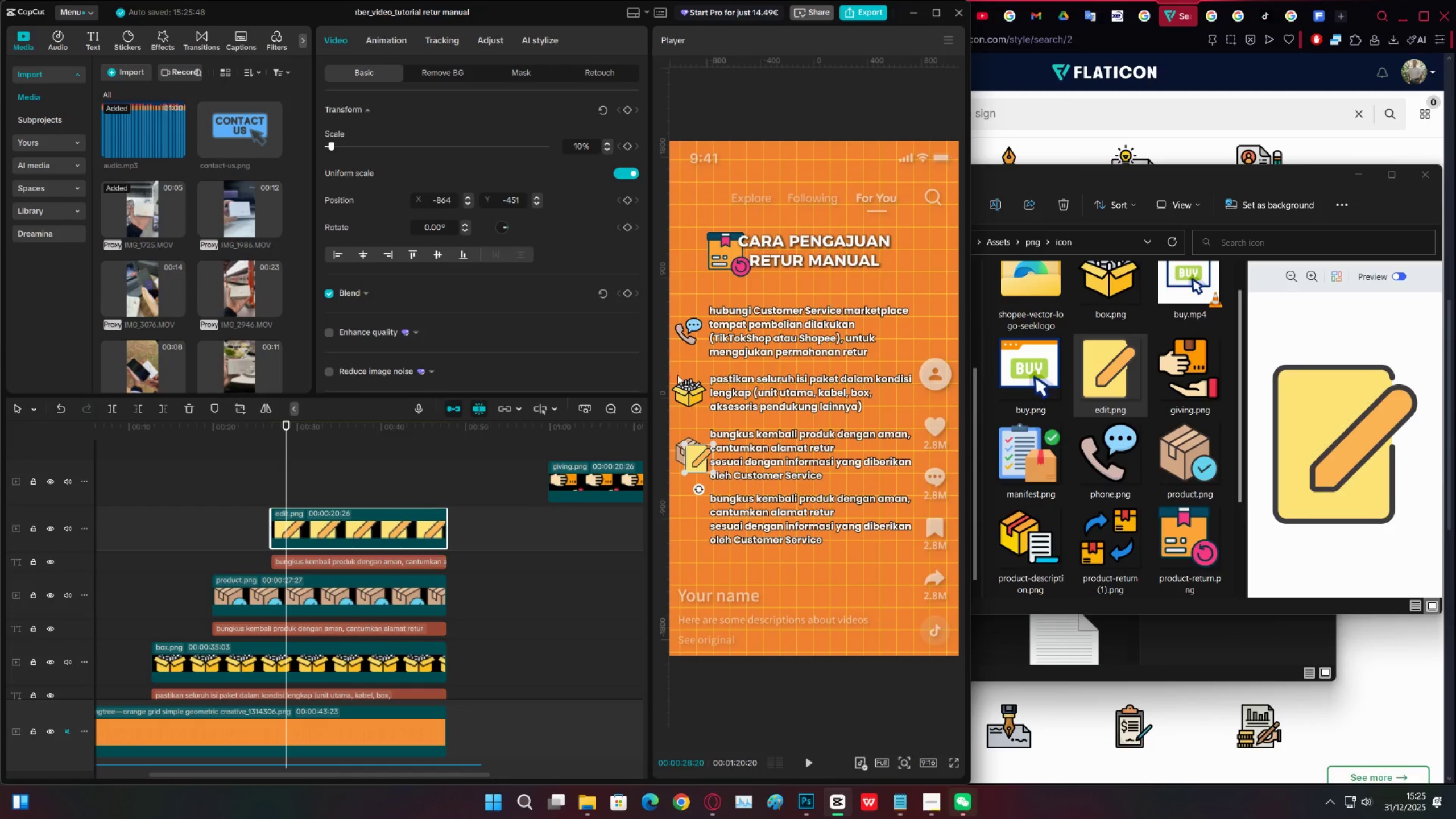 
left_click_drag(start_coordinate=[698, 450], to_coordinate=[692, 444])
 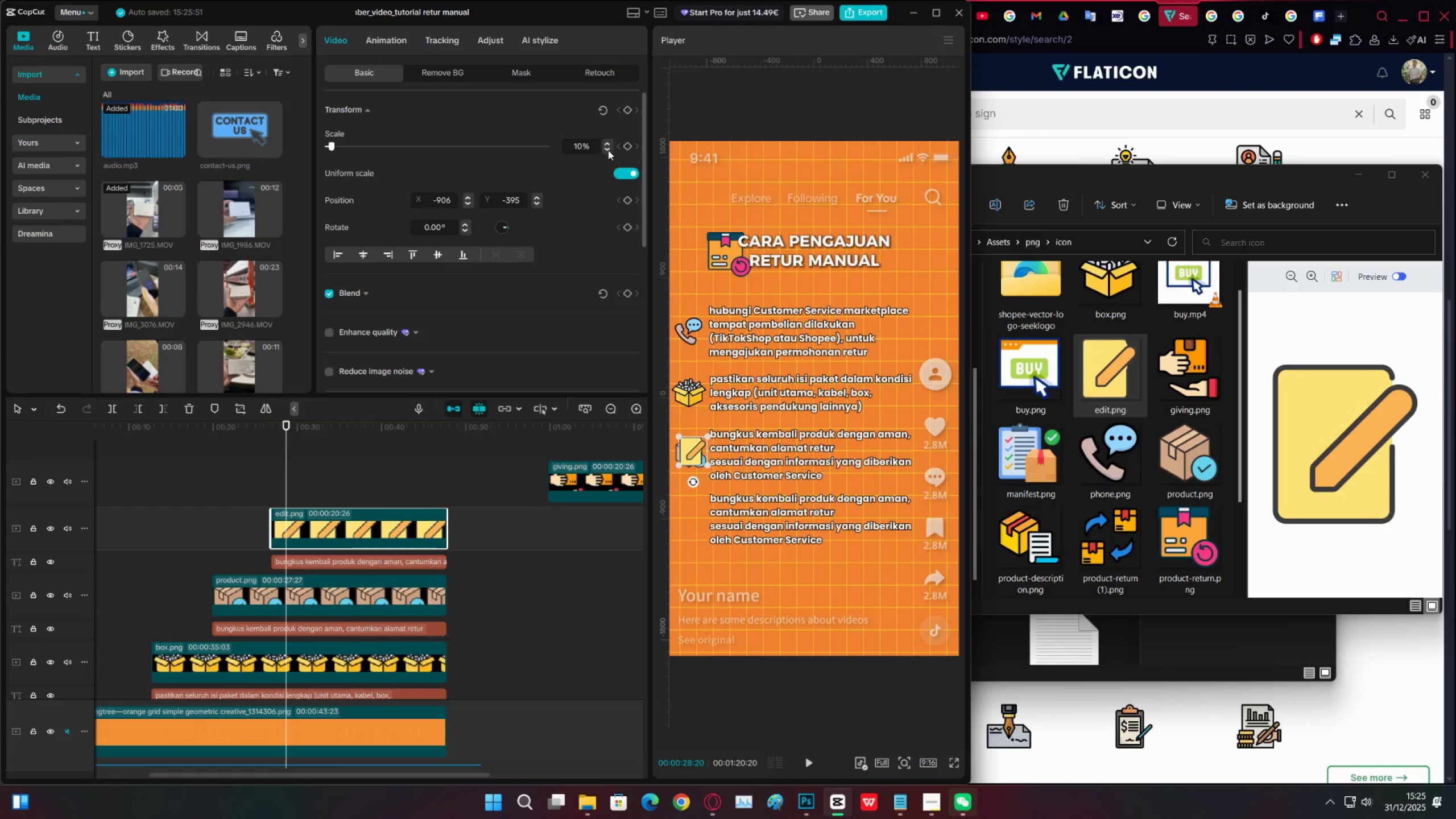 
left_click([606, 144])
 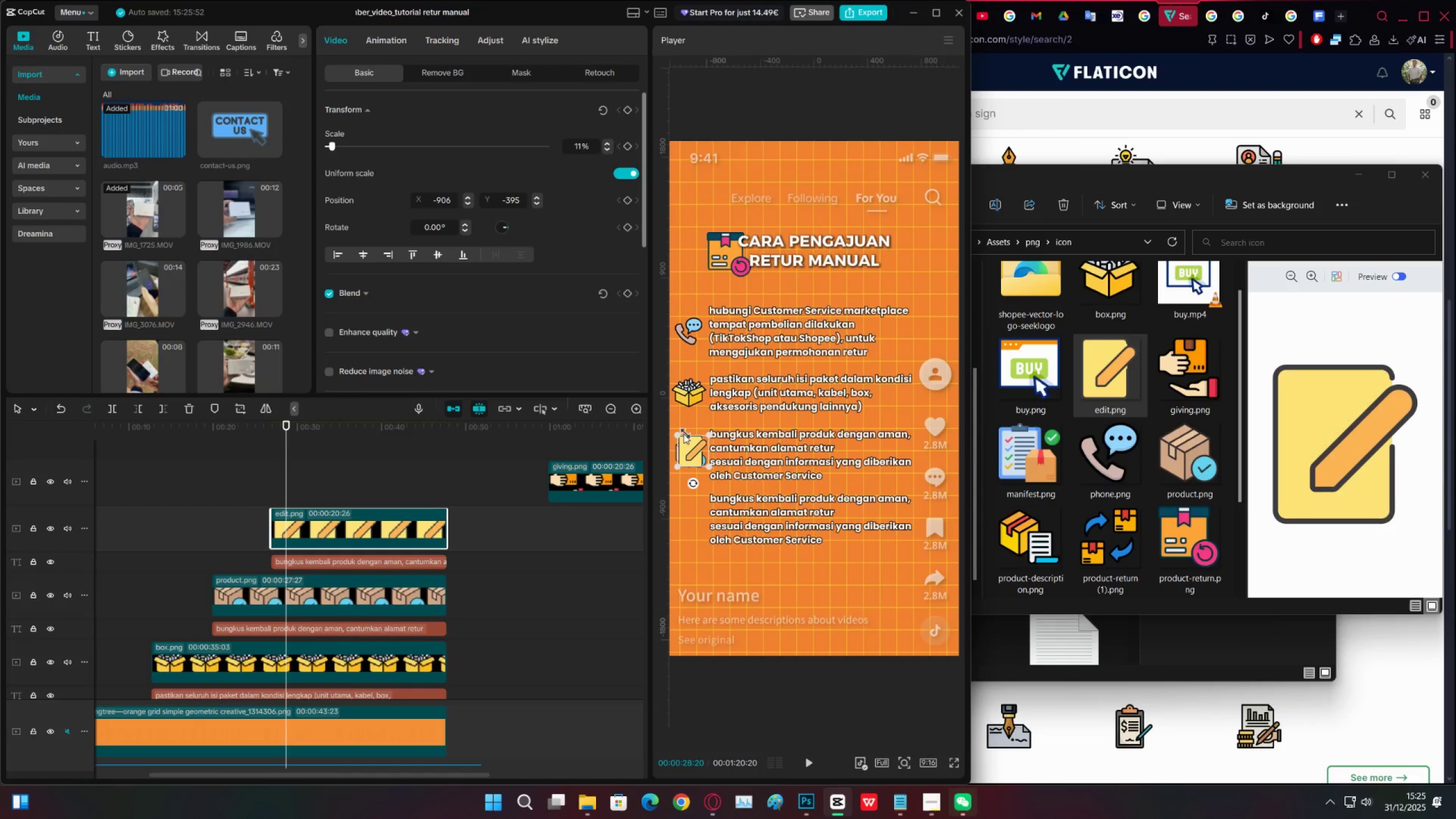 
left_click_drag(start_coordinate=[692, 448], to_coordinate=[692, 515])
 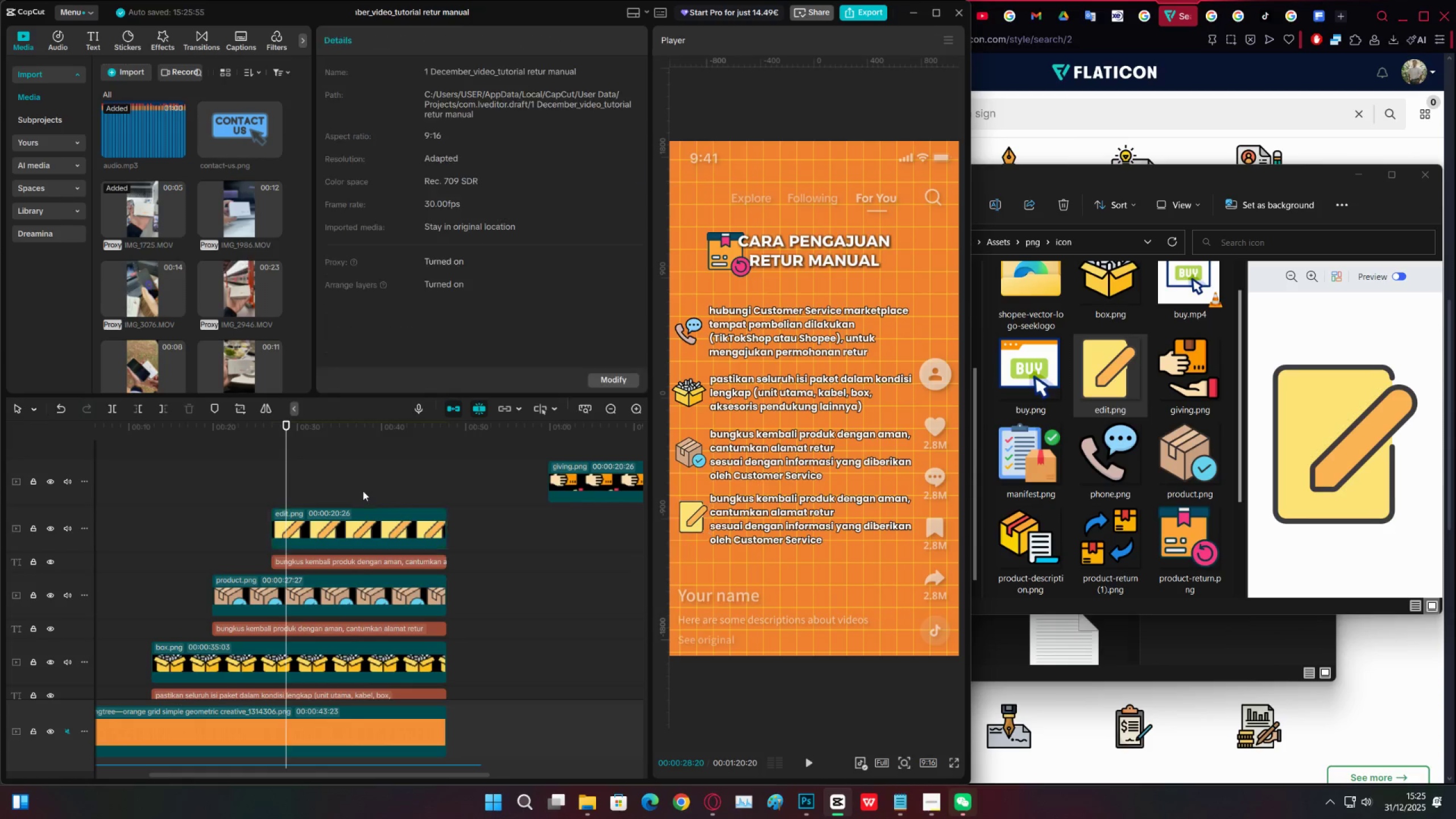 
double_click([321, 490])
 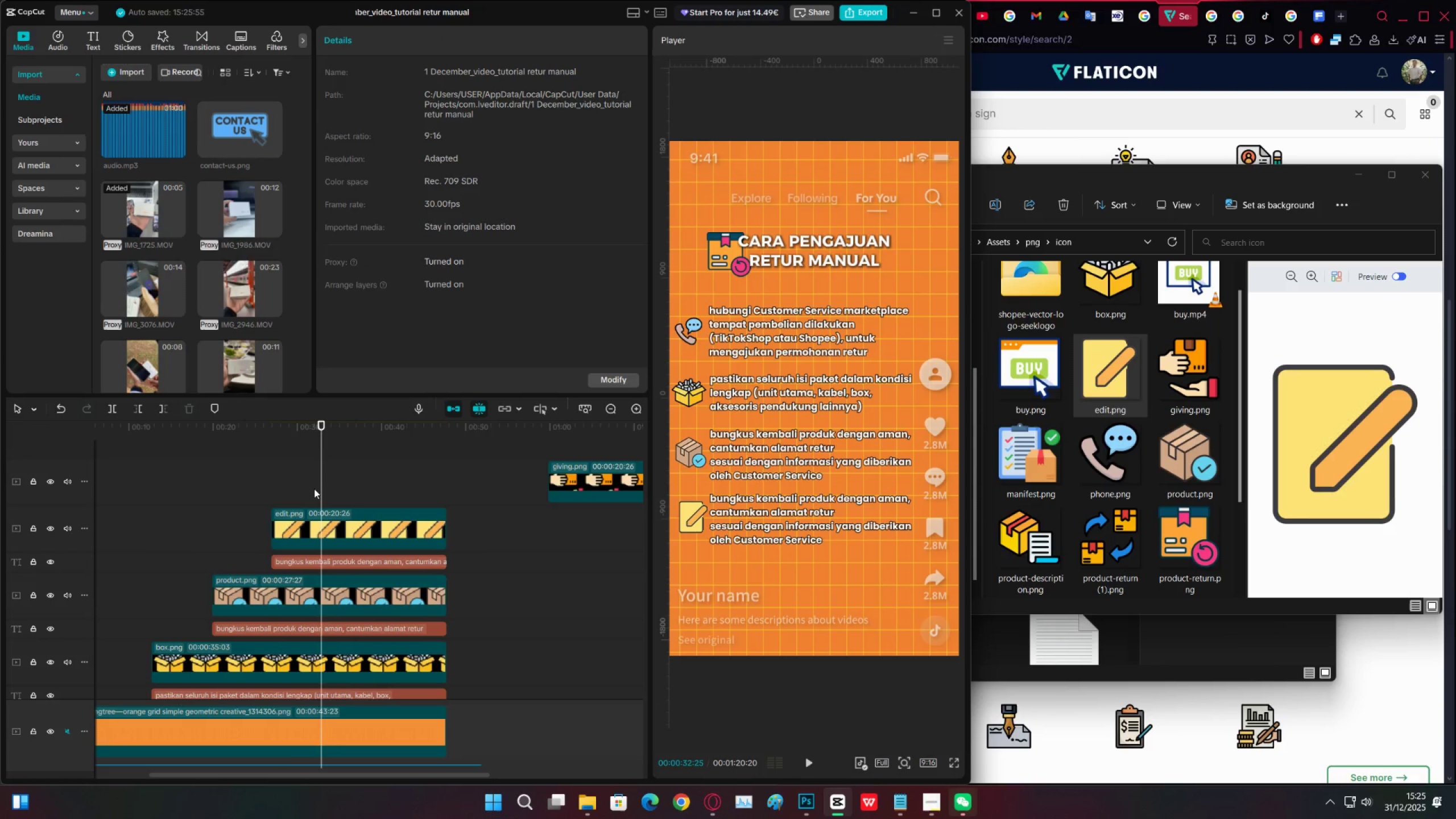 
triple_click([314, 489])
 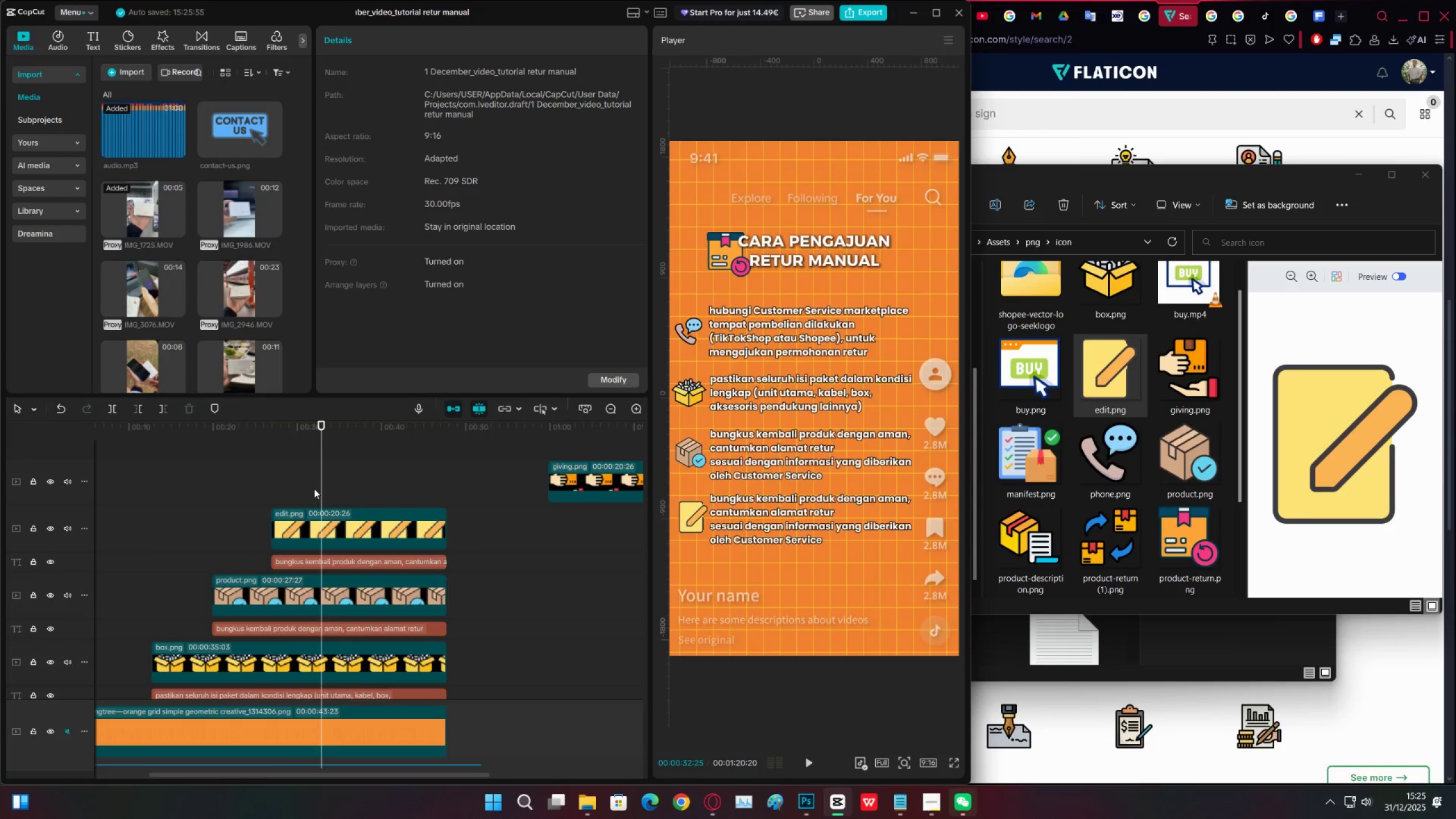 
key(Control+S)
 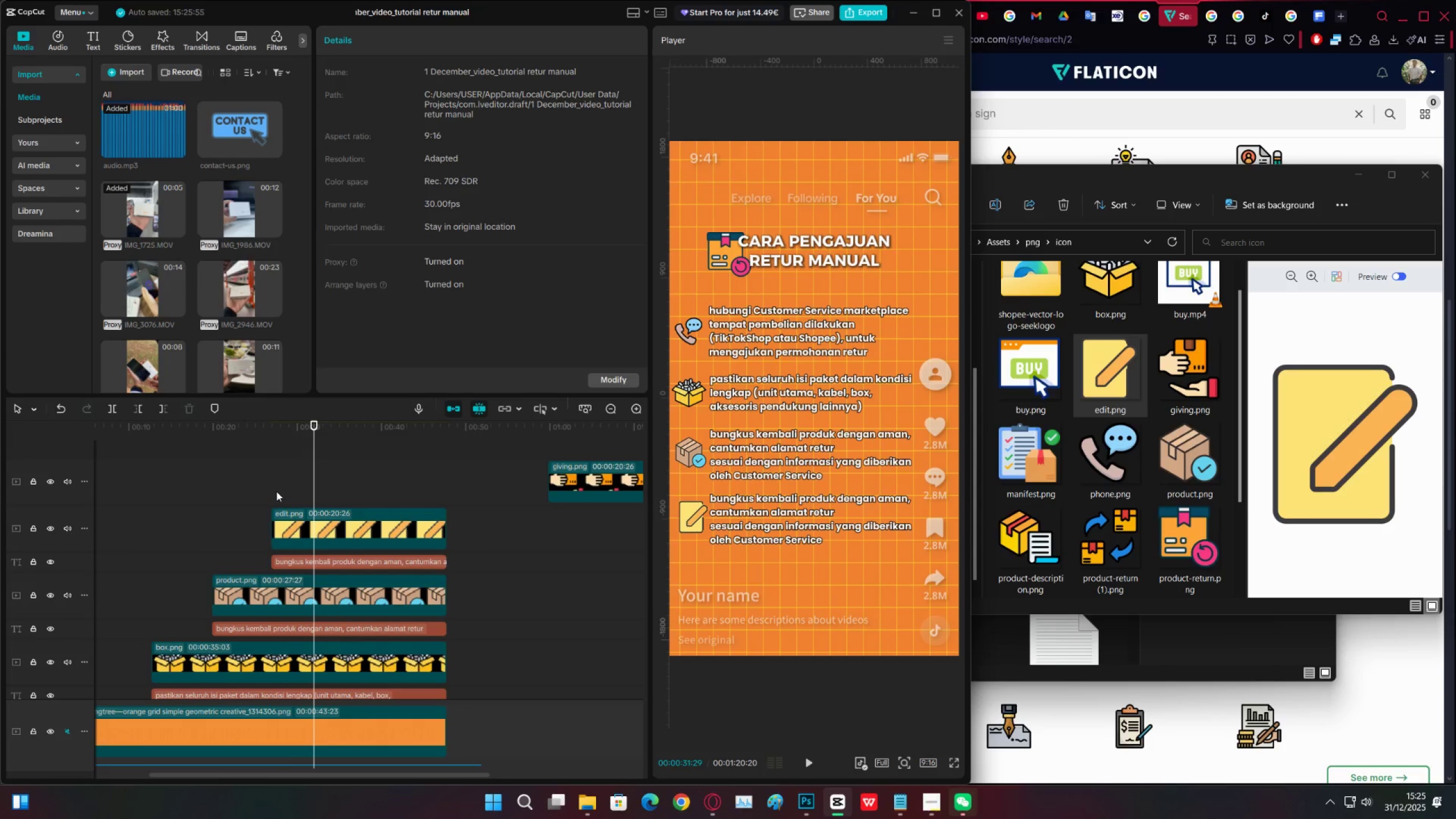 
left_click([276, 491])
 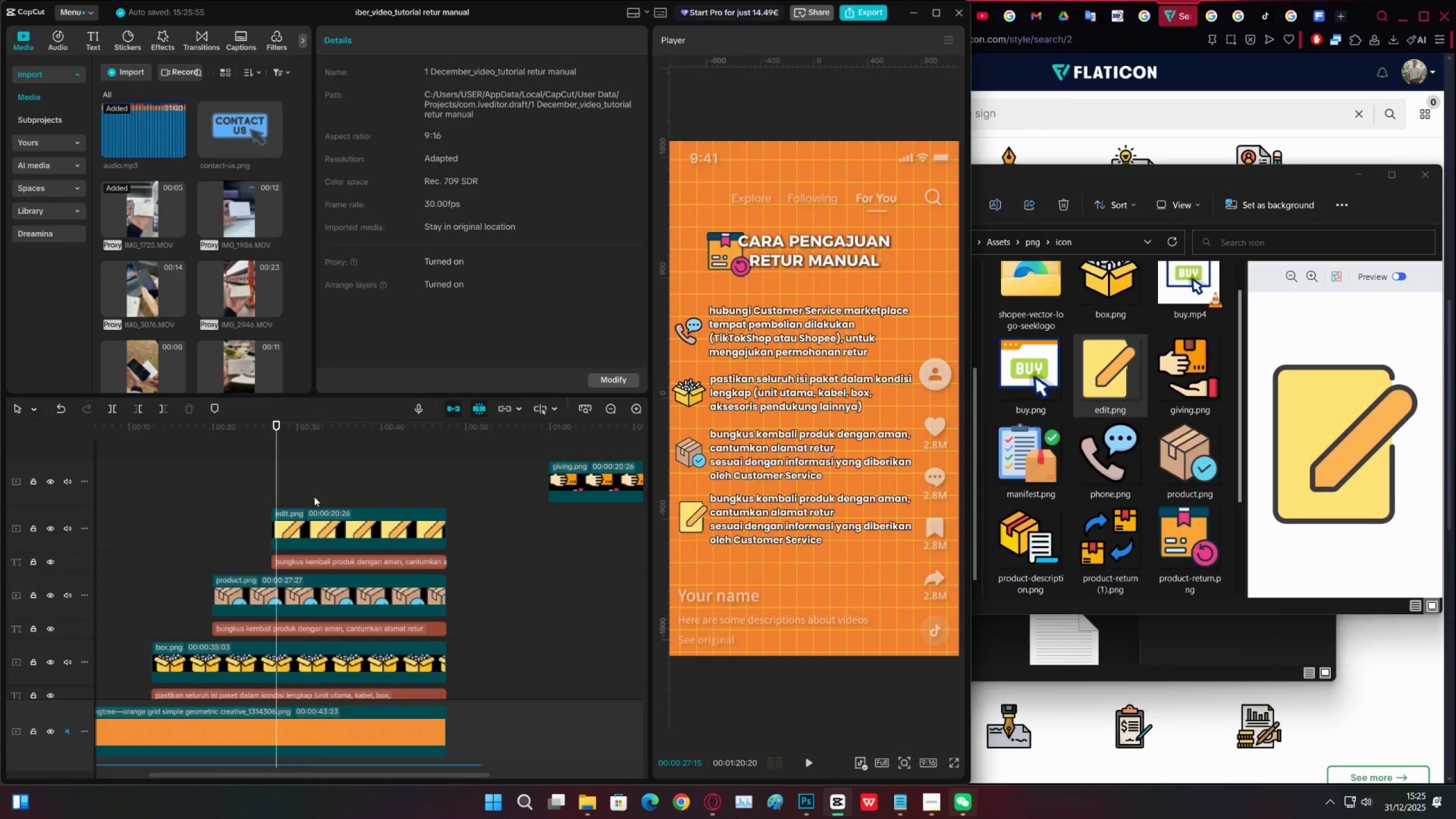 
double_click([316, 518])
 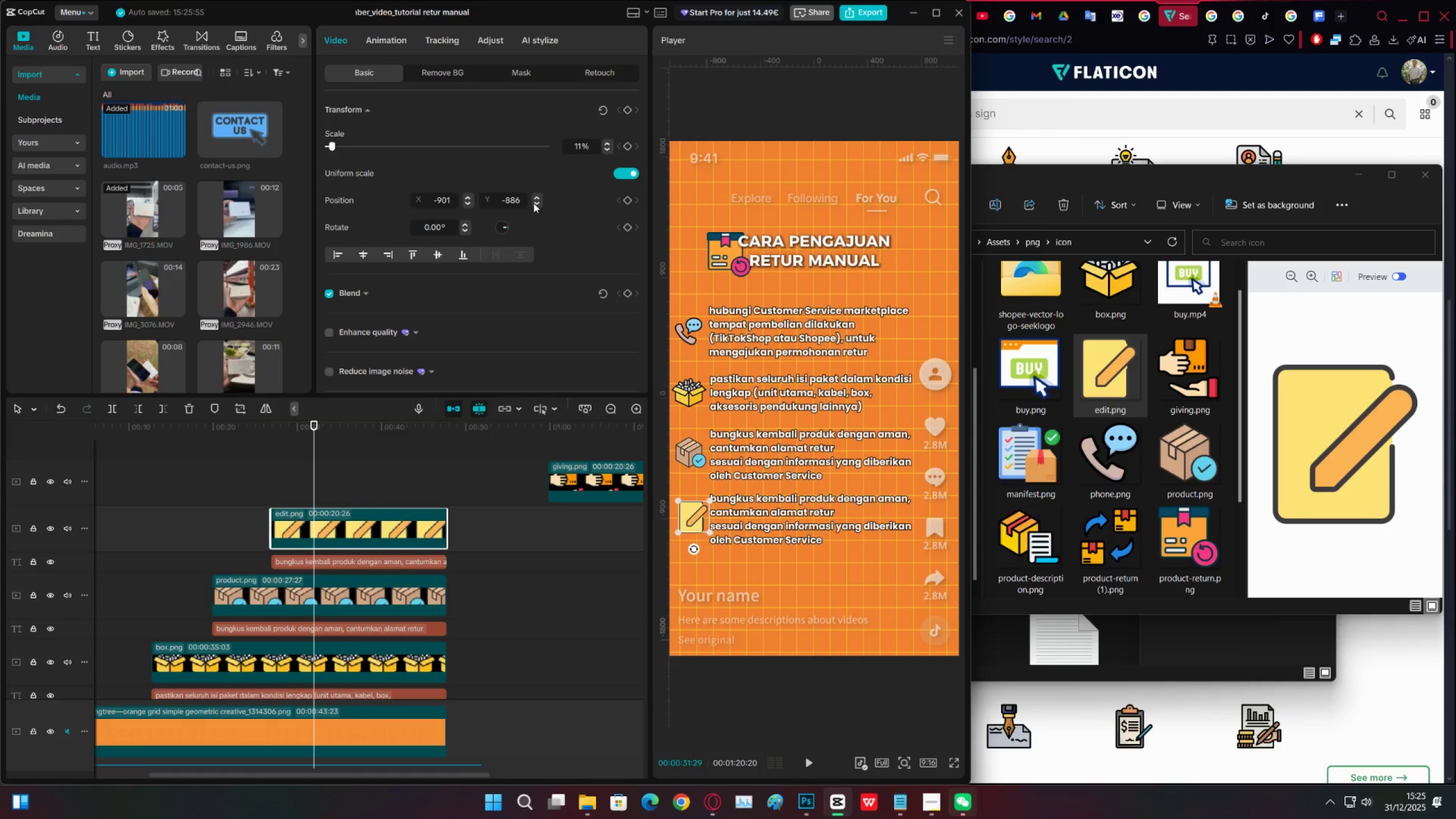 
double_click([535, 203])
 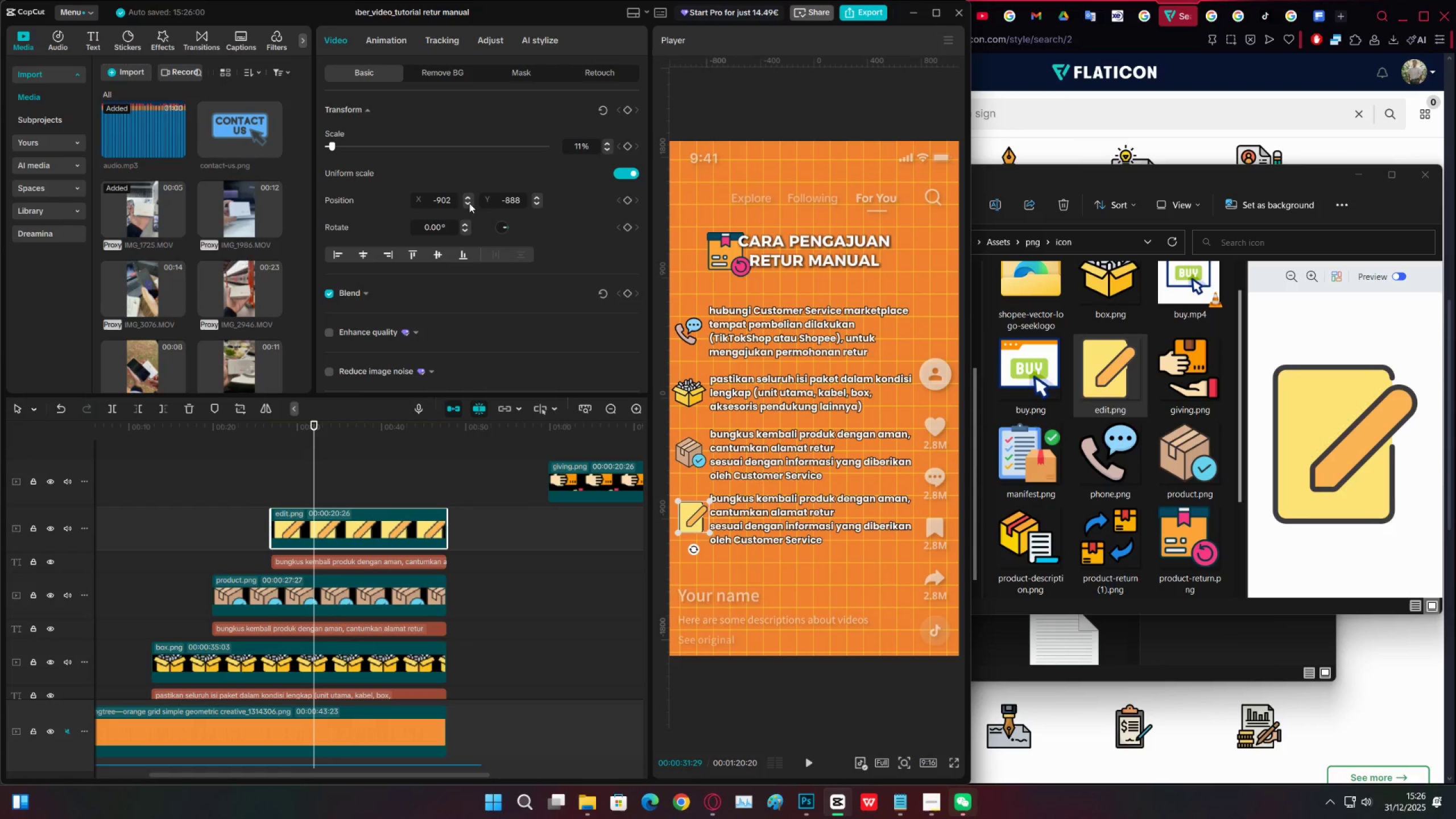 
left_click([469, 203])
 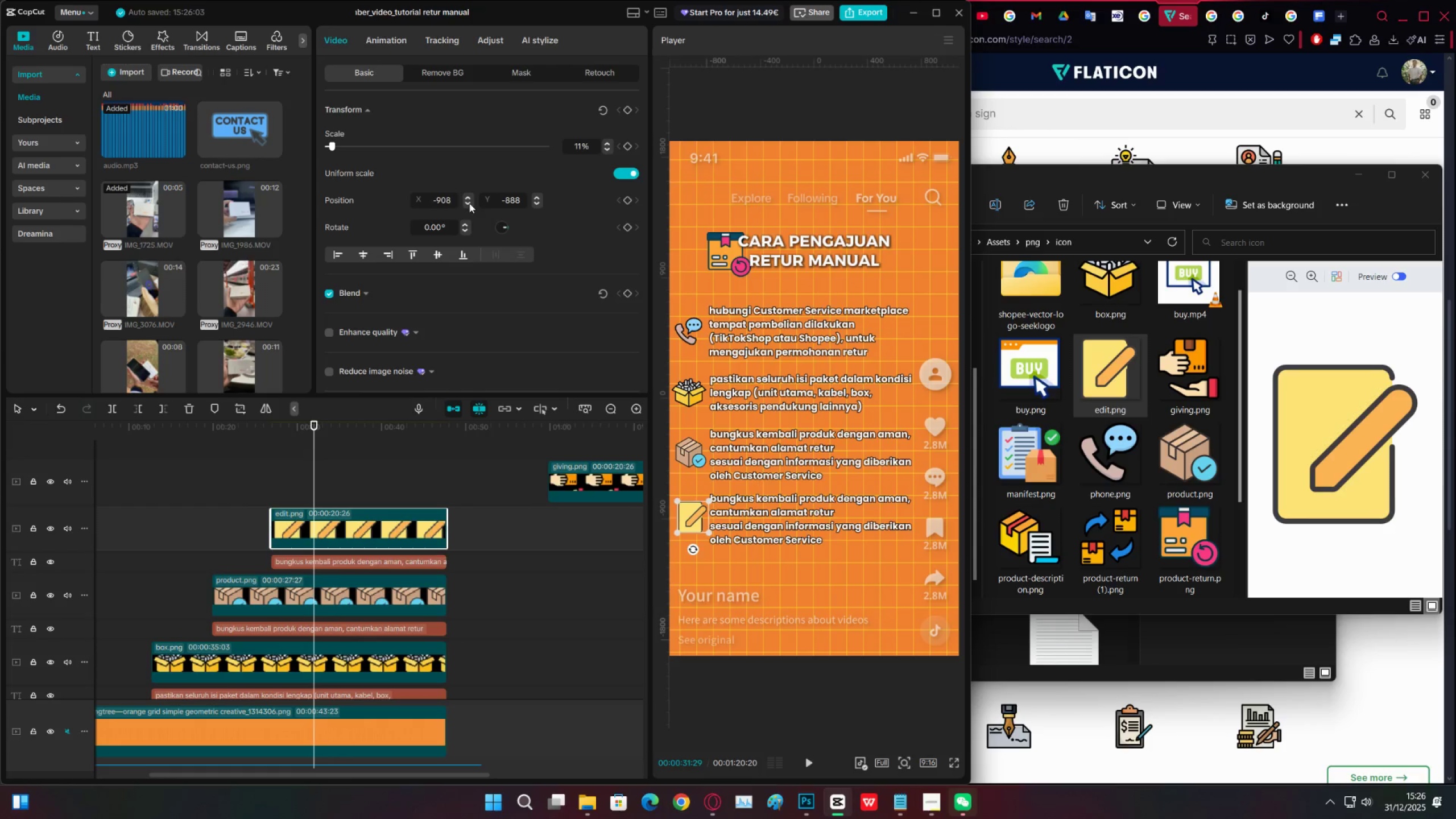 
double_click([469, 203])
 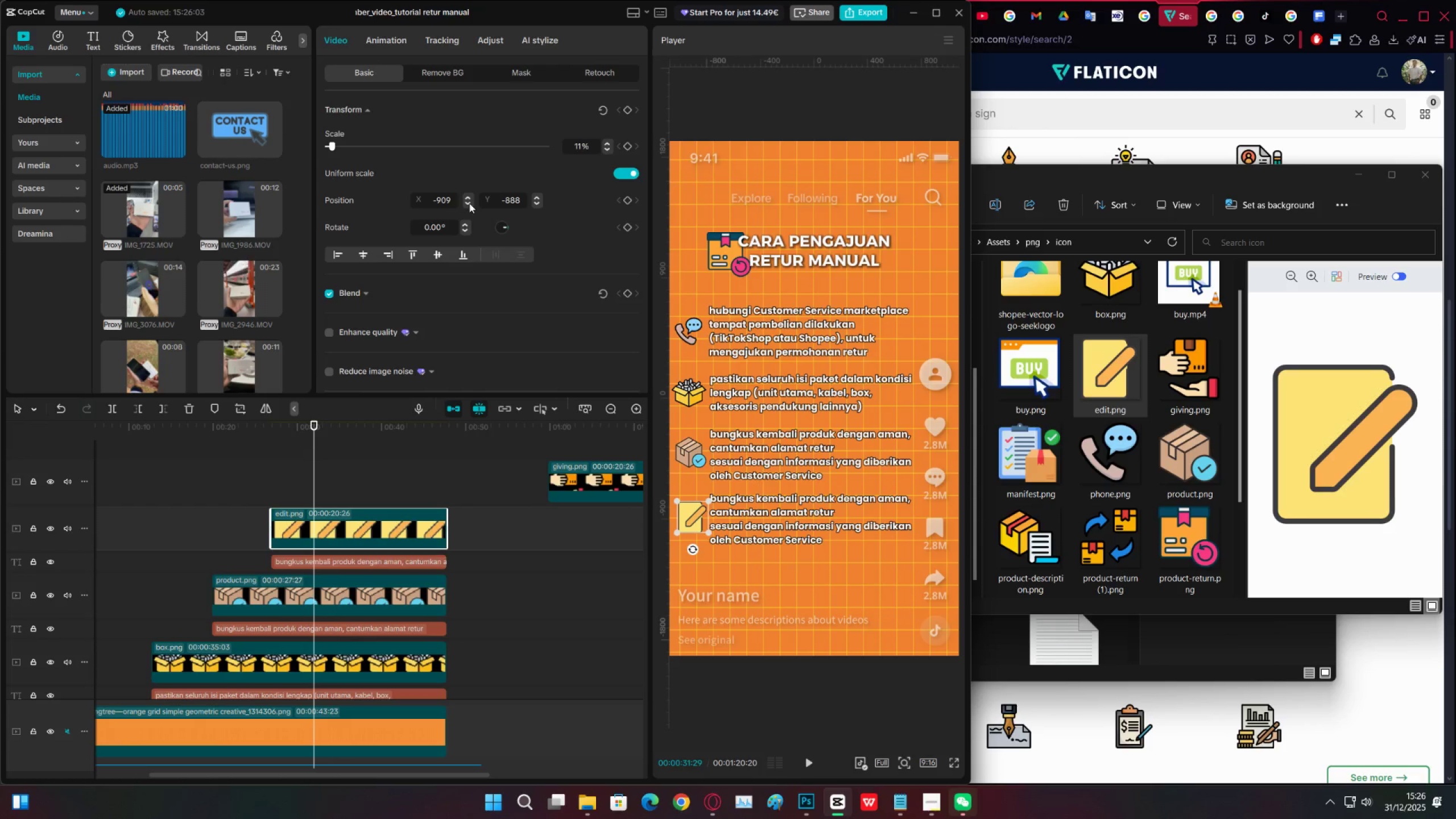 
left_click([469, 203])
 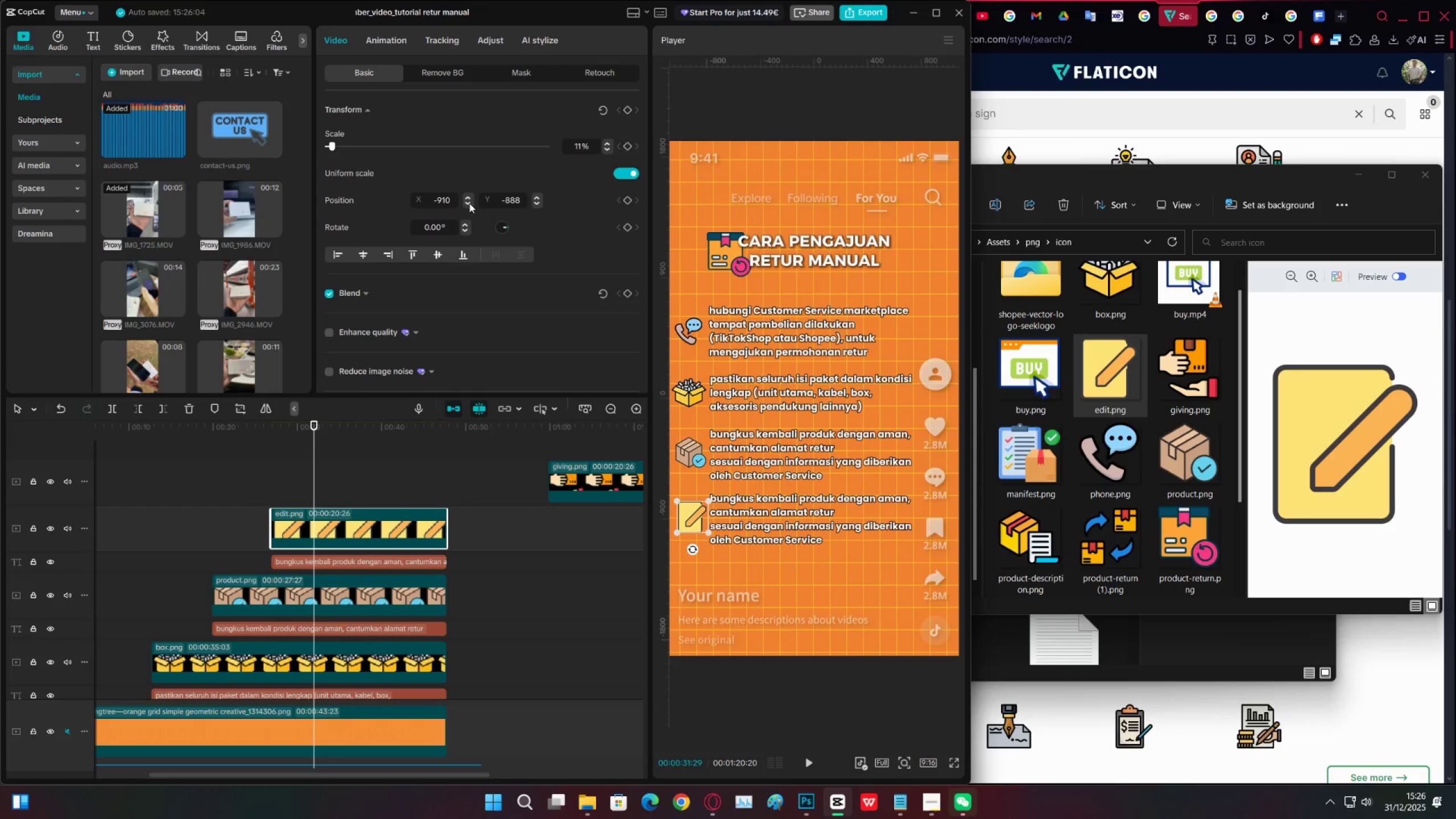 
left_click([469, 203])
 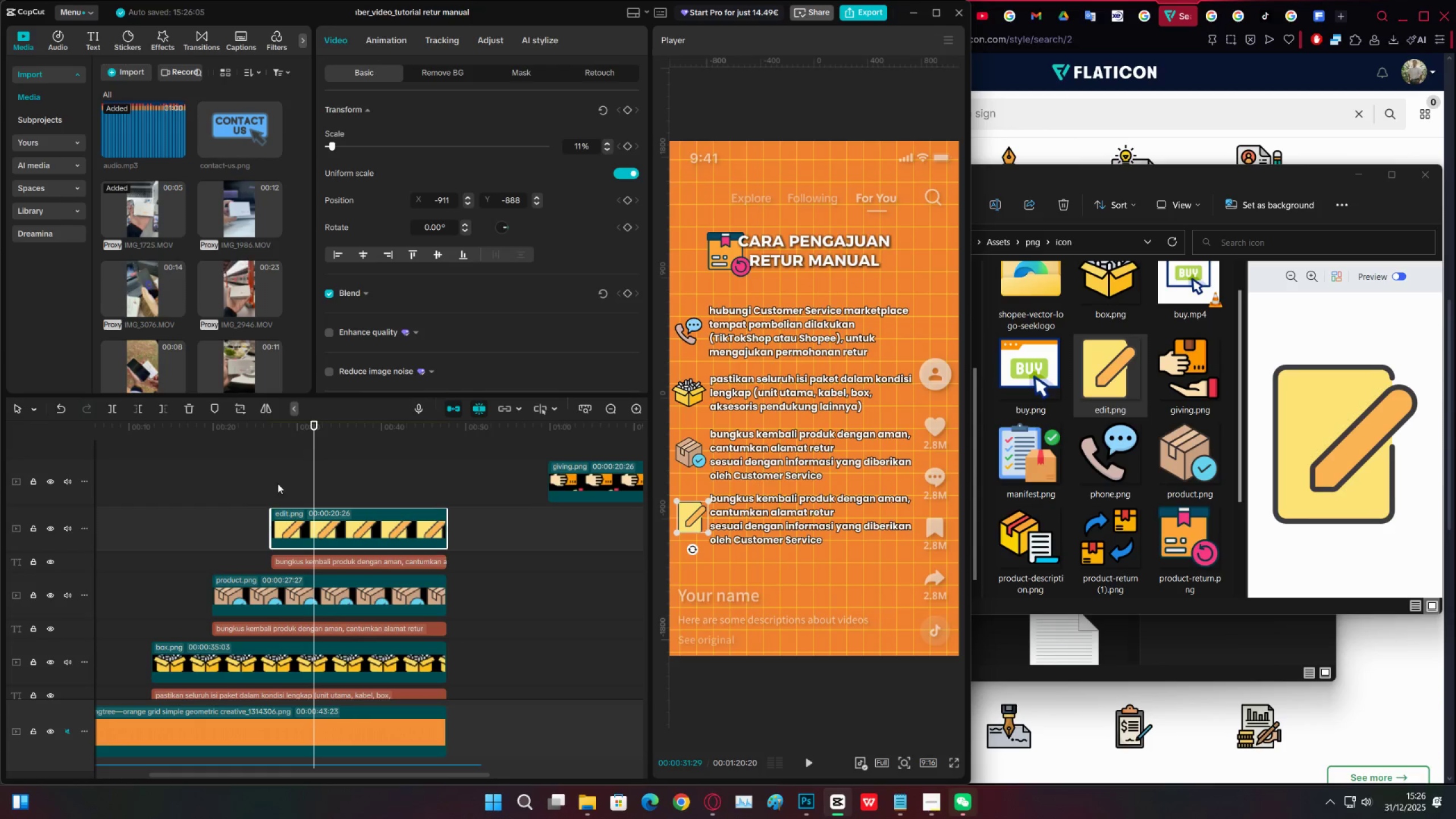 
double_click([229, 489])
 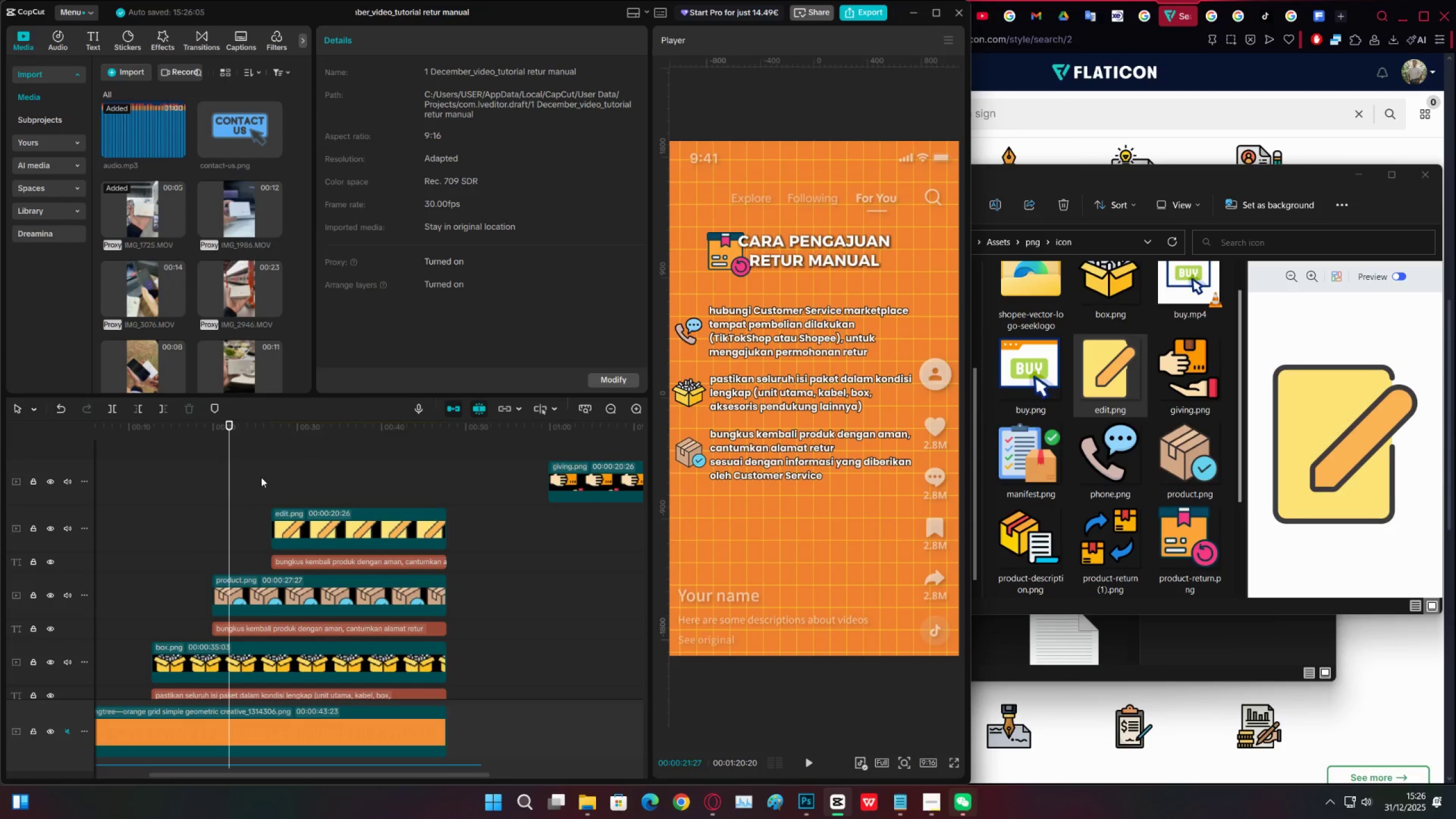 
triple_click([267, 473])
 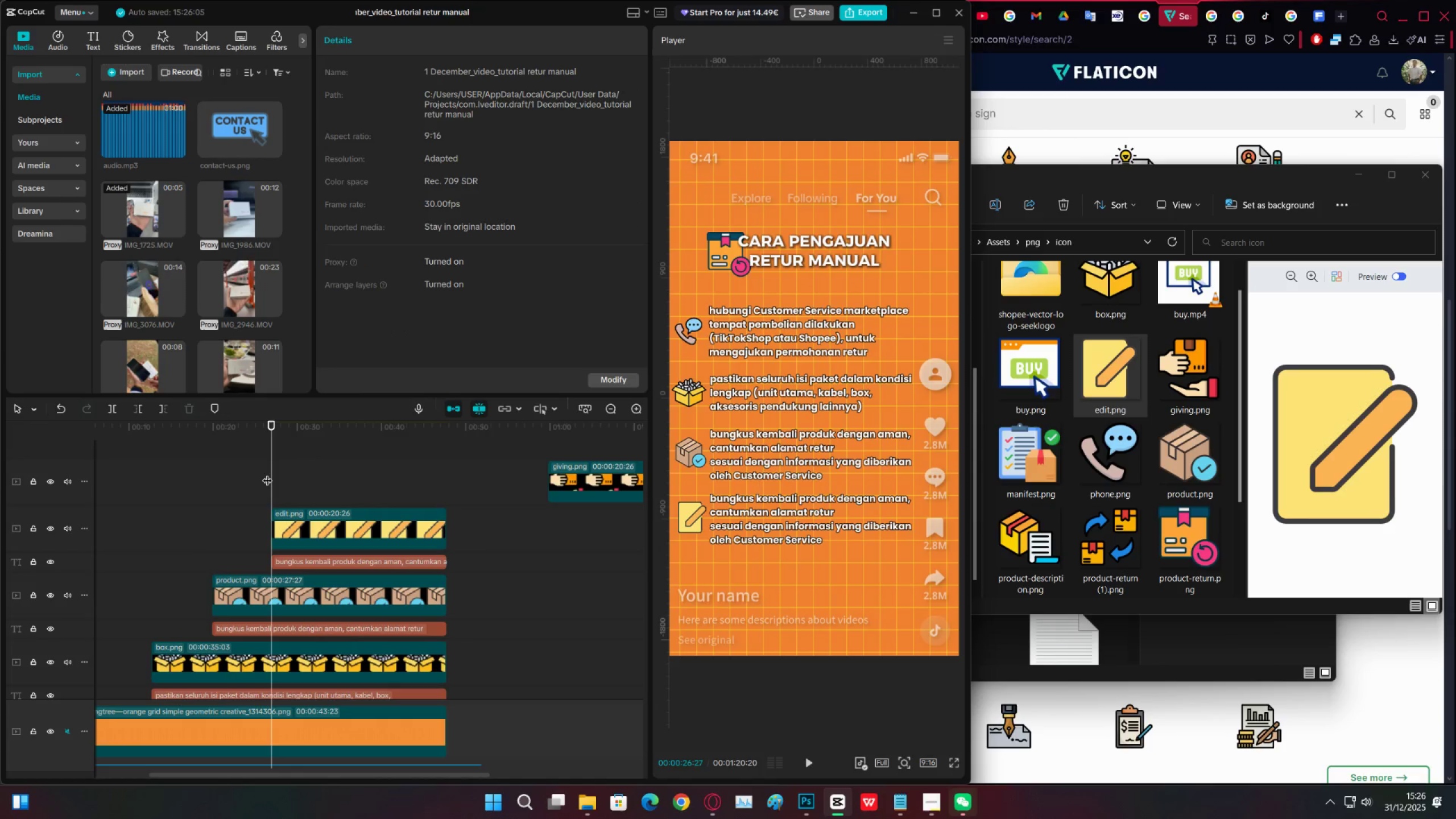 
key(Space)
 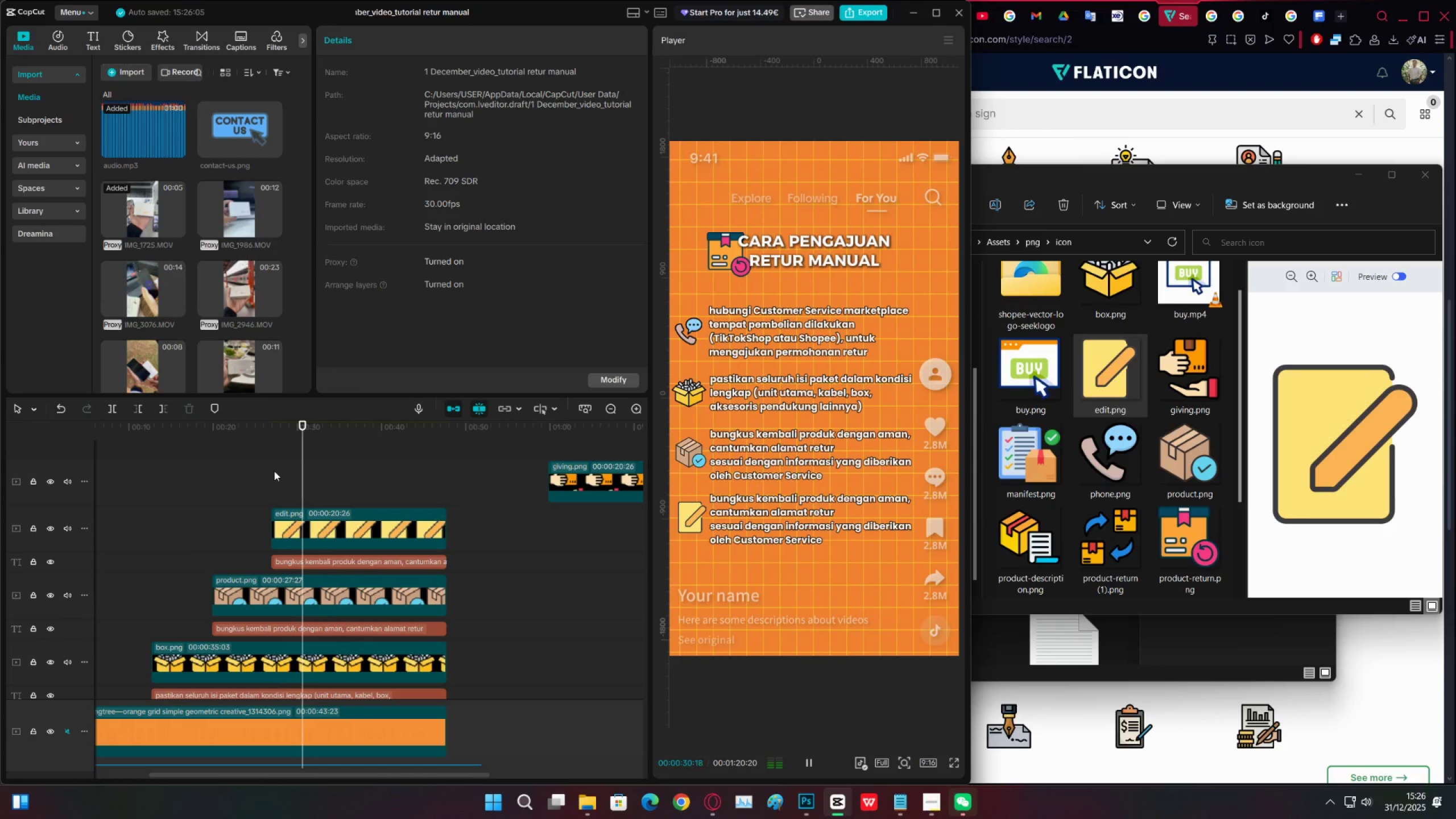 
wait(5.09)
 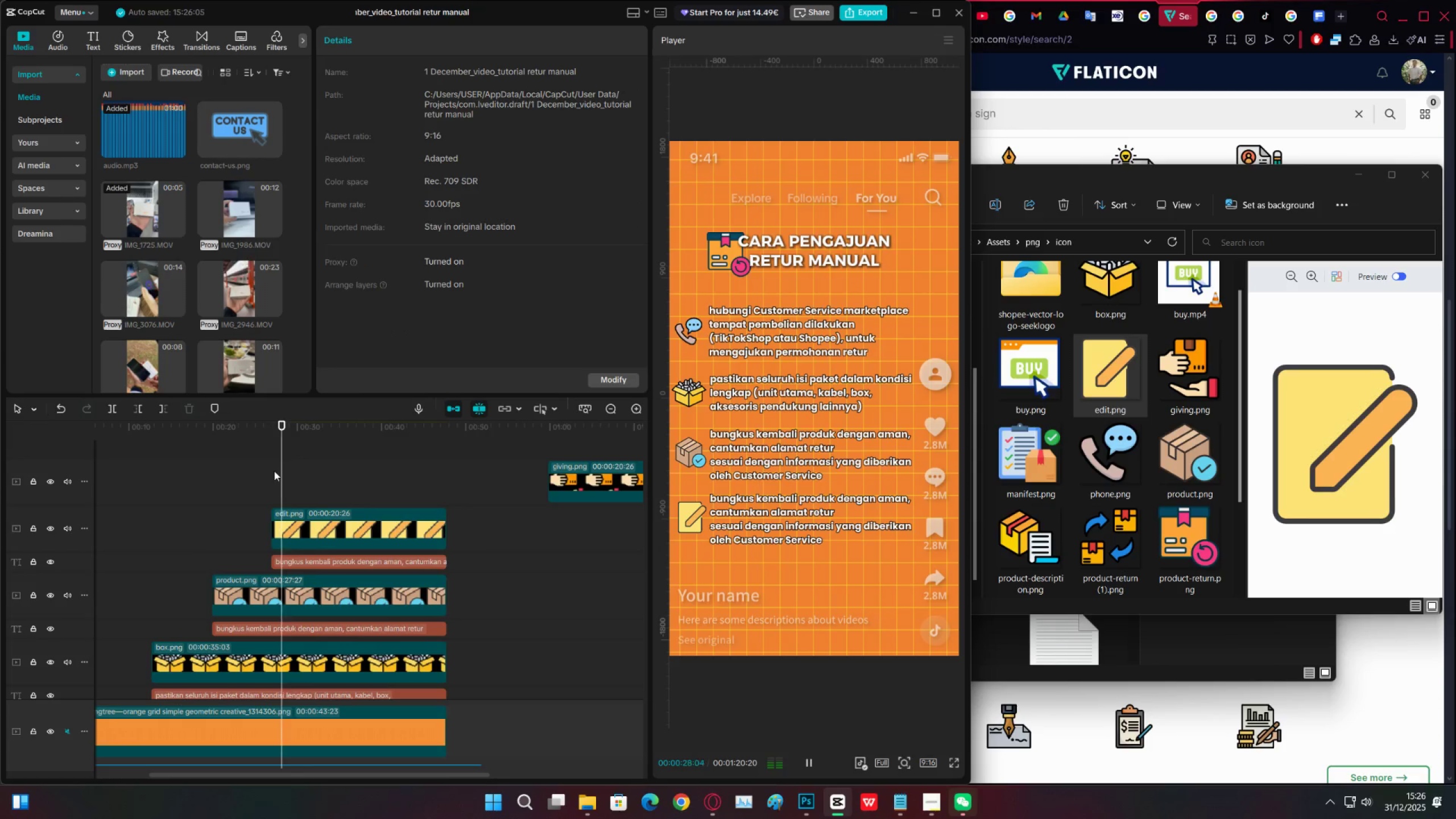 
left_click([359, 467])
 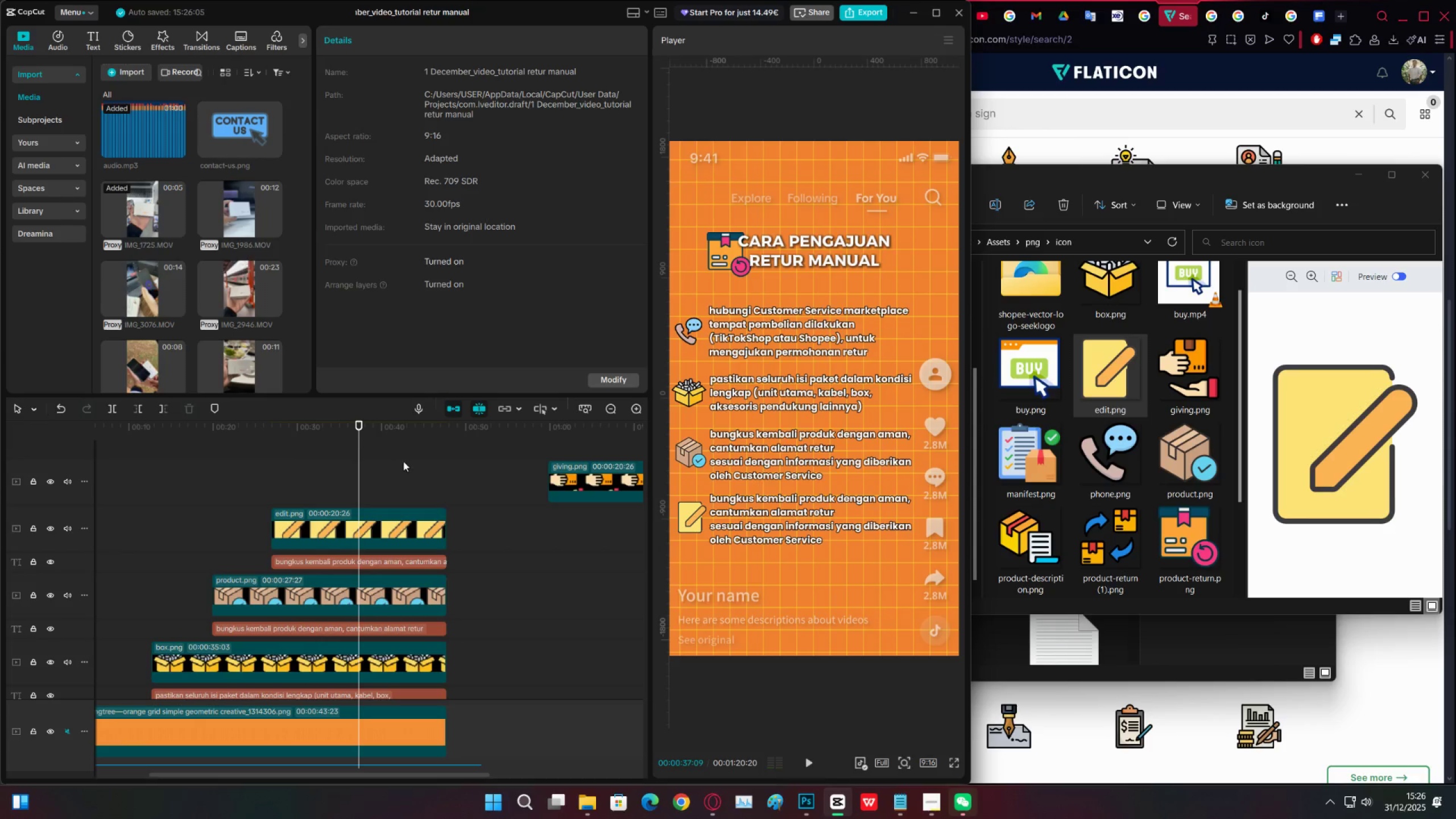 
left_click([420, 457])
 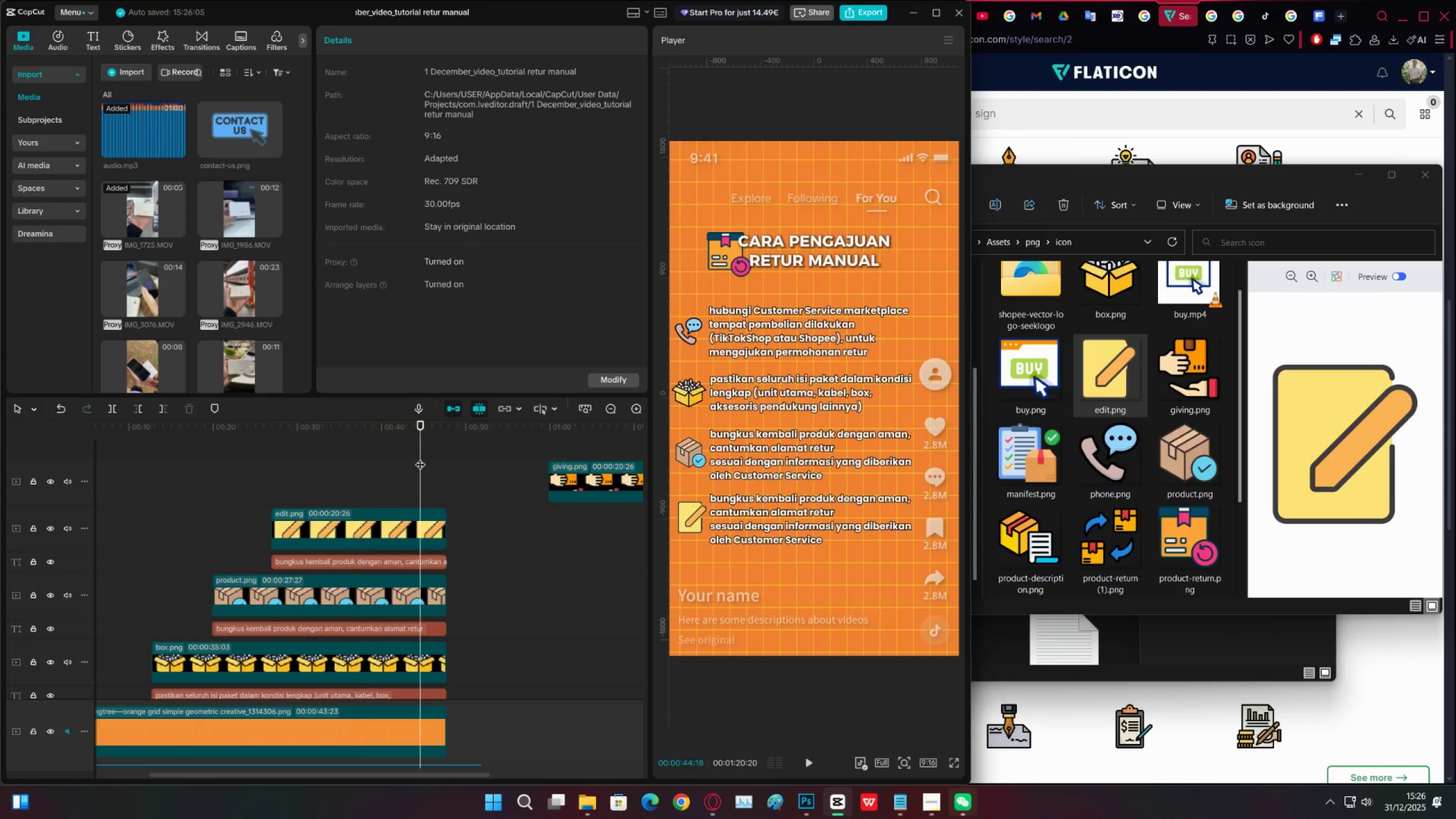 
key(Control+S)
 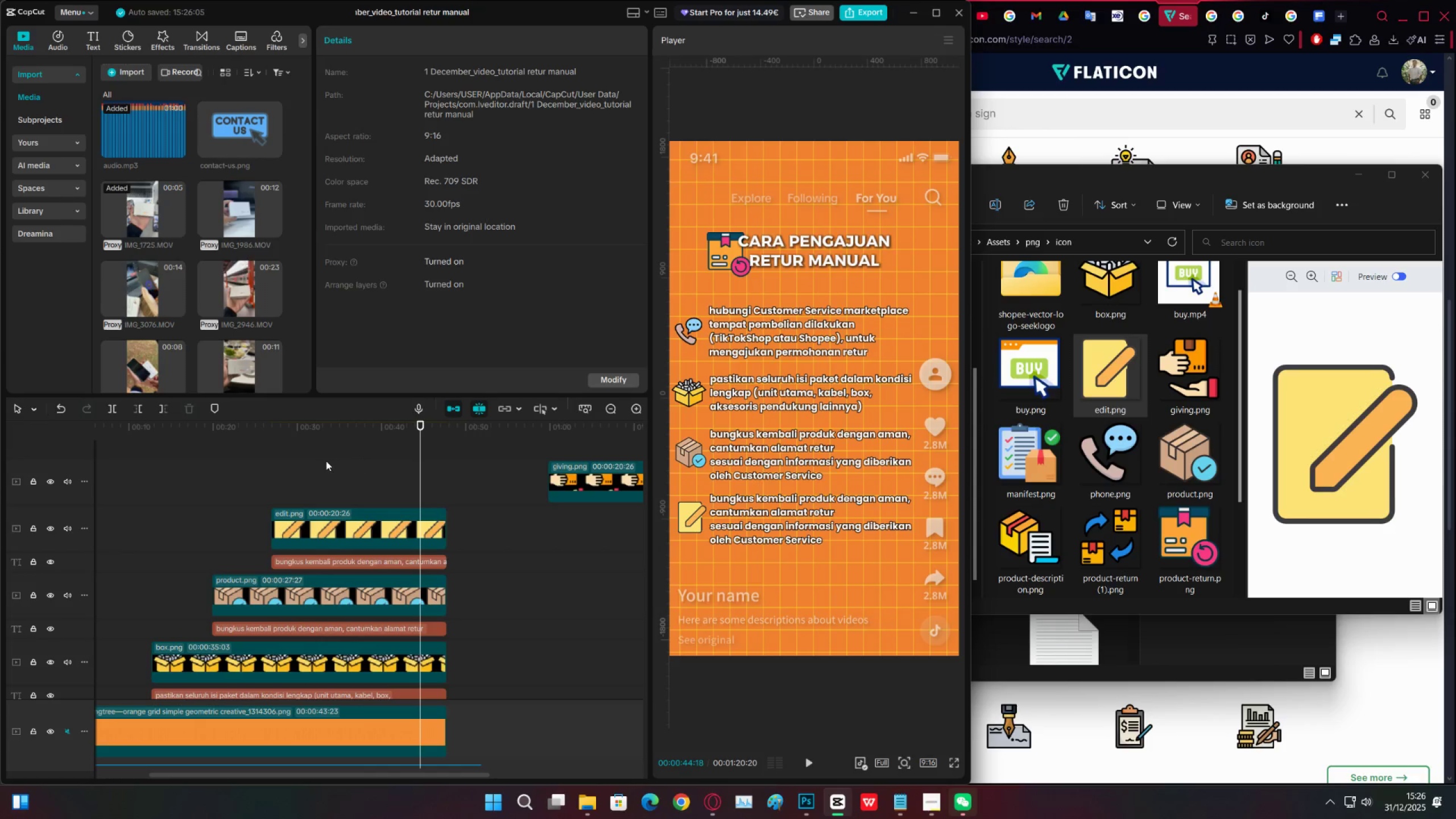 
left_click([326, 461])
 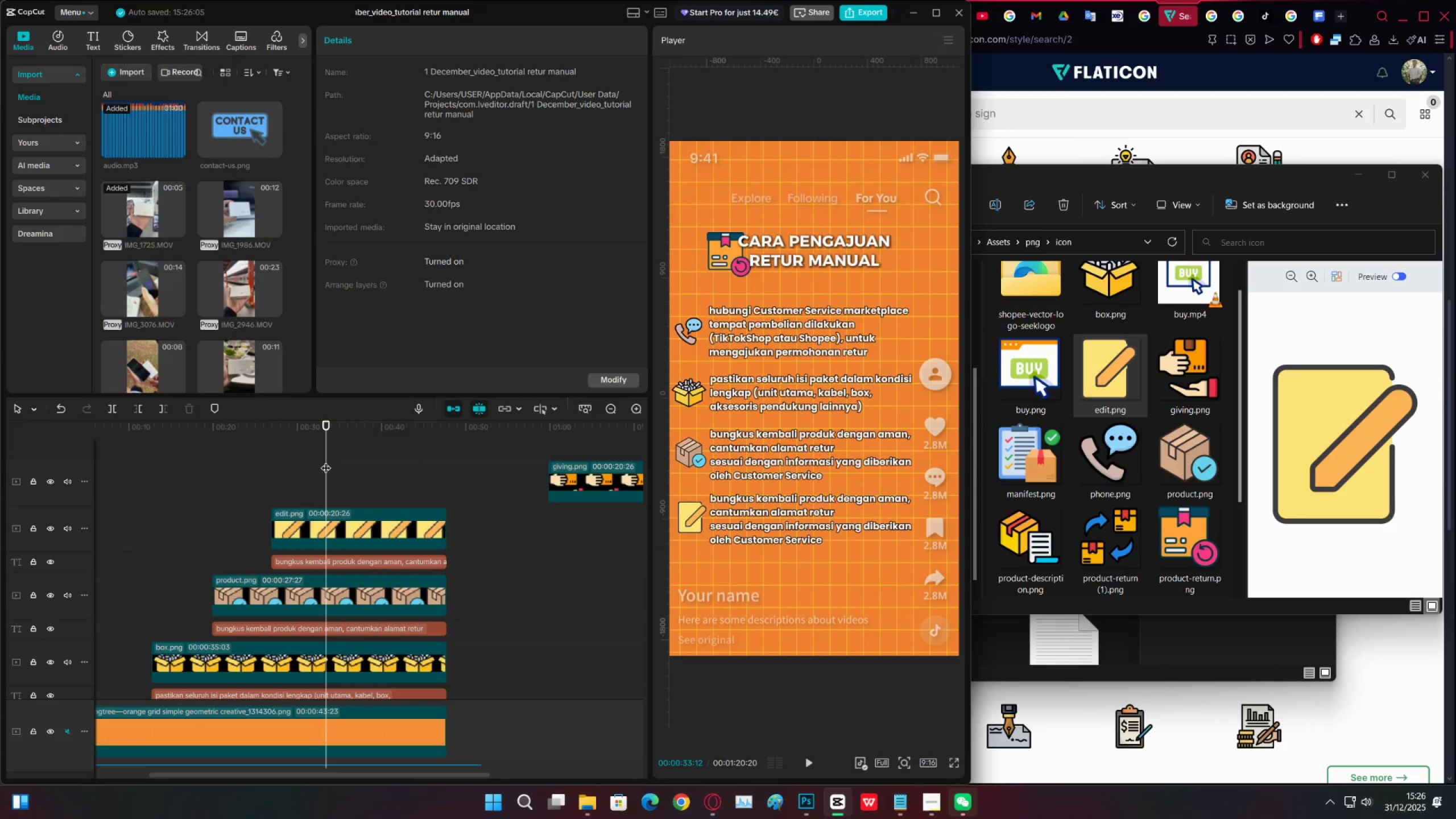 
key(Control+S)
 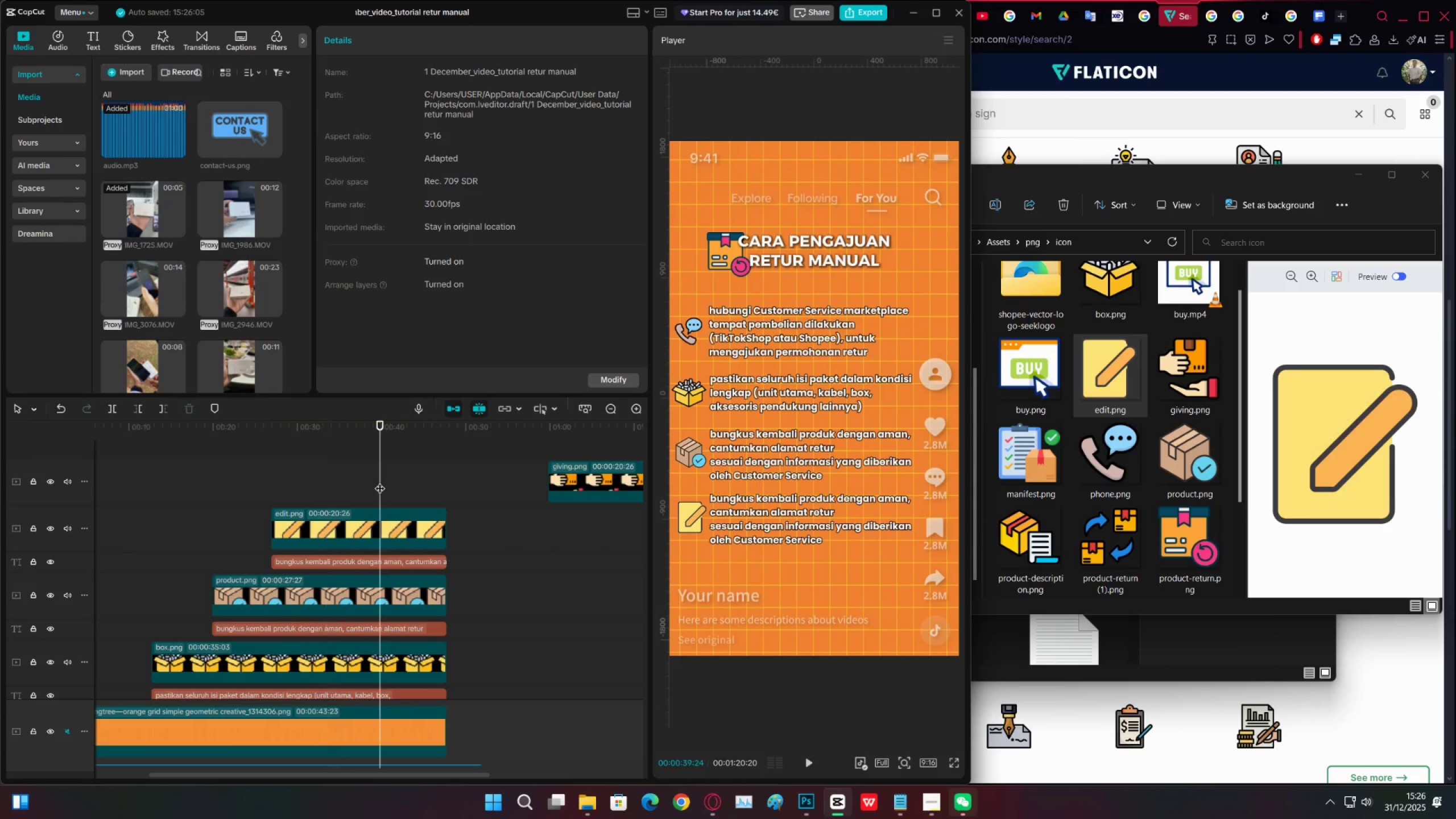 
double_click([355, 488])
 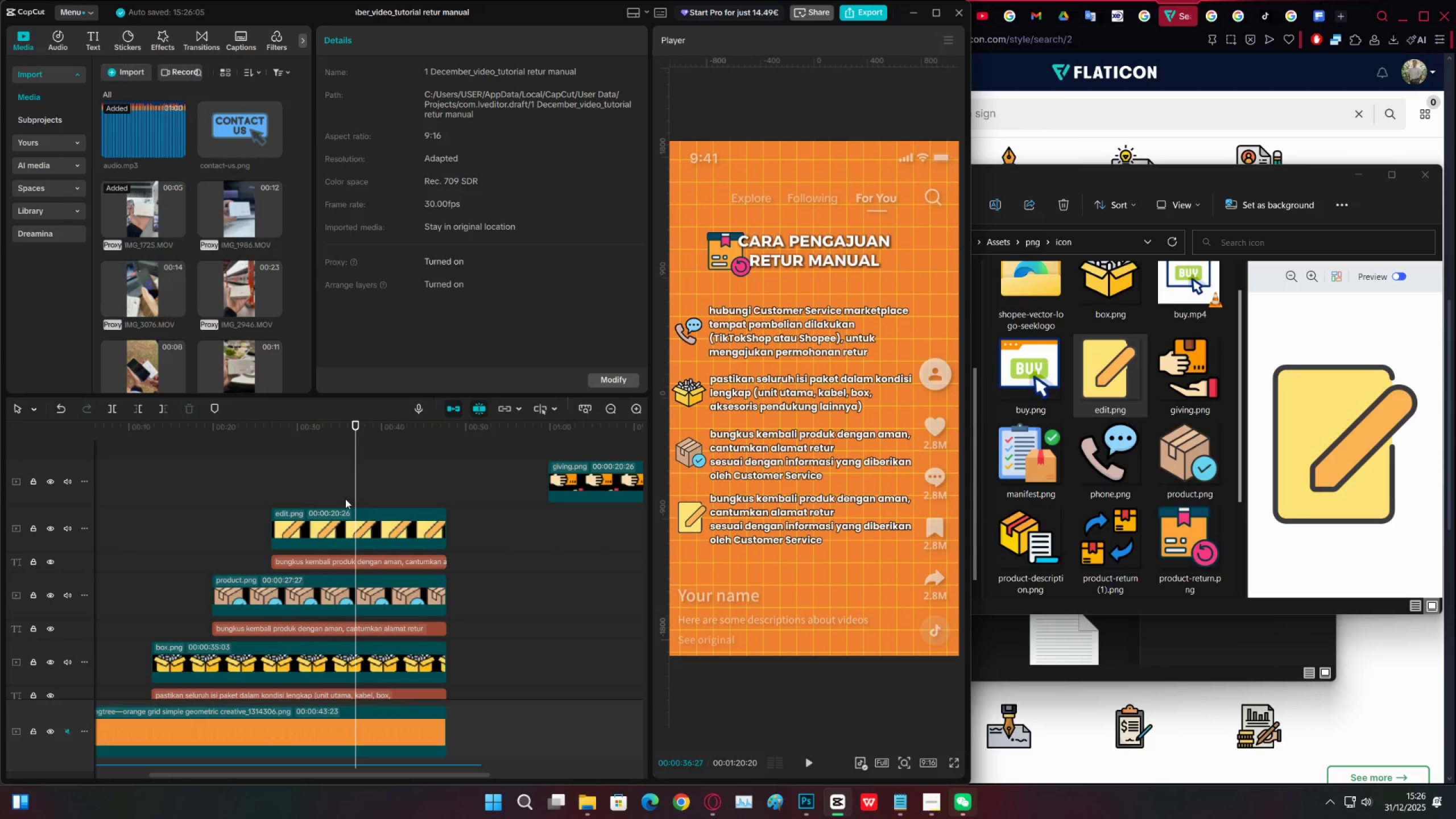 
key(Control+S)
 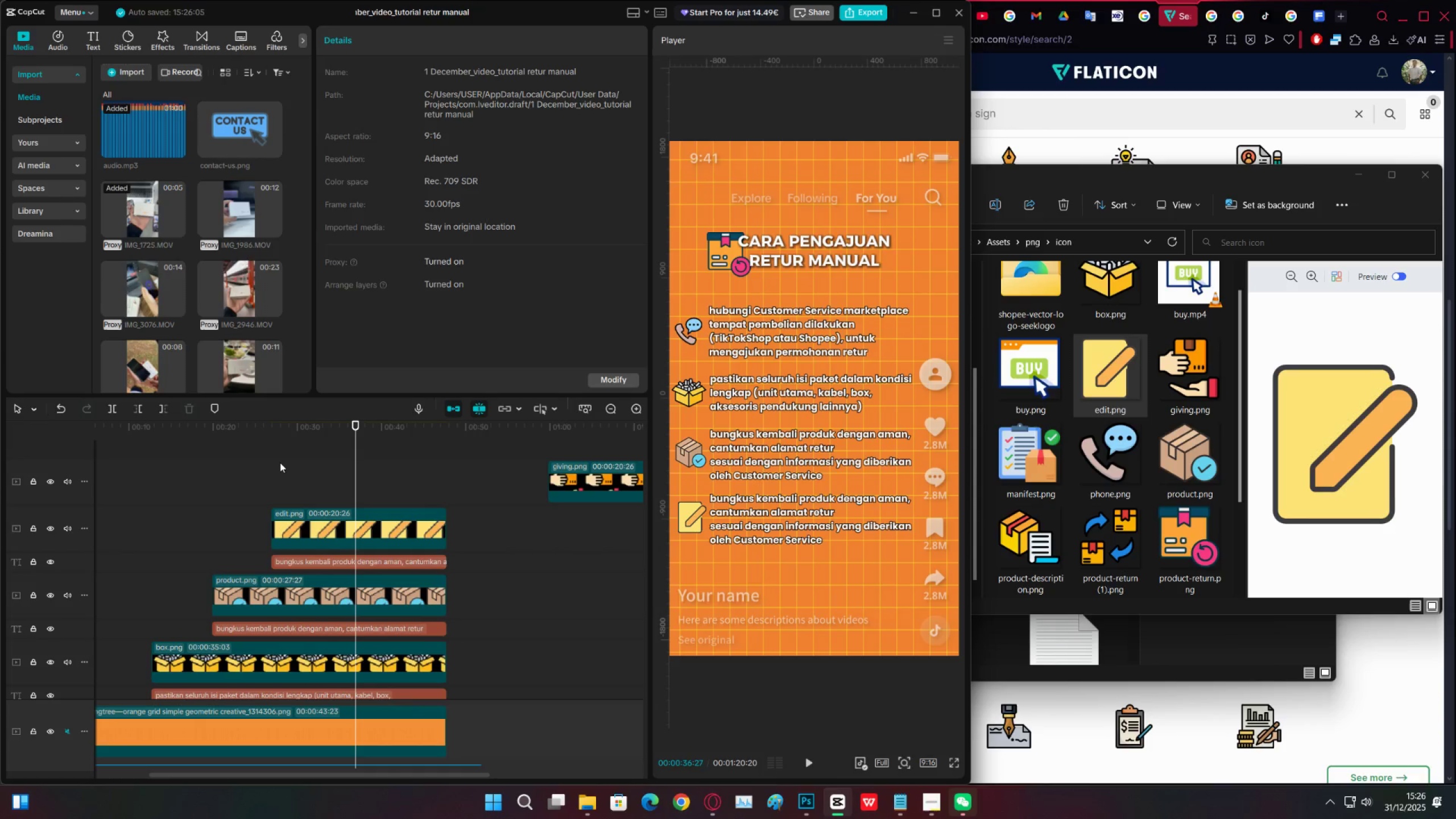 
key(Control+S)
 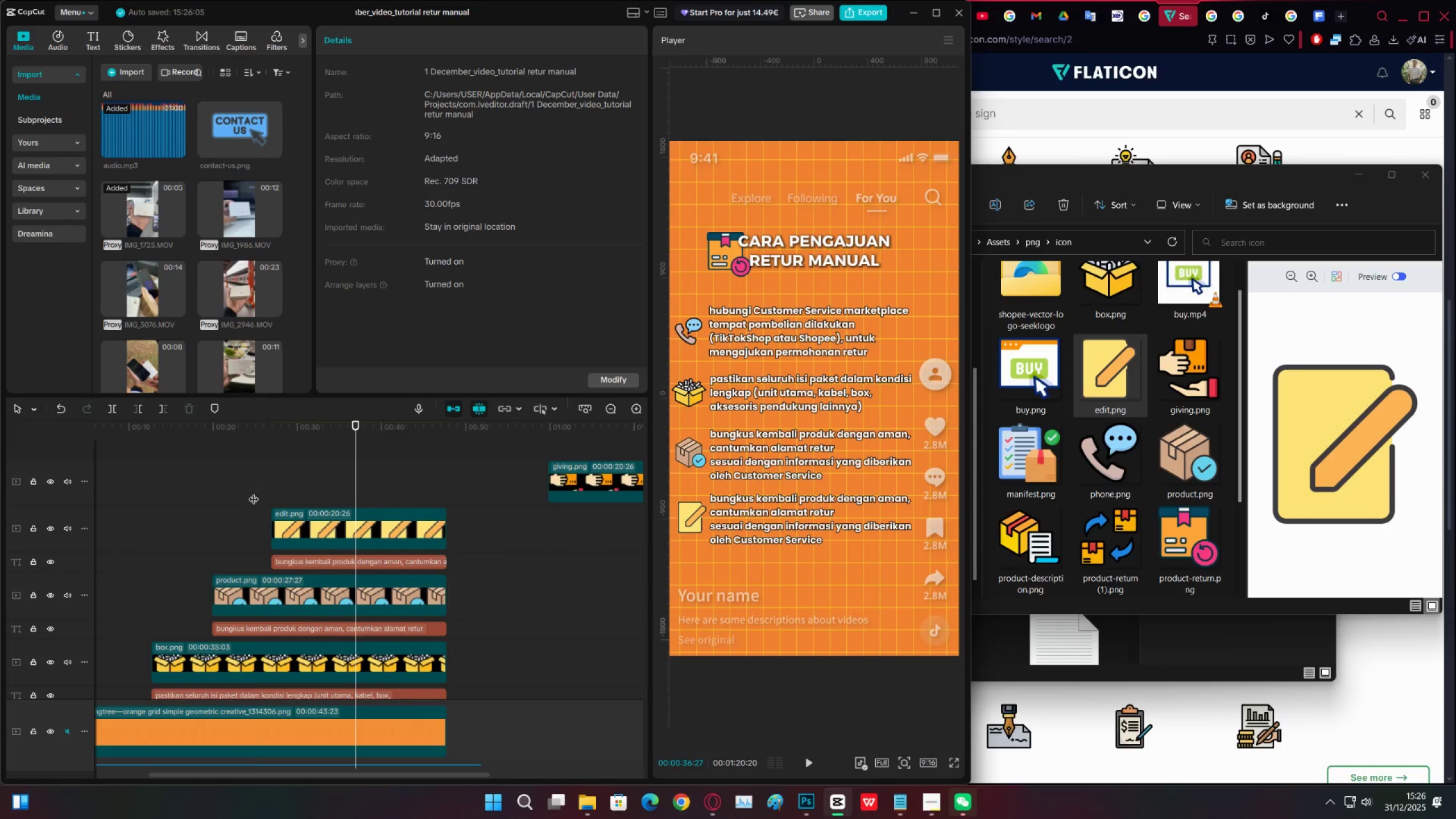 
double_click([220, 499])
 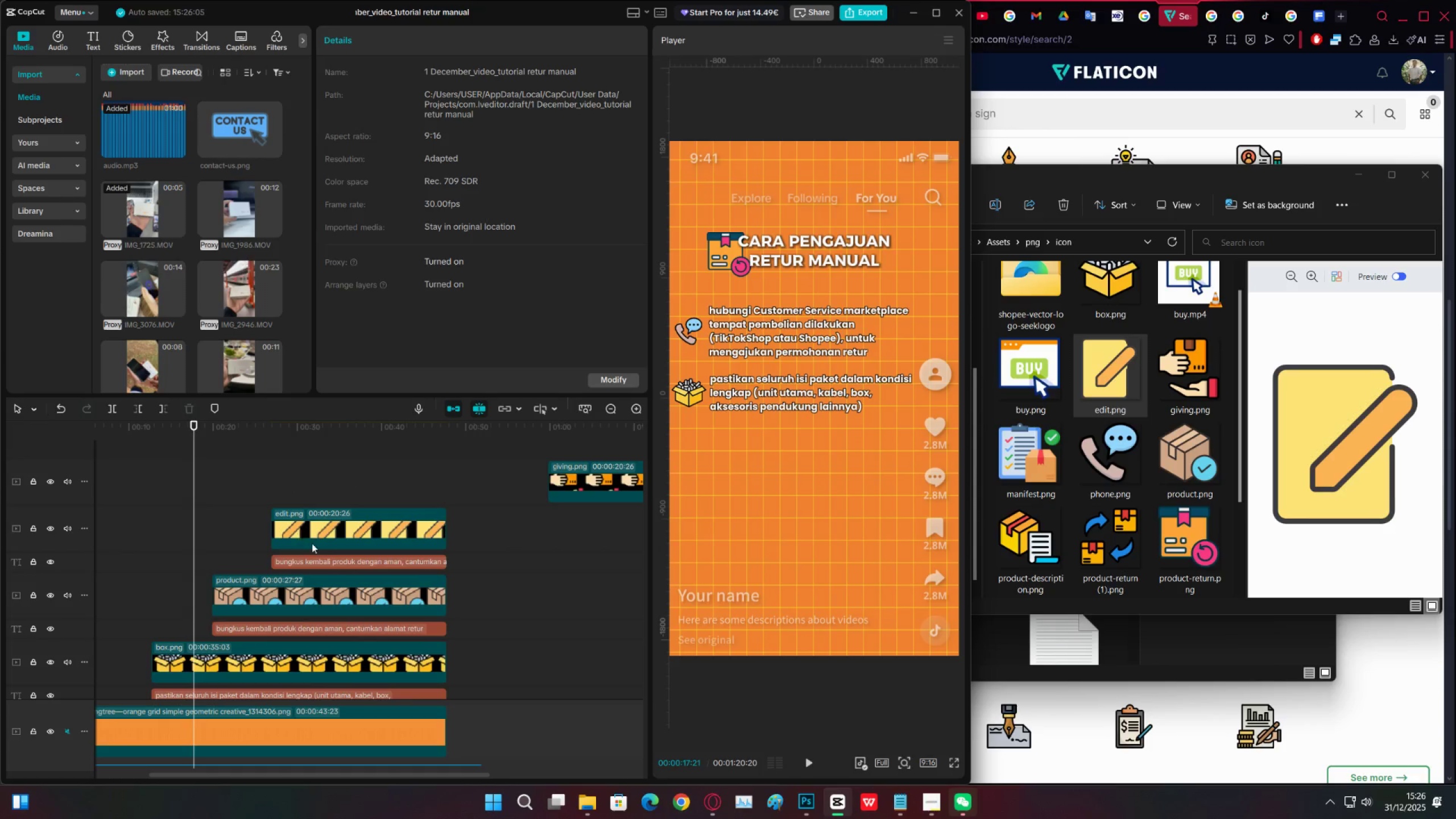 
left_click([327, 564])
 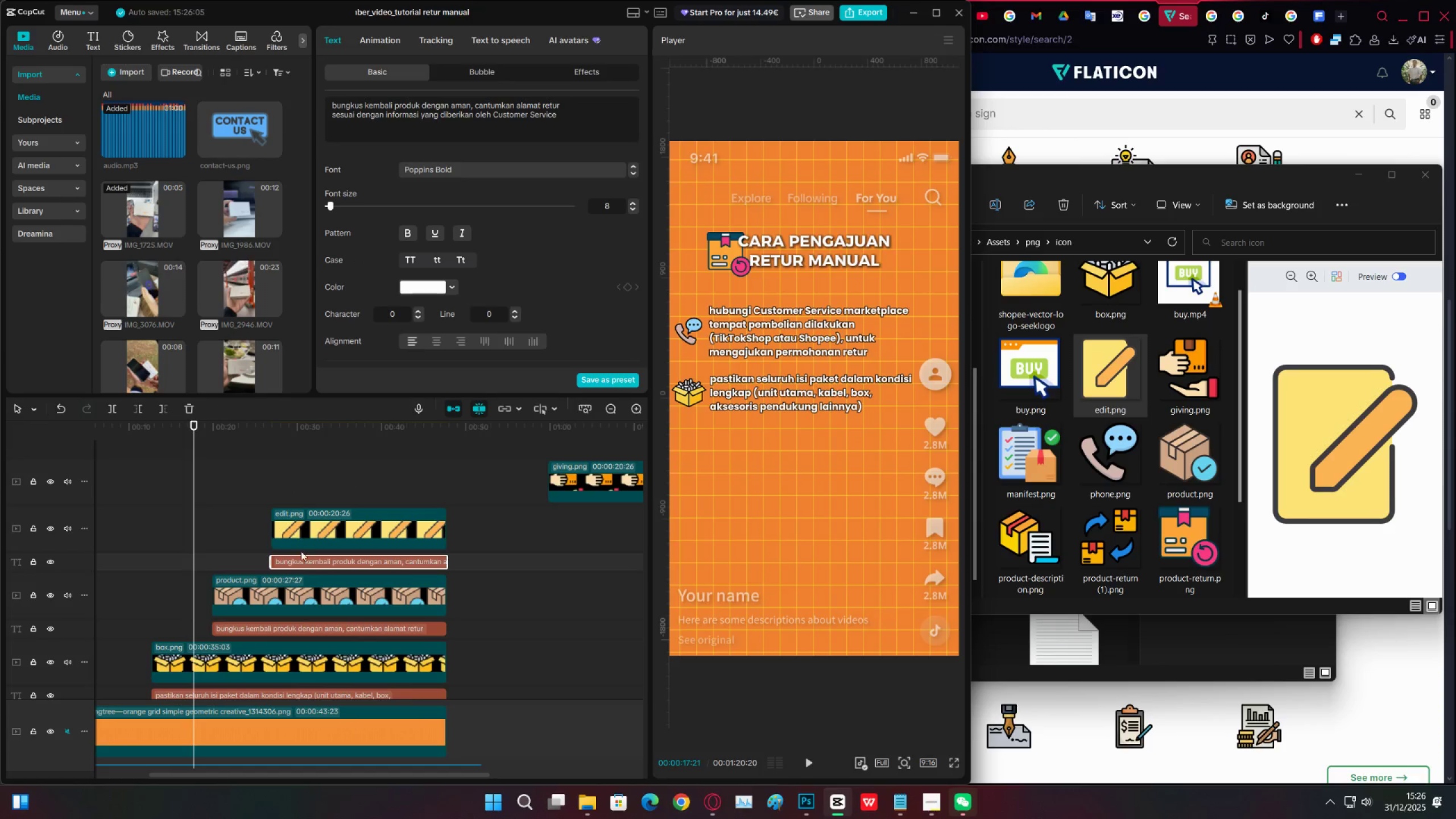 
hold_key(key=AltLeft, duration=1.15)
left_click_drag(start_coordinate=[302, 561], to_coordinate=[302, 507])
 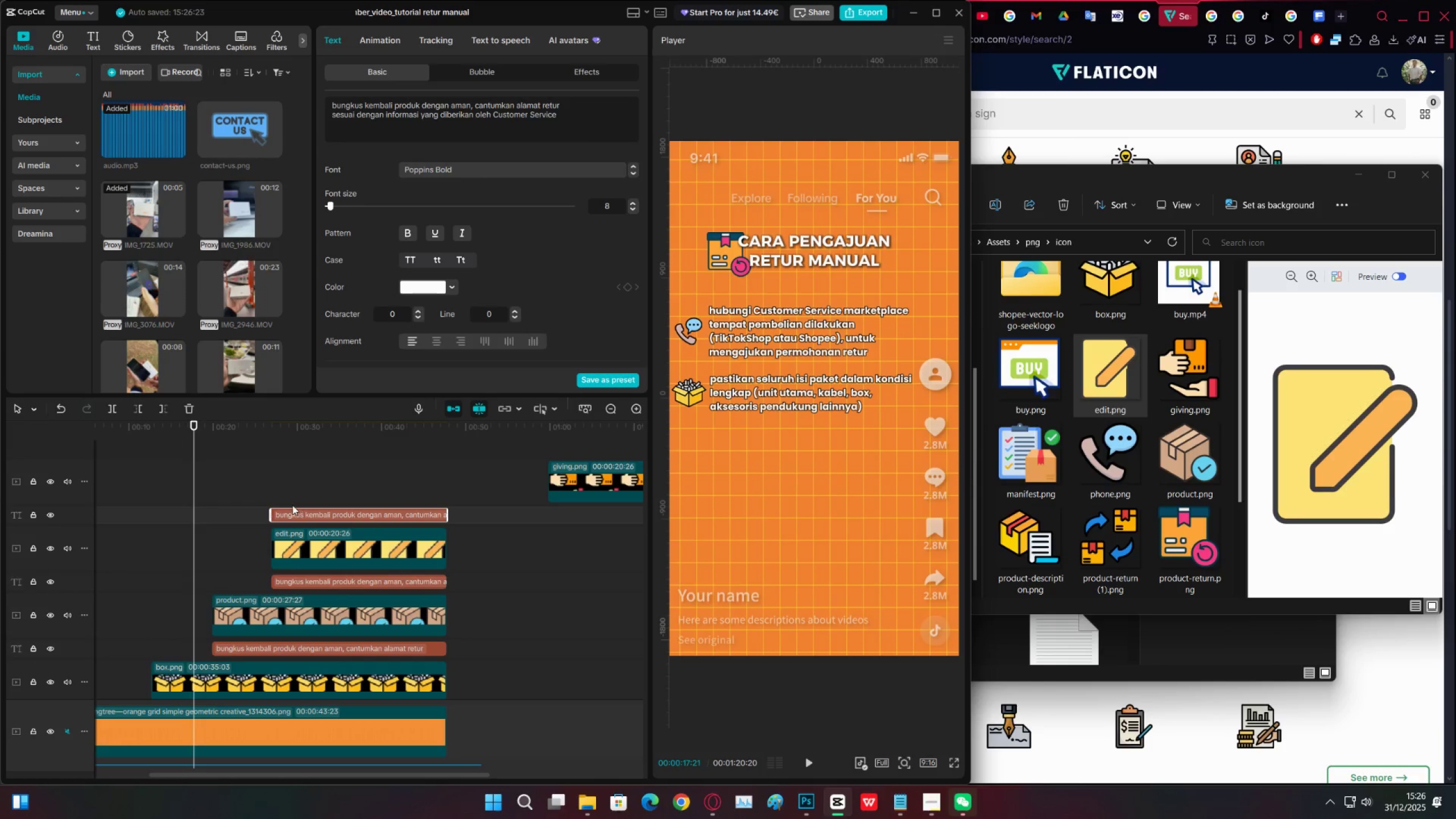 
left_click([288, 494])
 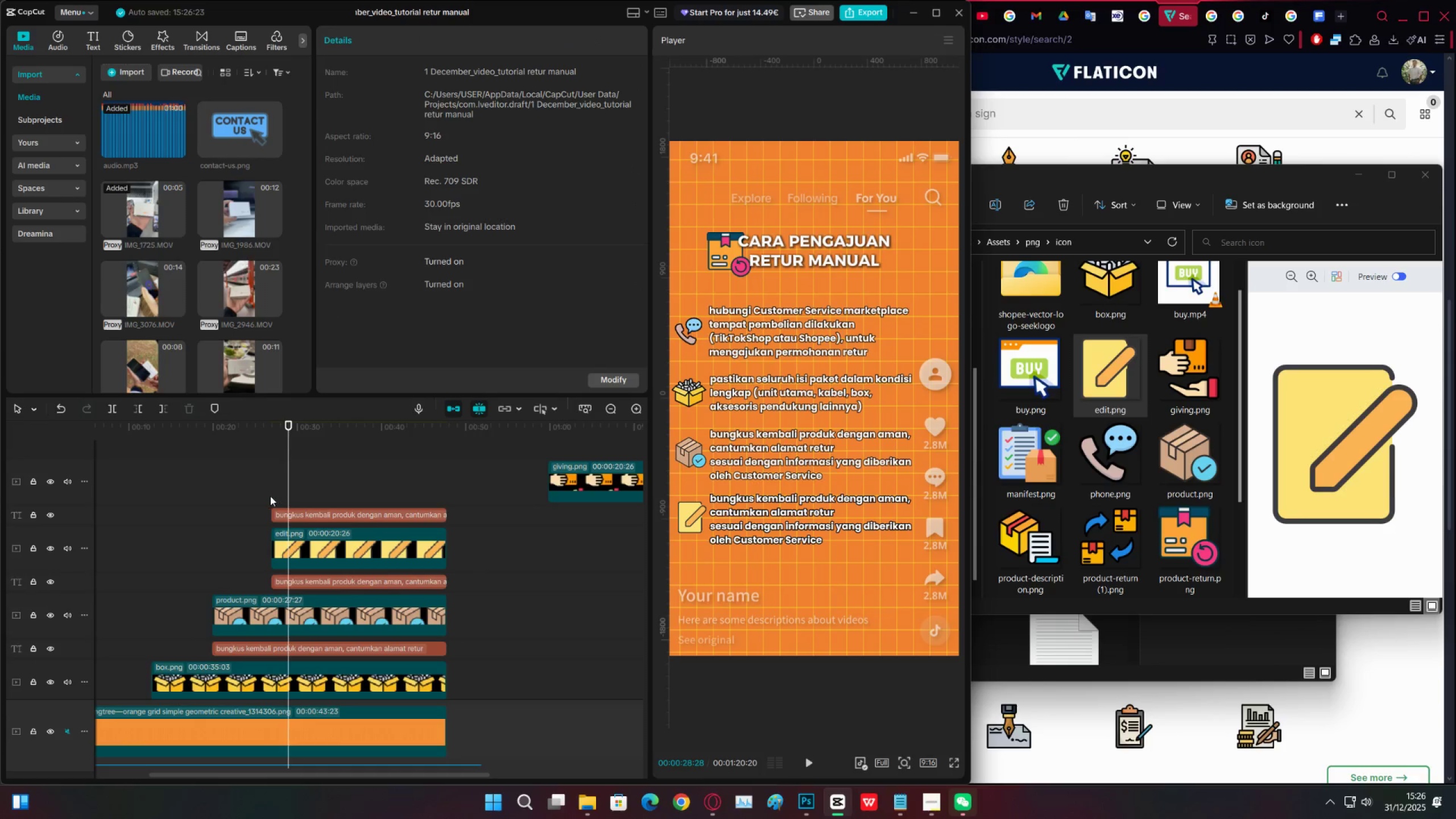 
left_click([268, 496])
 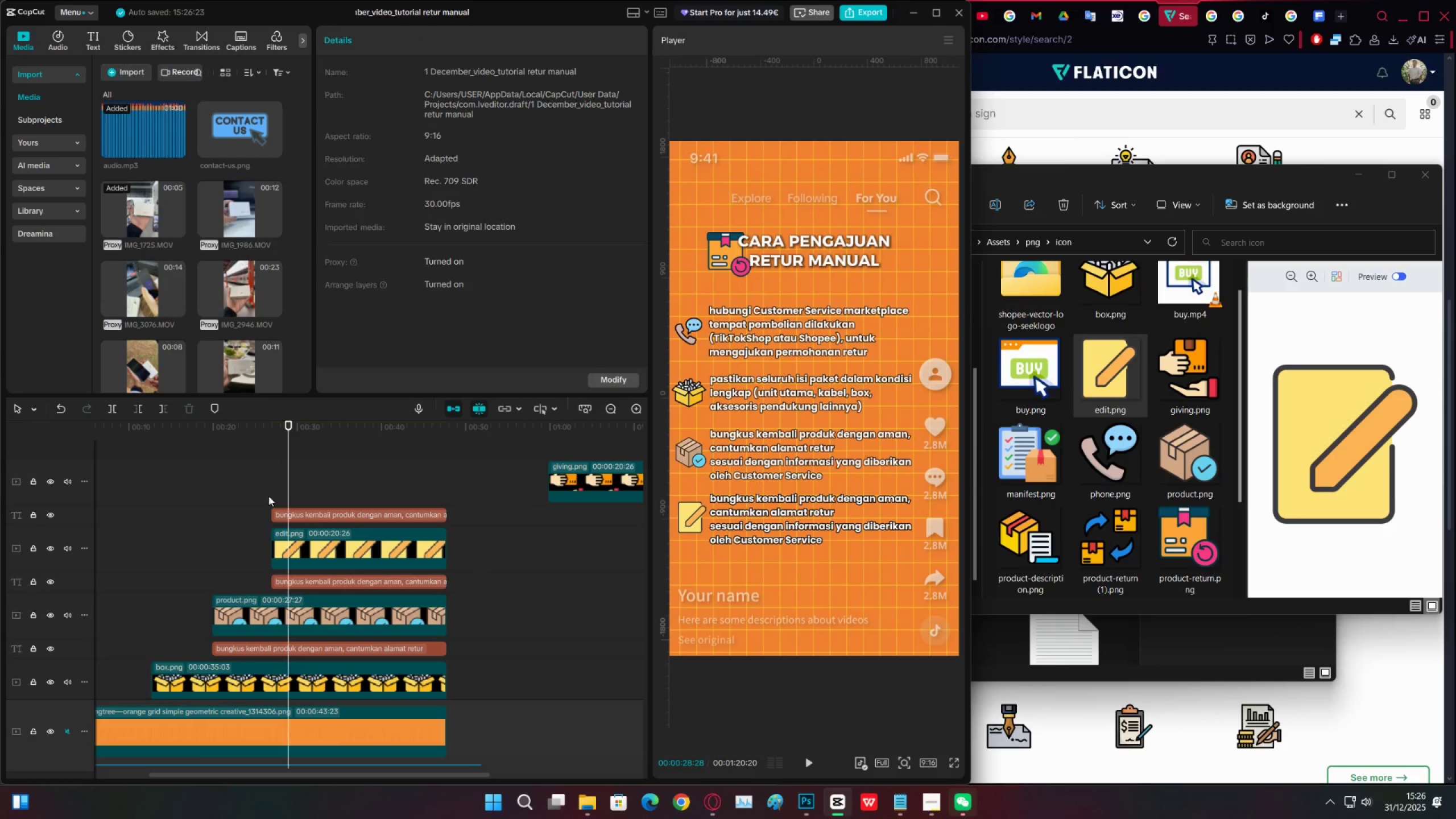 
key(Control+S)
 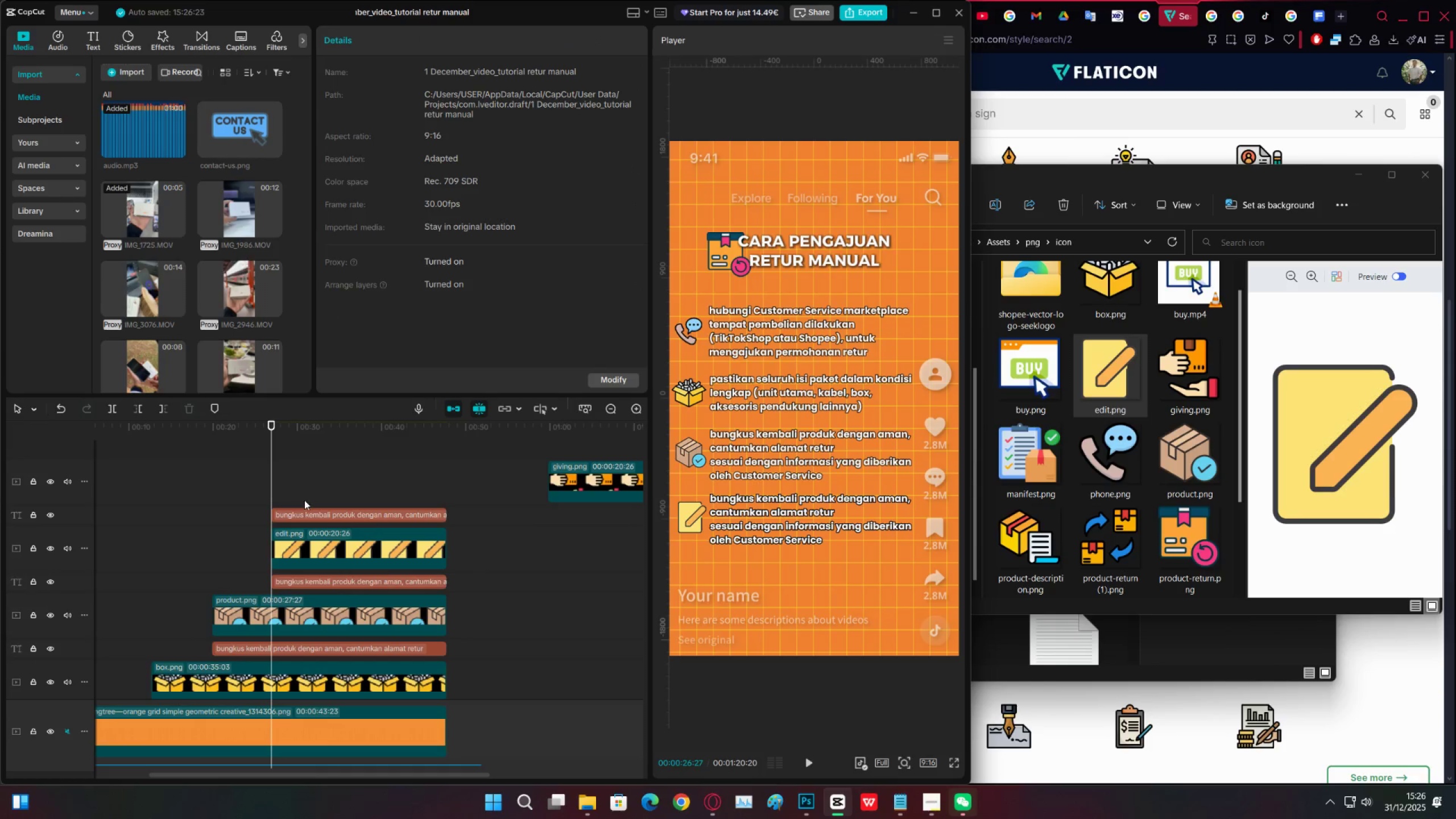 
double_click([305, 500])
 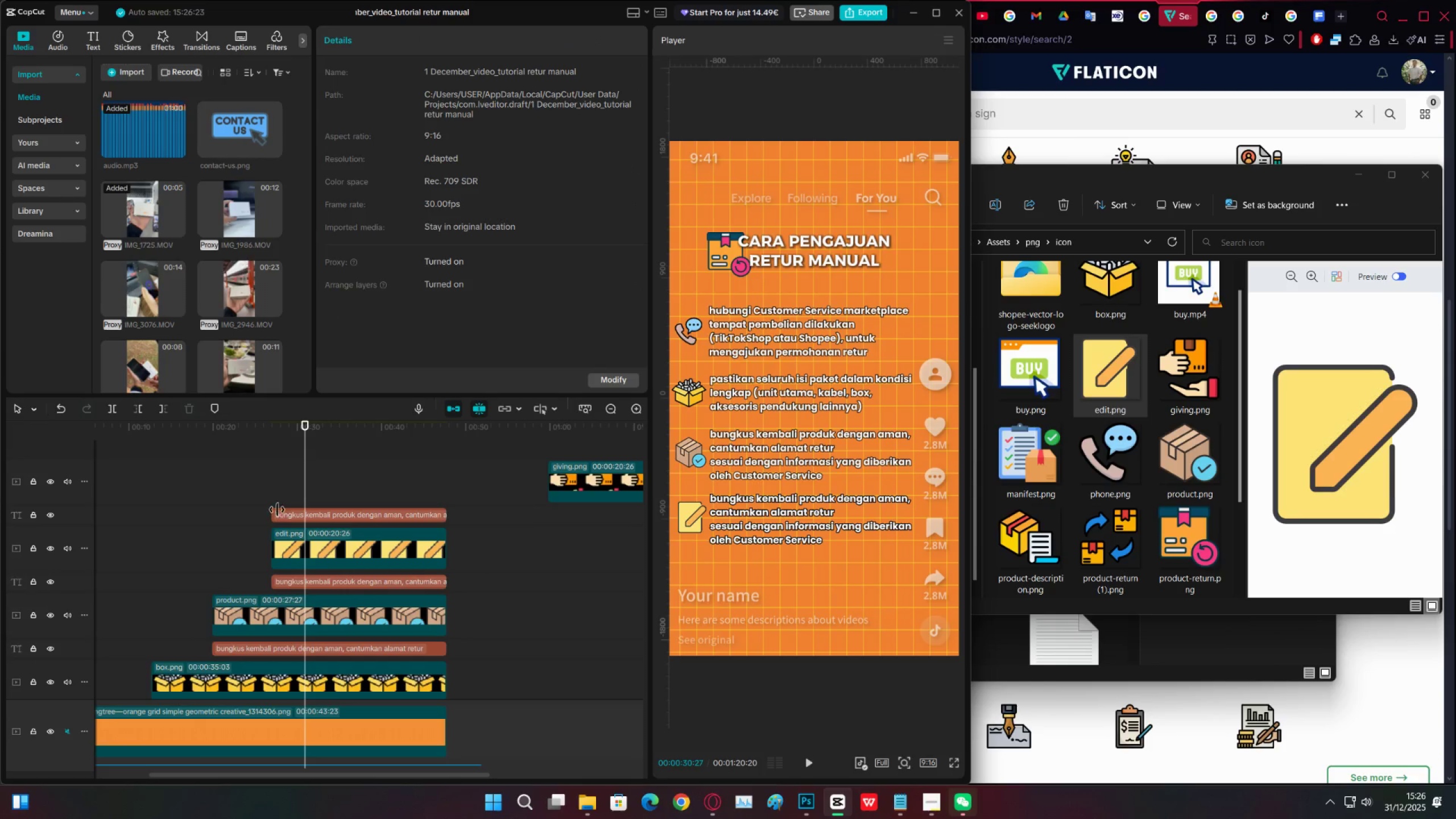 
left_click_drag(start_coordinate=[274, 511], to_coordinate=[307, 511])
 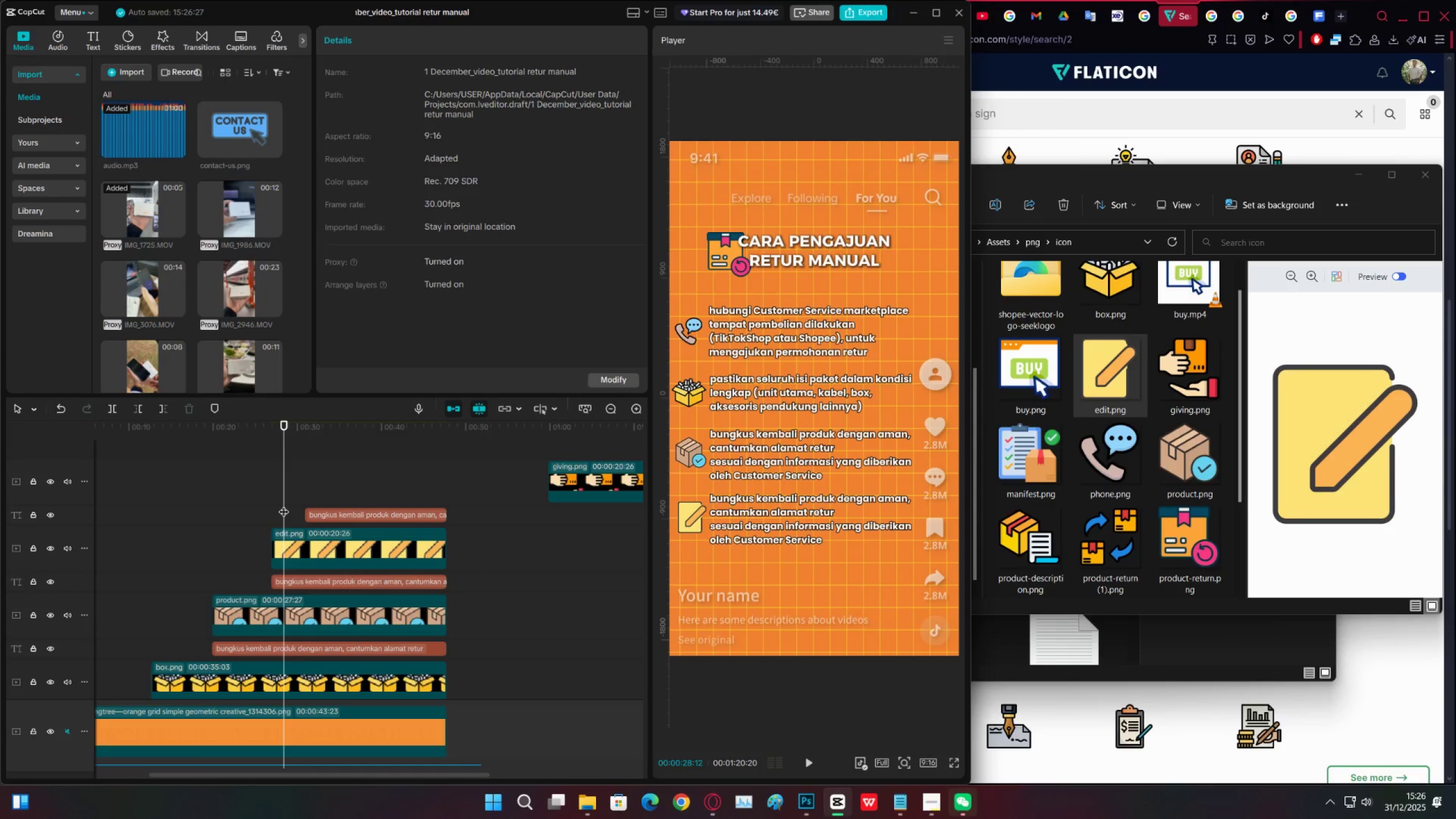 
wait(7.18)
 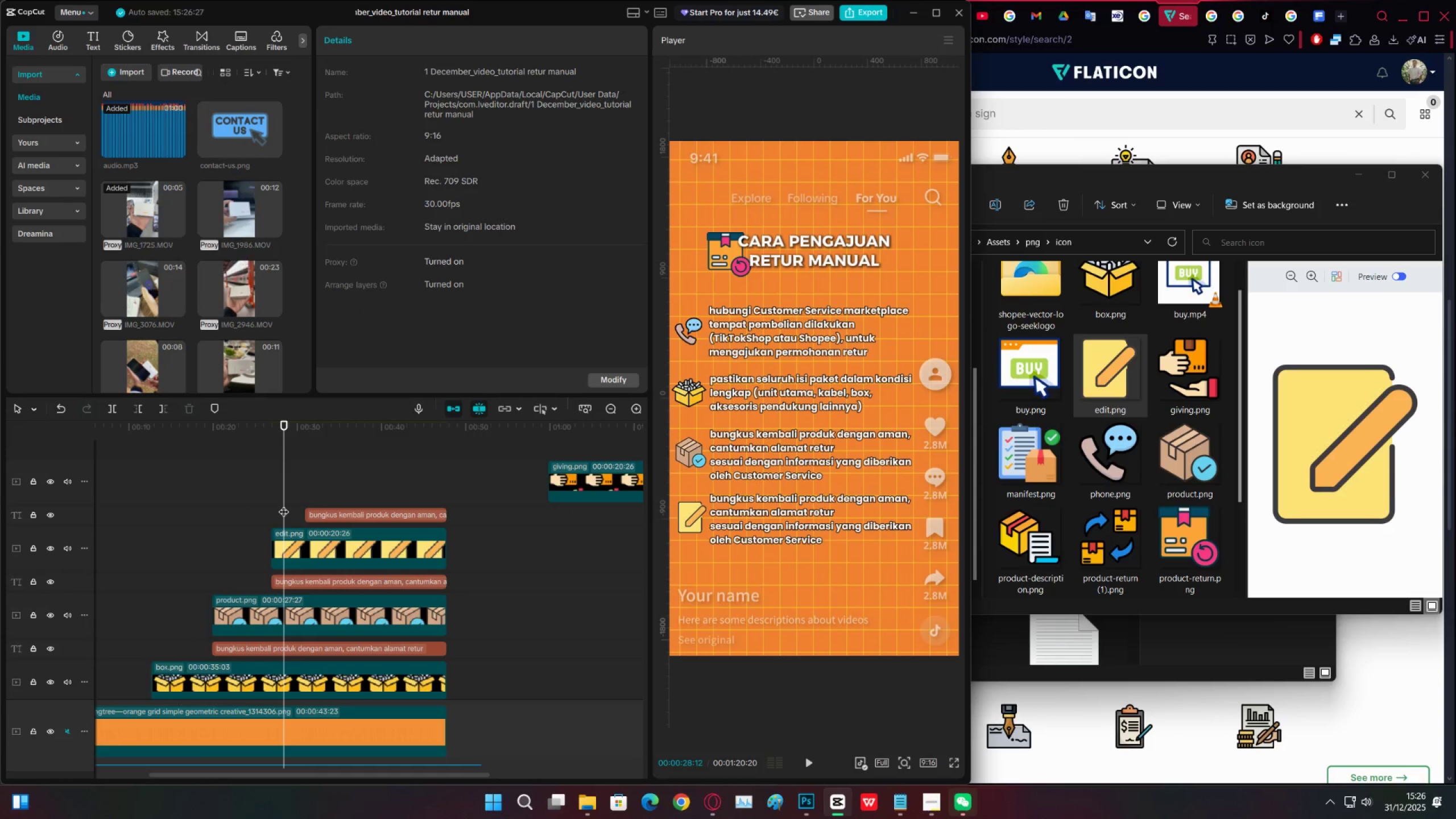 
left_click([318, 583])
 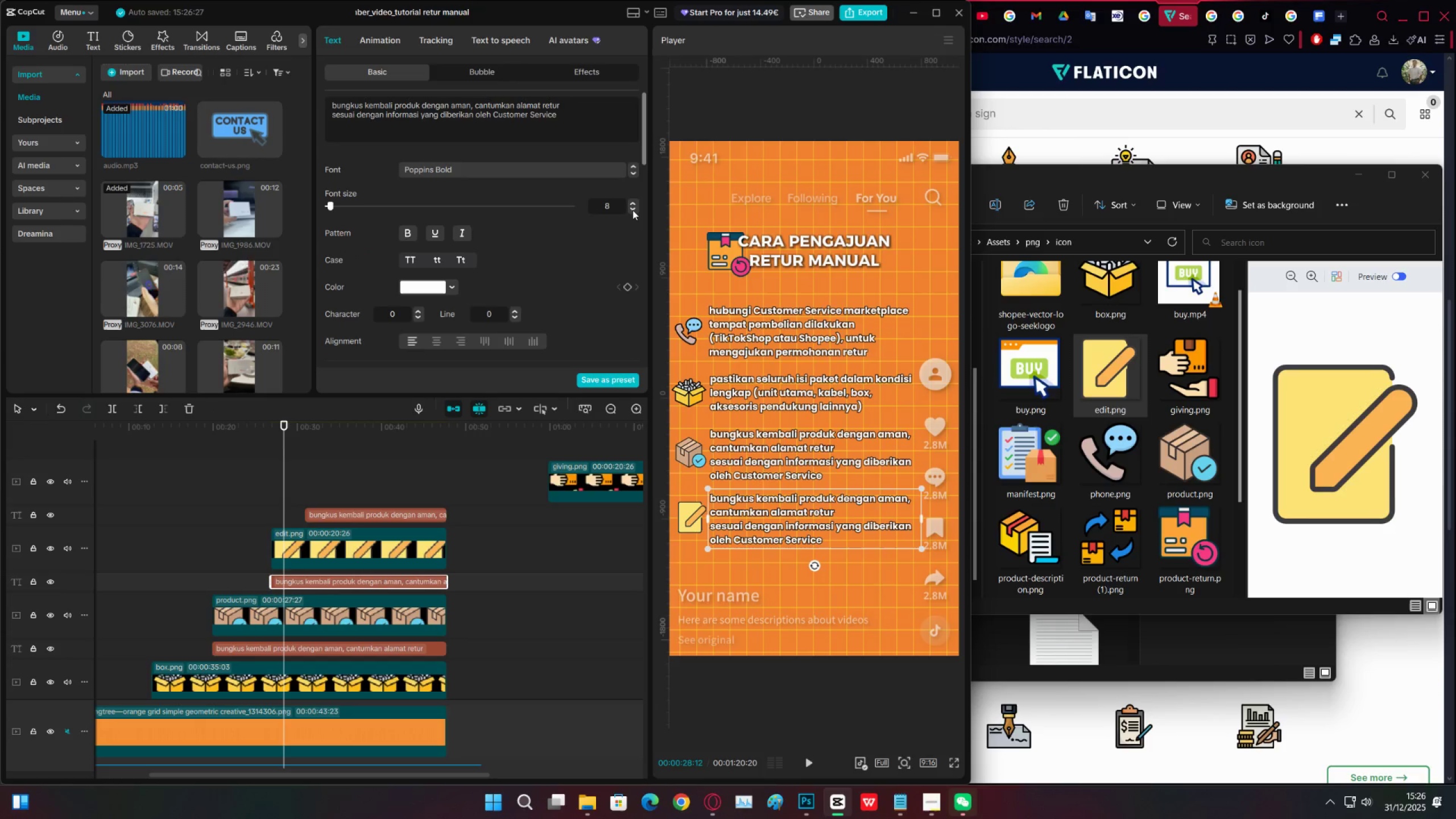 
scroll: coordinate [591, 244], scroll_direction: down, amount: 2.0
 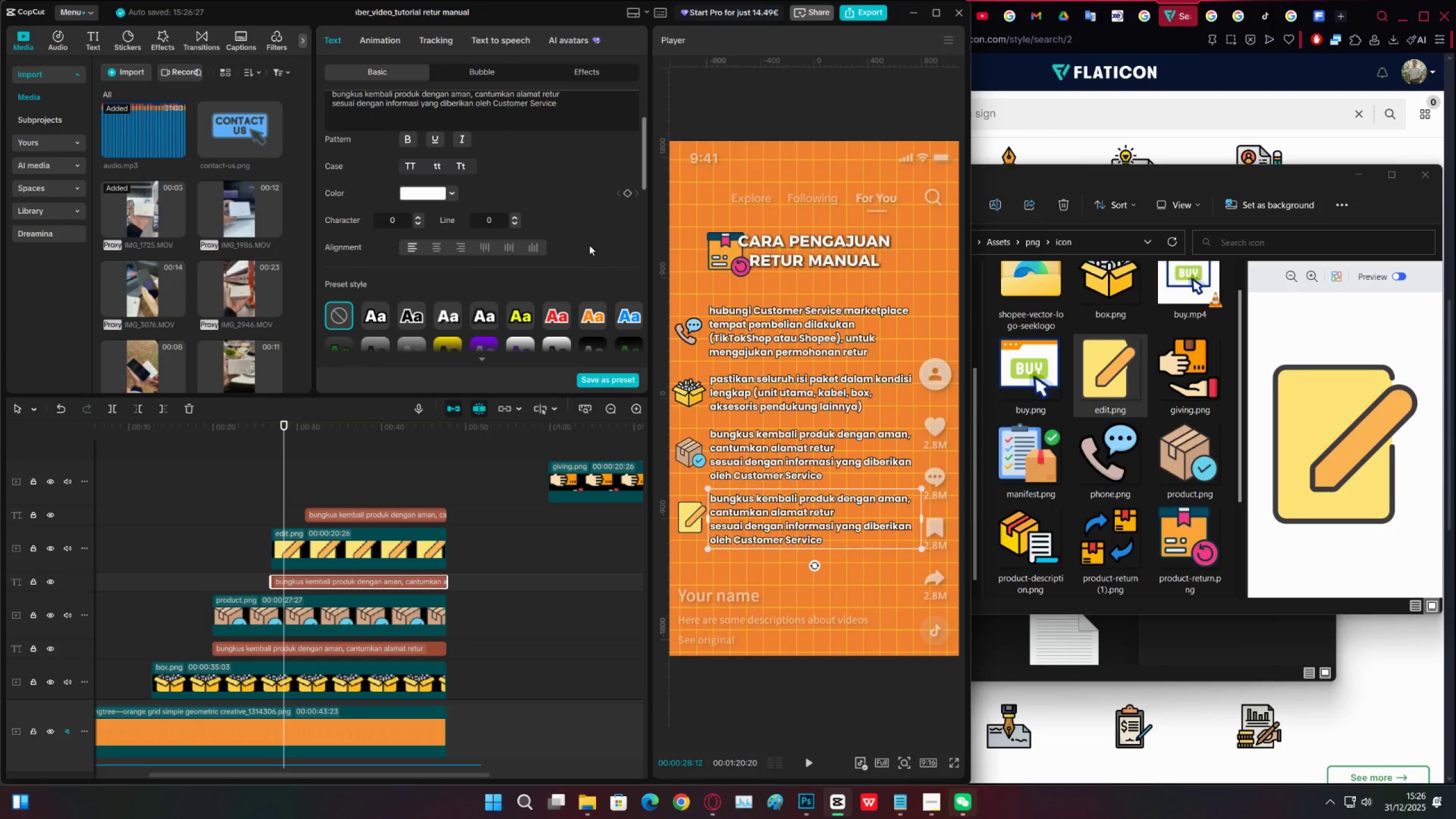 
scroll: coordinate [586, 246], scroll_direction: up, amount: 2.0
 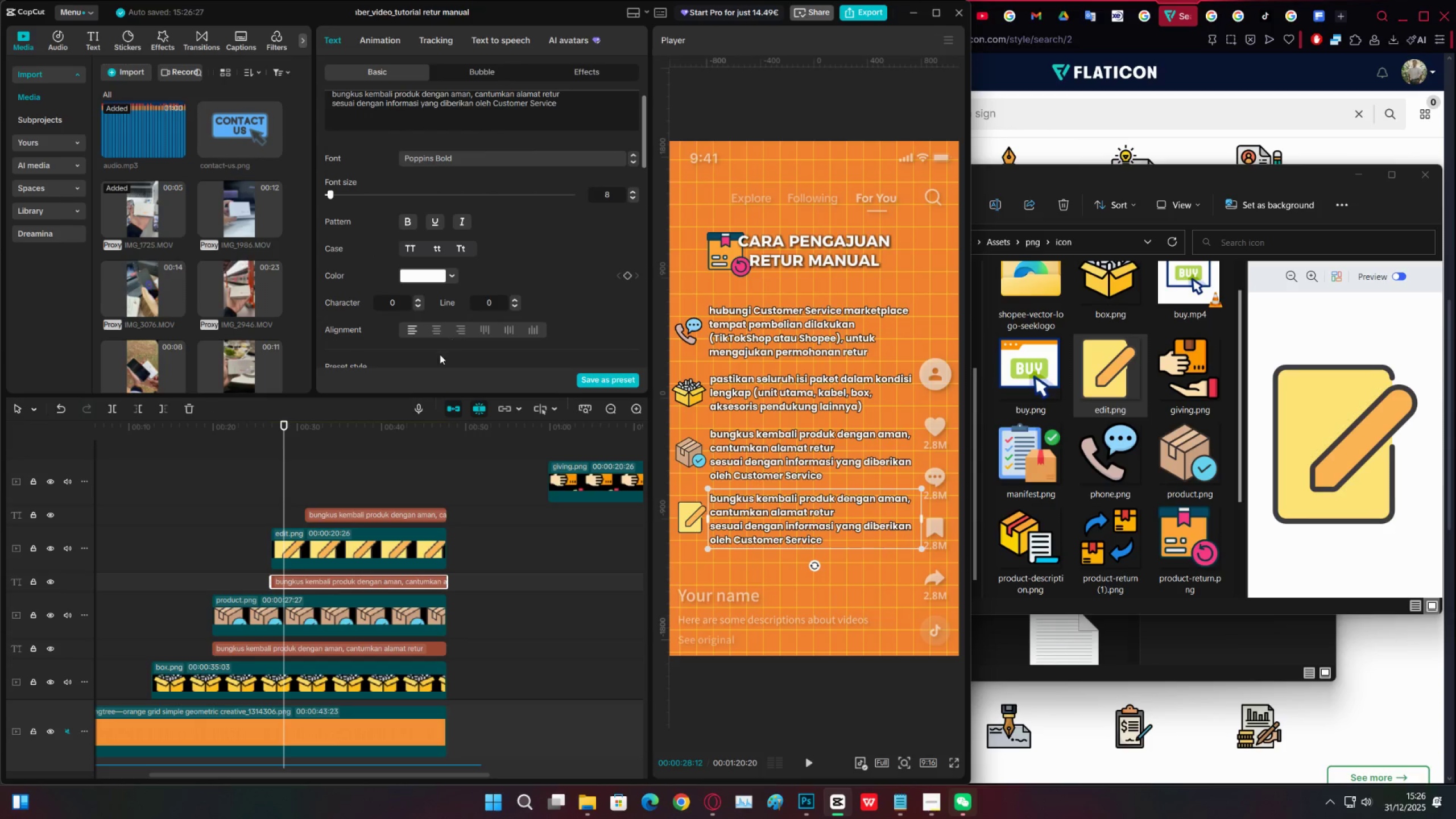 
scroll: coordinate [463, 311], scroll_direction: down, amount: 18.0
 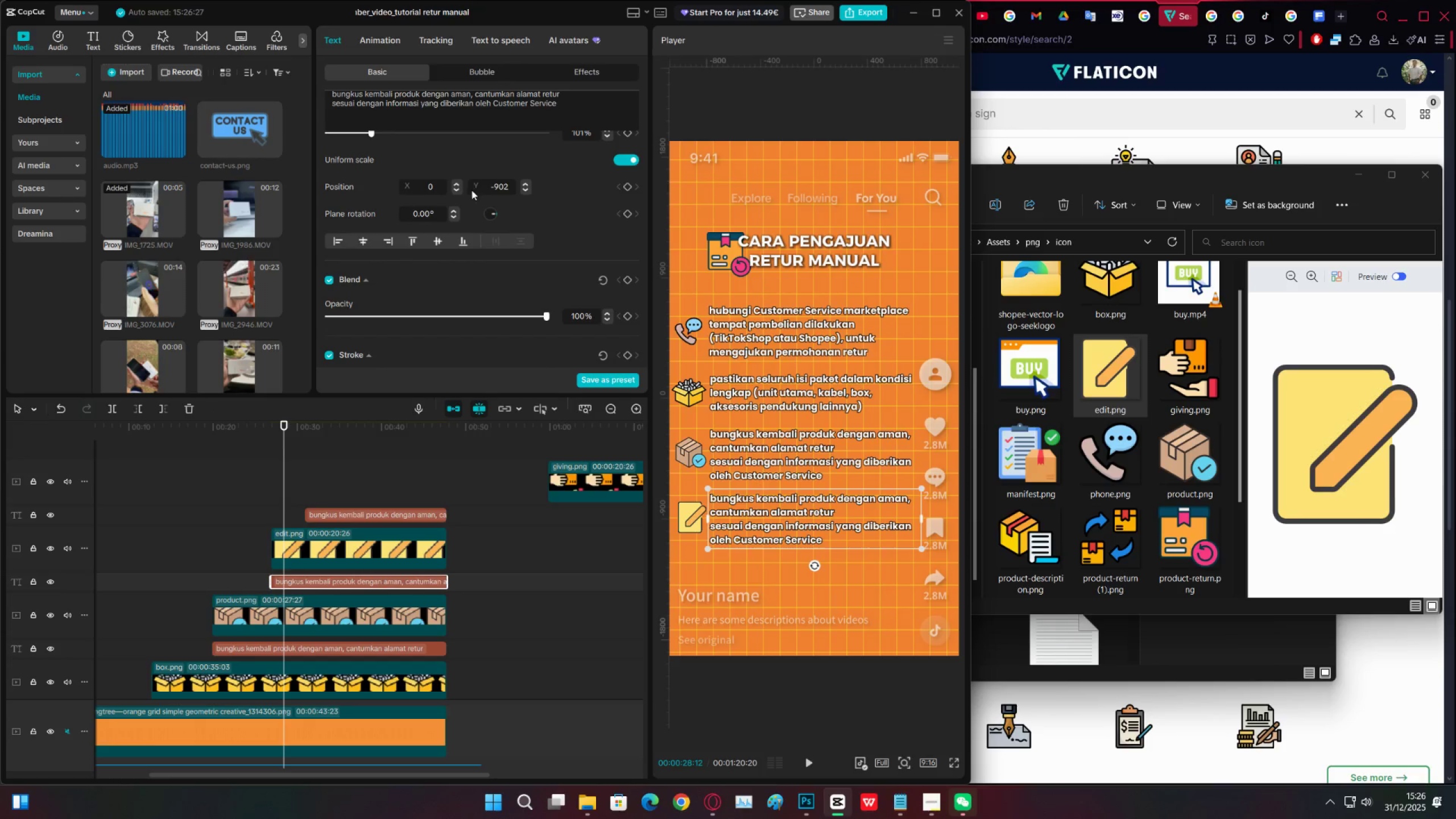 
left_click([457, 190])
 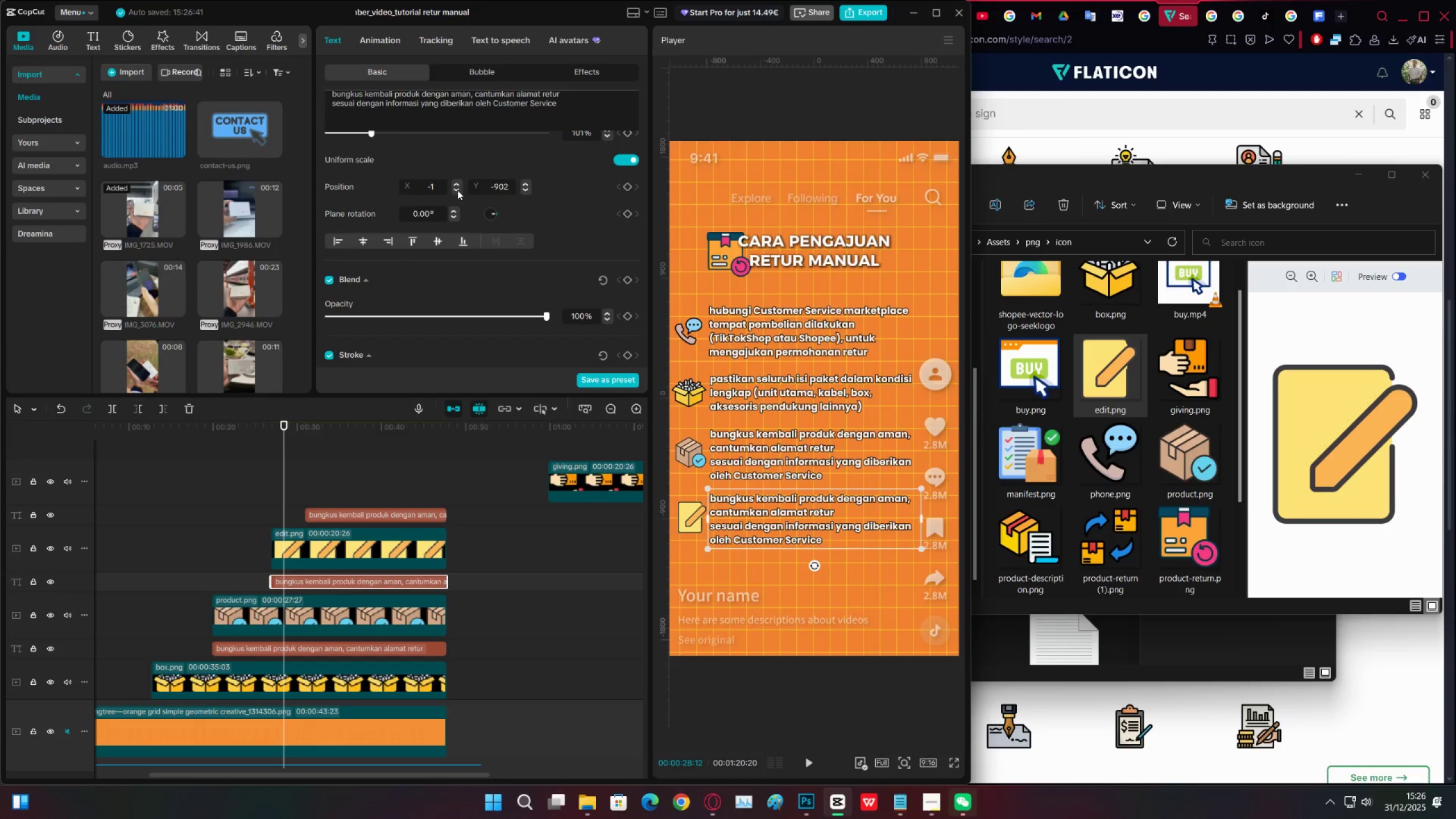 
key(Control+Z)
 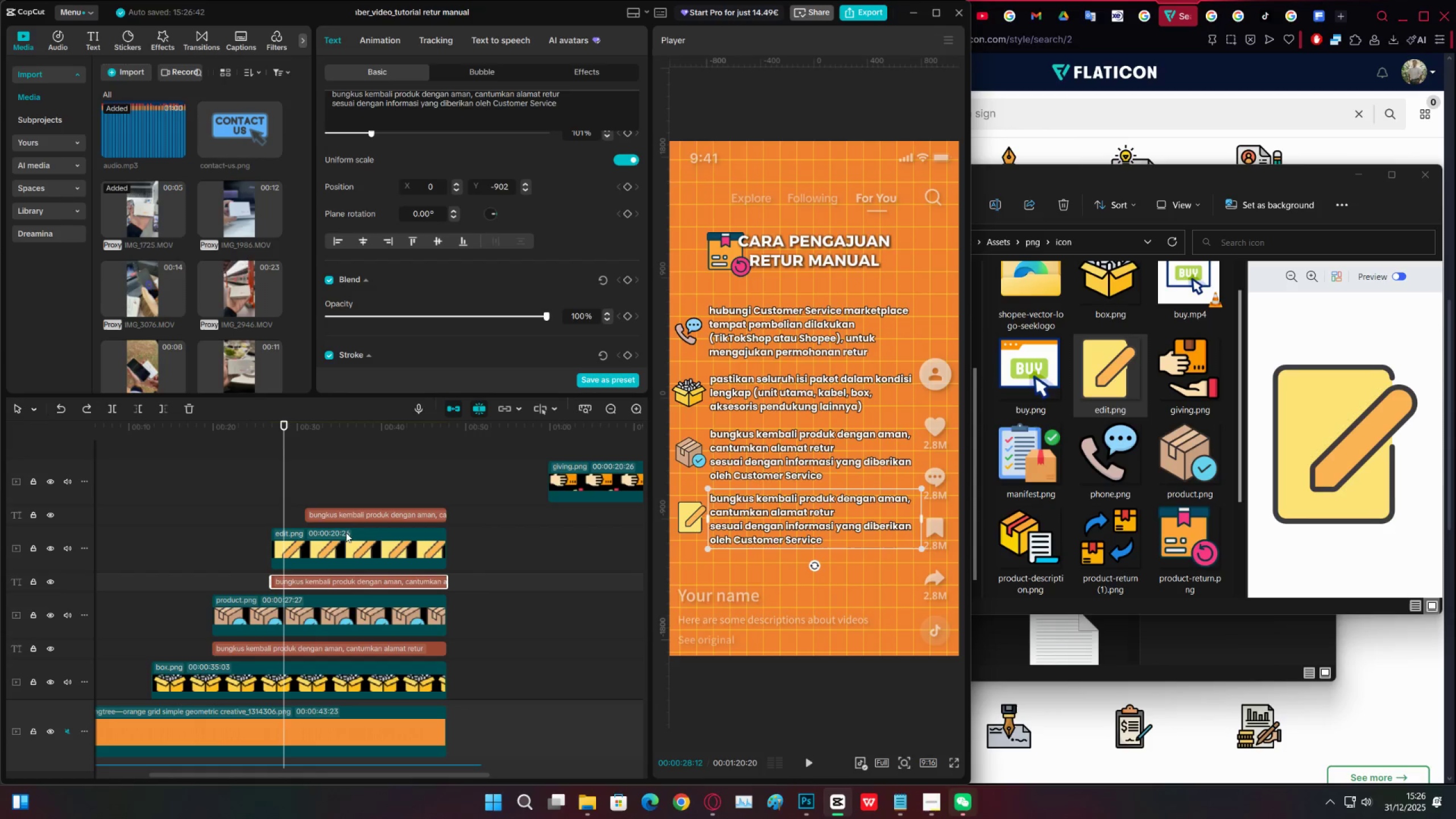 
left_click([283, 546])
 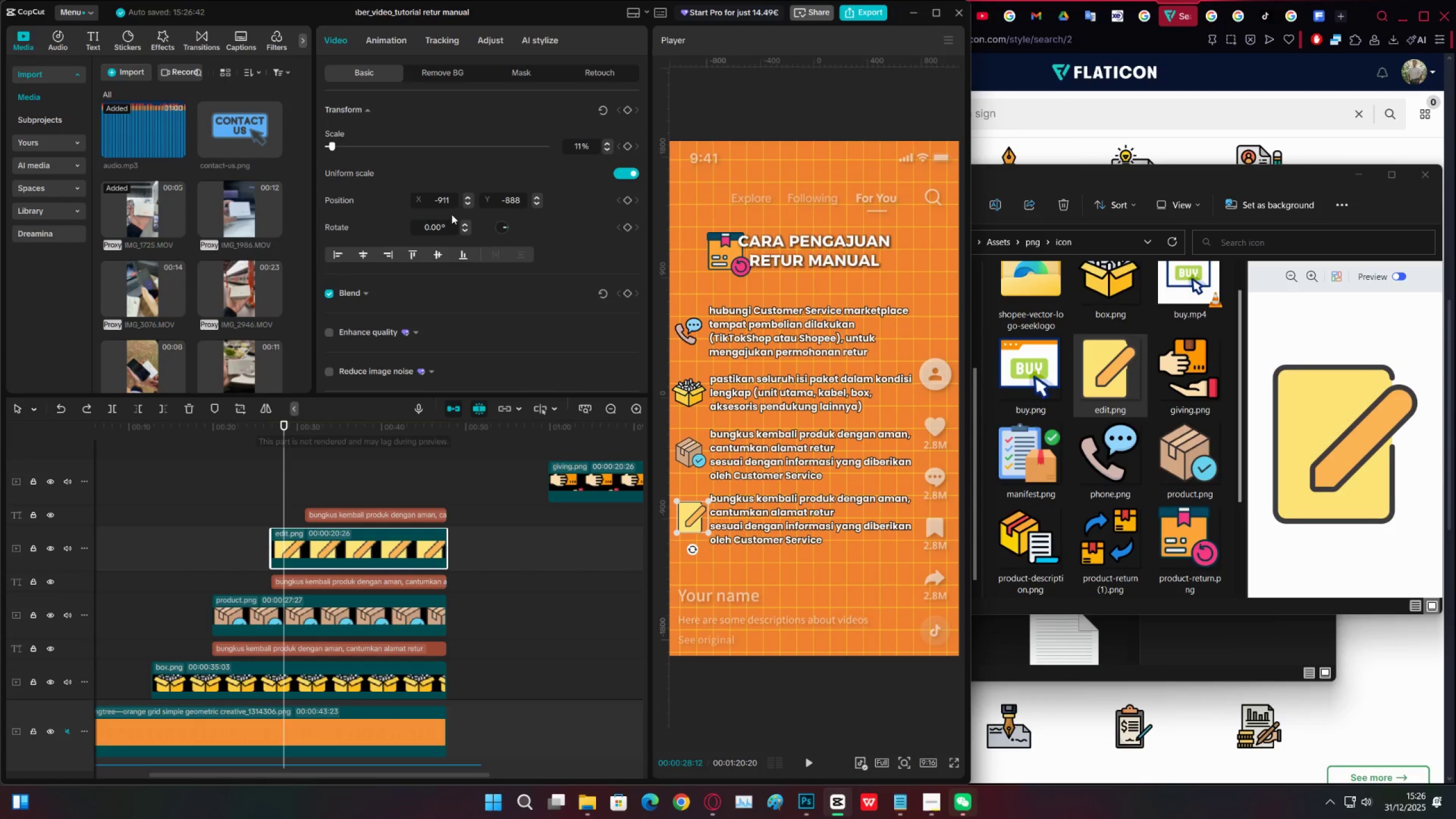 
scroll: coordinate [408, 153], scroll_direction: down, amount: 13.0
 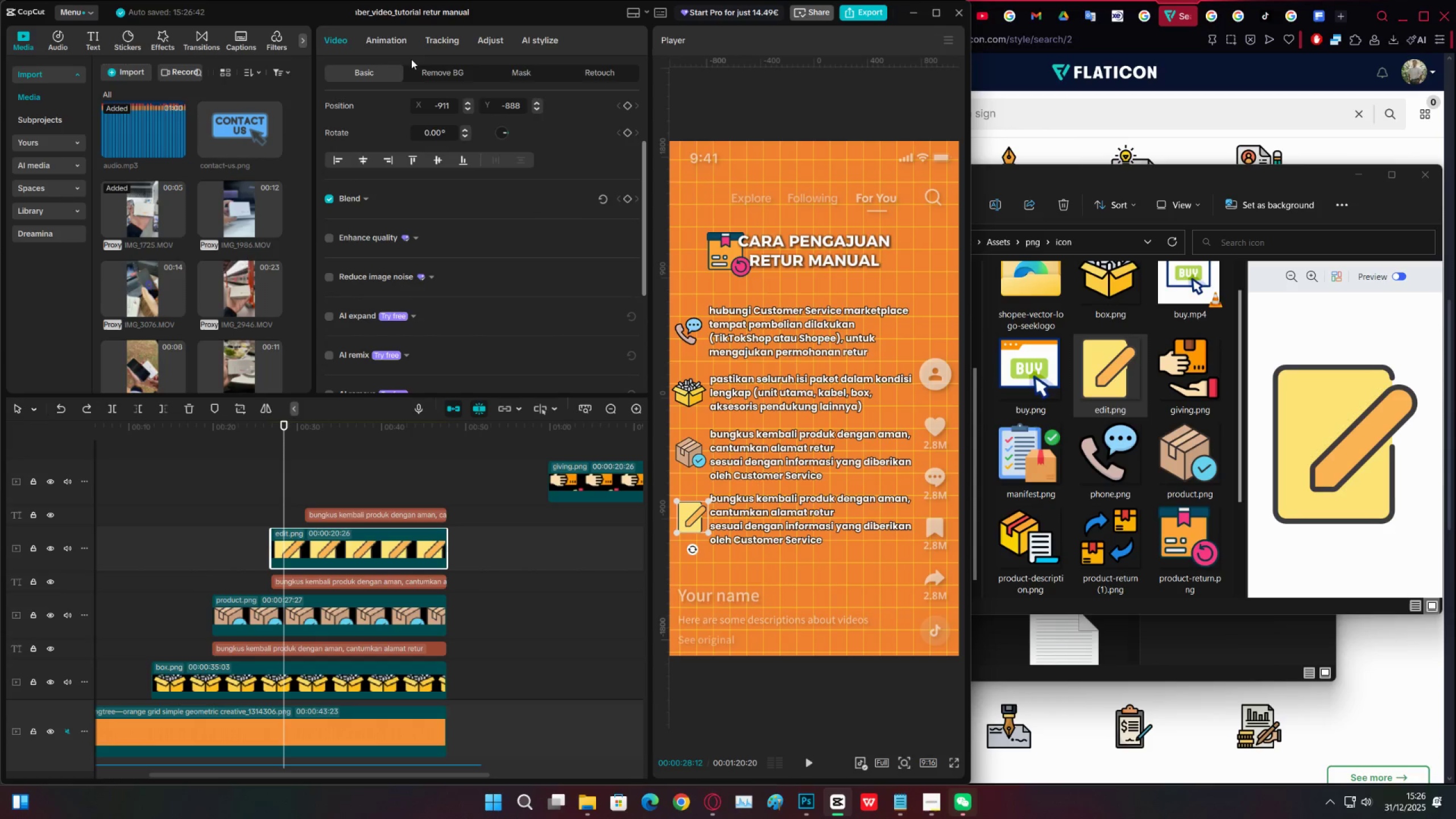 
scroll: coordinate [451, 238], scroll_direction: up, amount: 9.0
 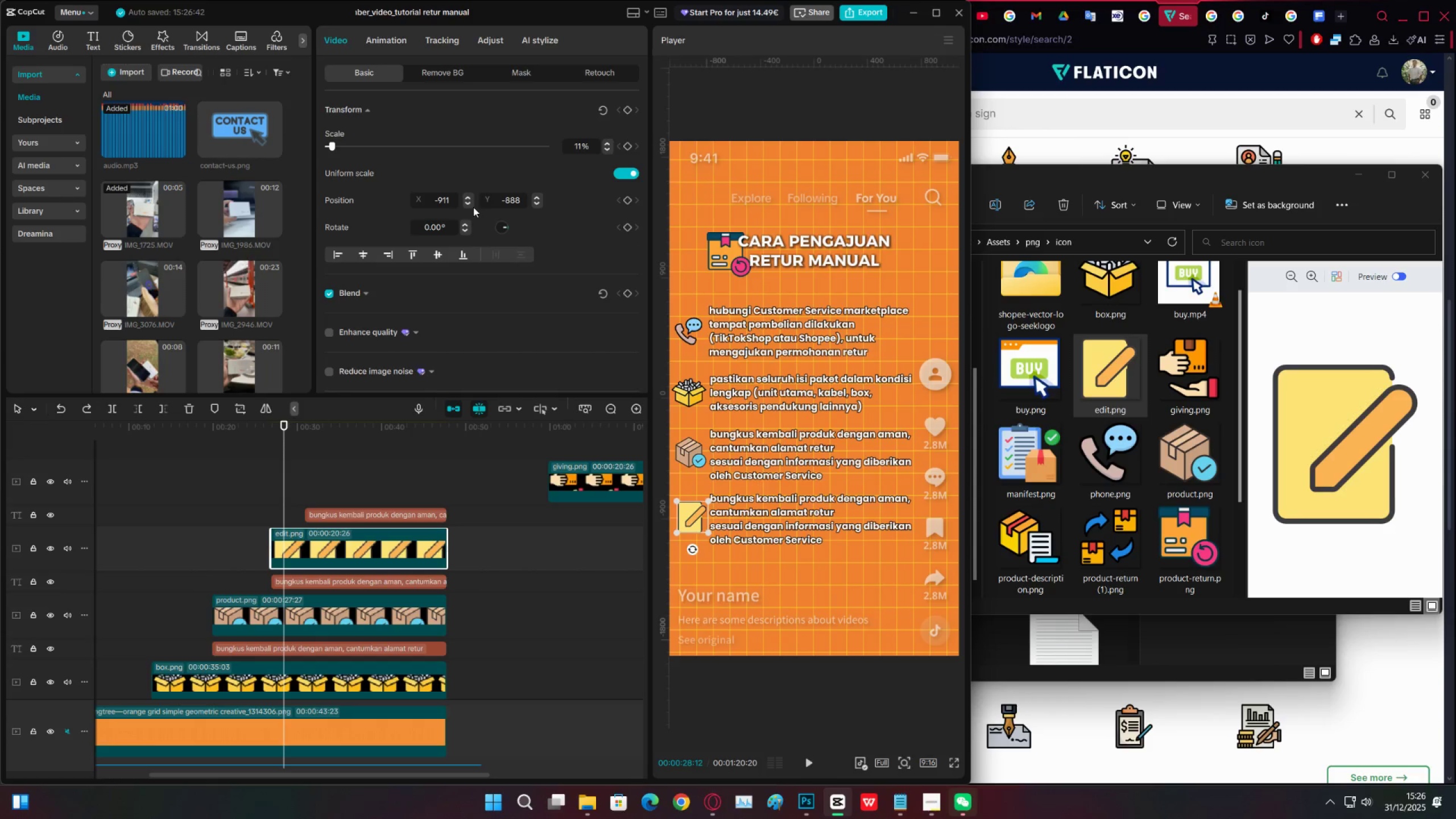 
double_click([467, 204])
 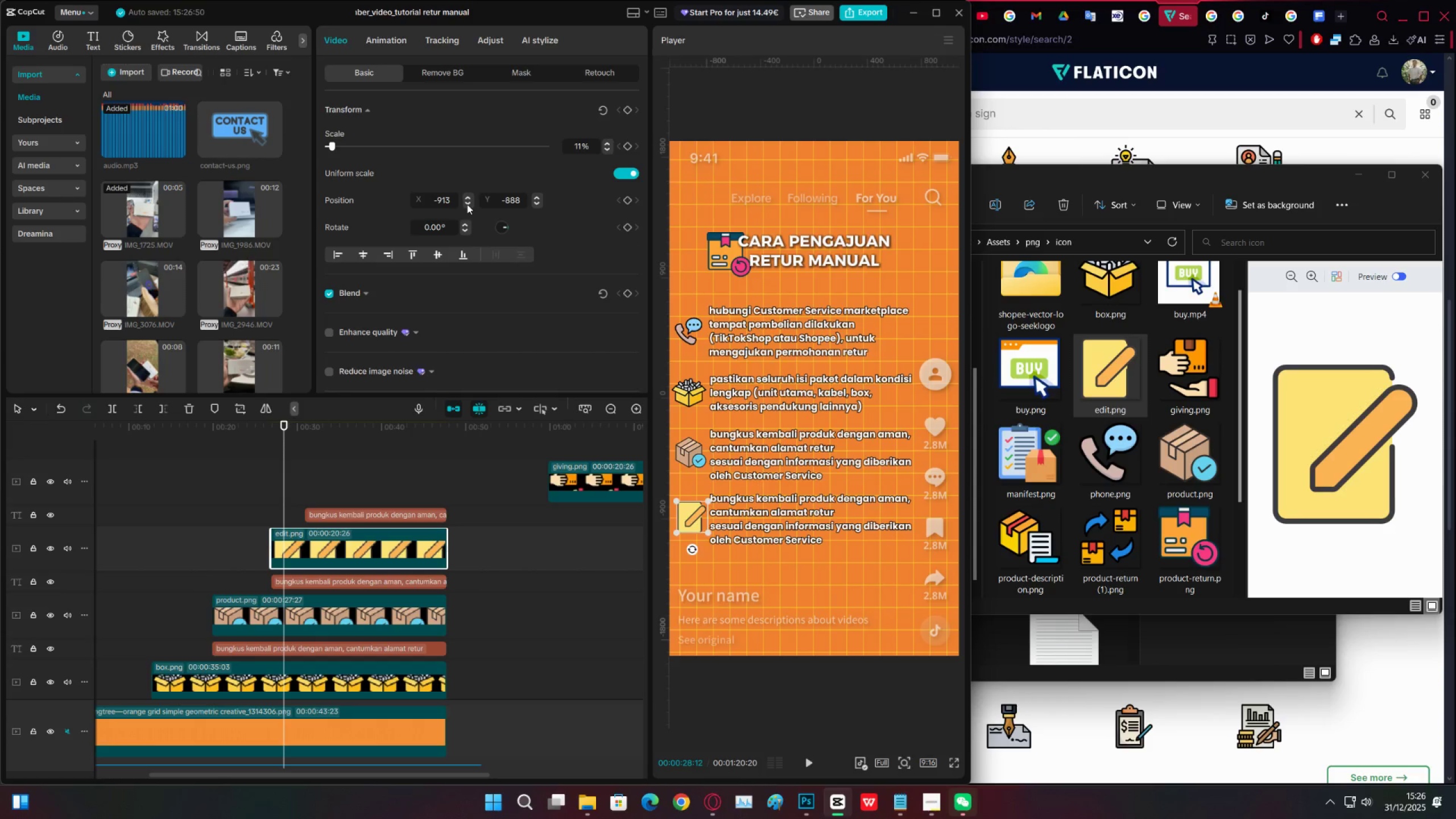 
triple_click([467, 204])
 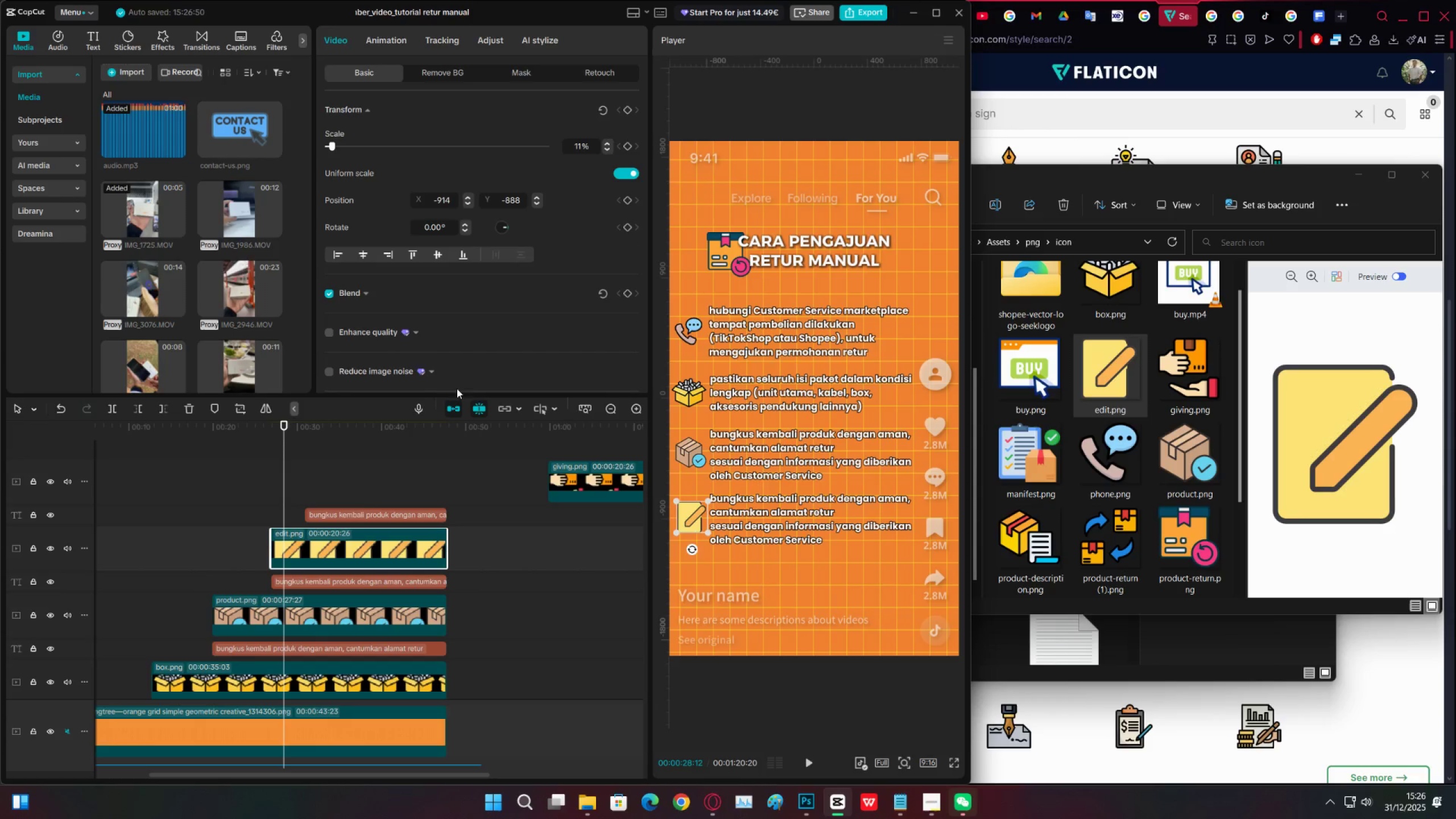 
double_click([296, 490])
 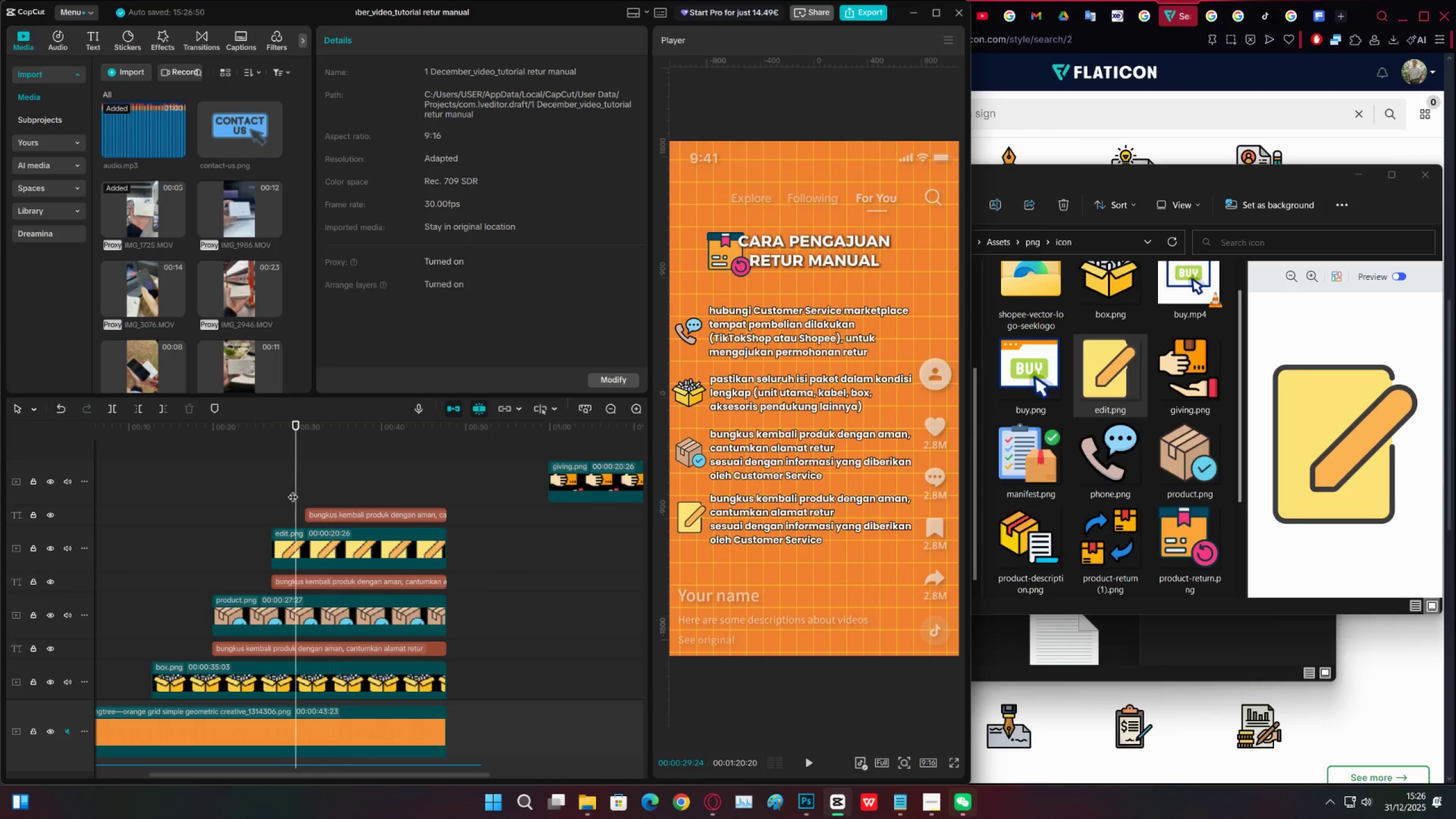 
key(Control+ControlLeft)
 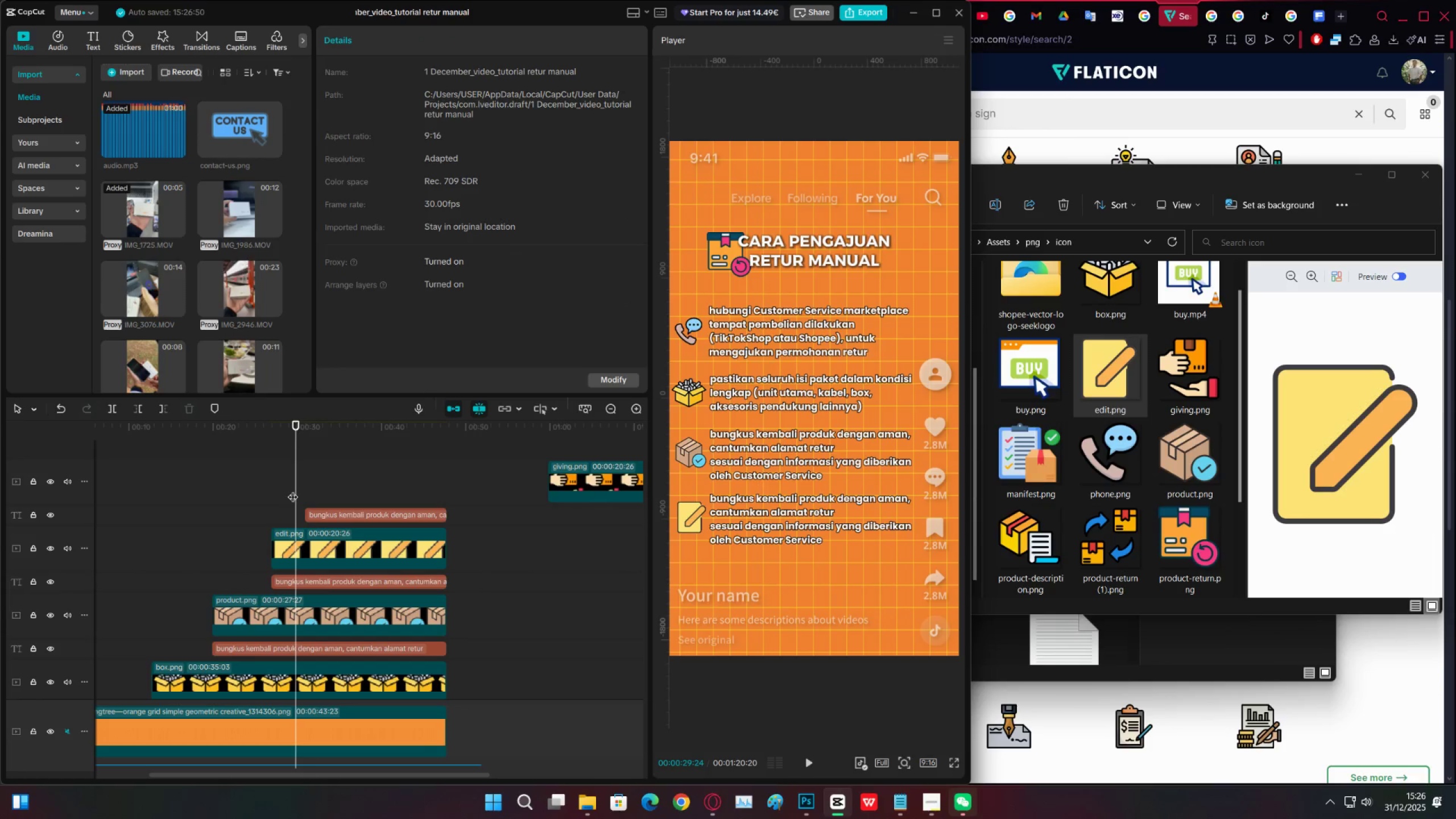 
key(Control+S)
 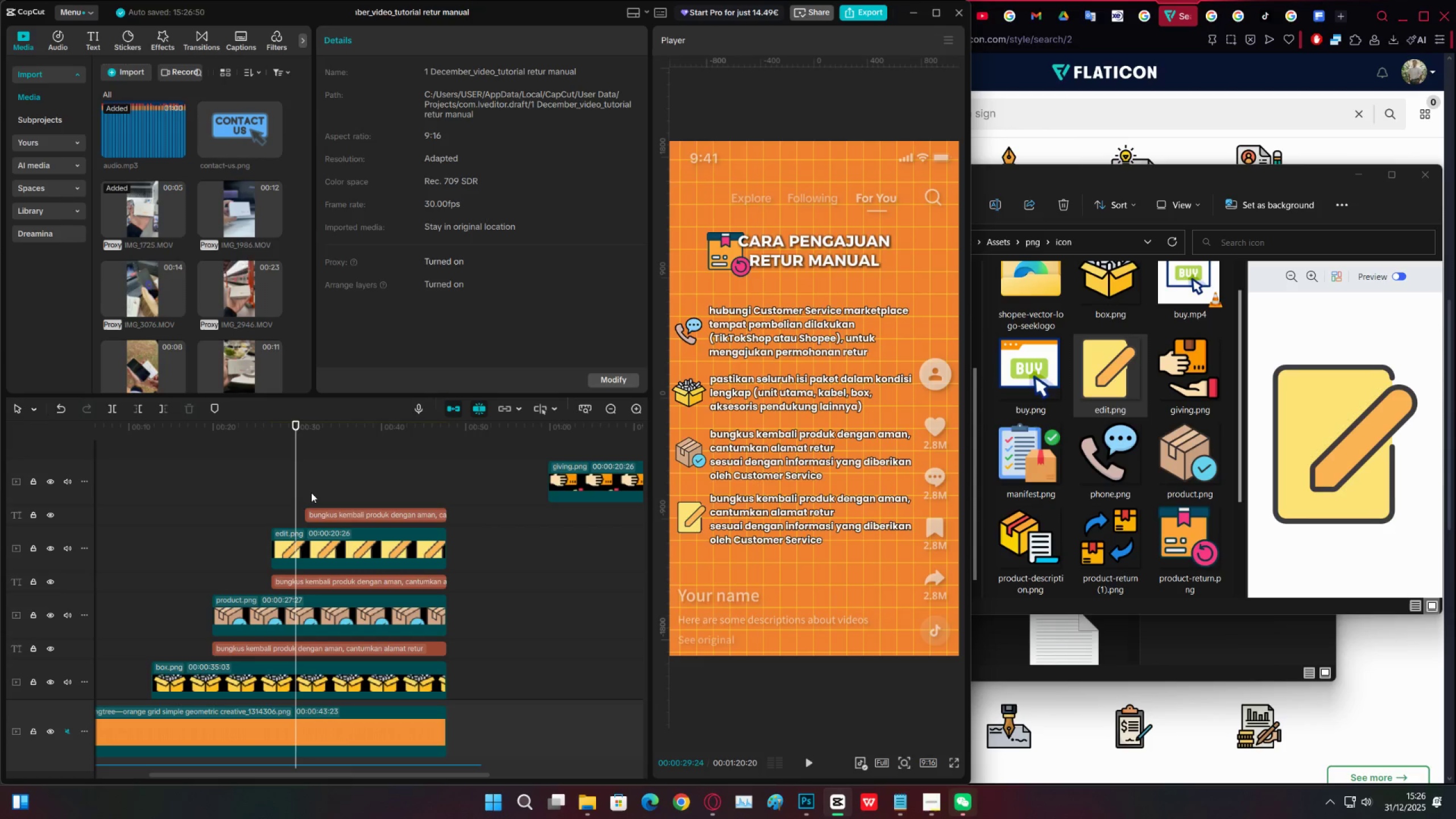 
key(Control+S)
 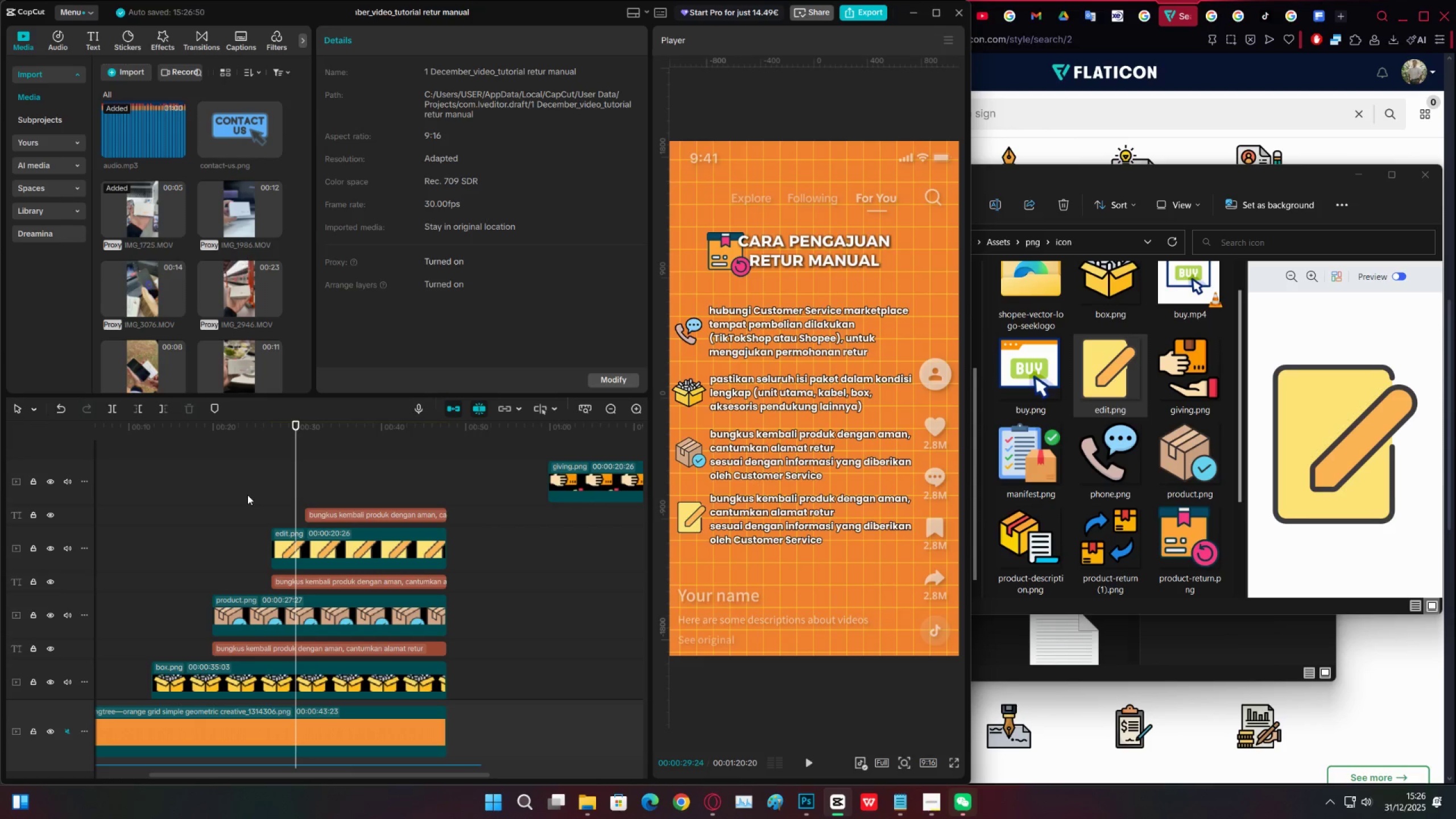 
left_click([247, 495])
 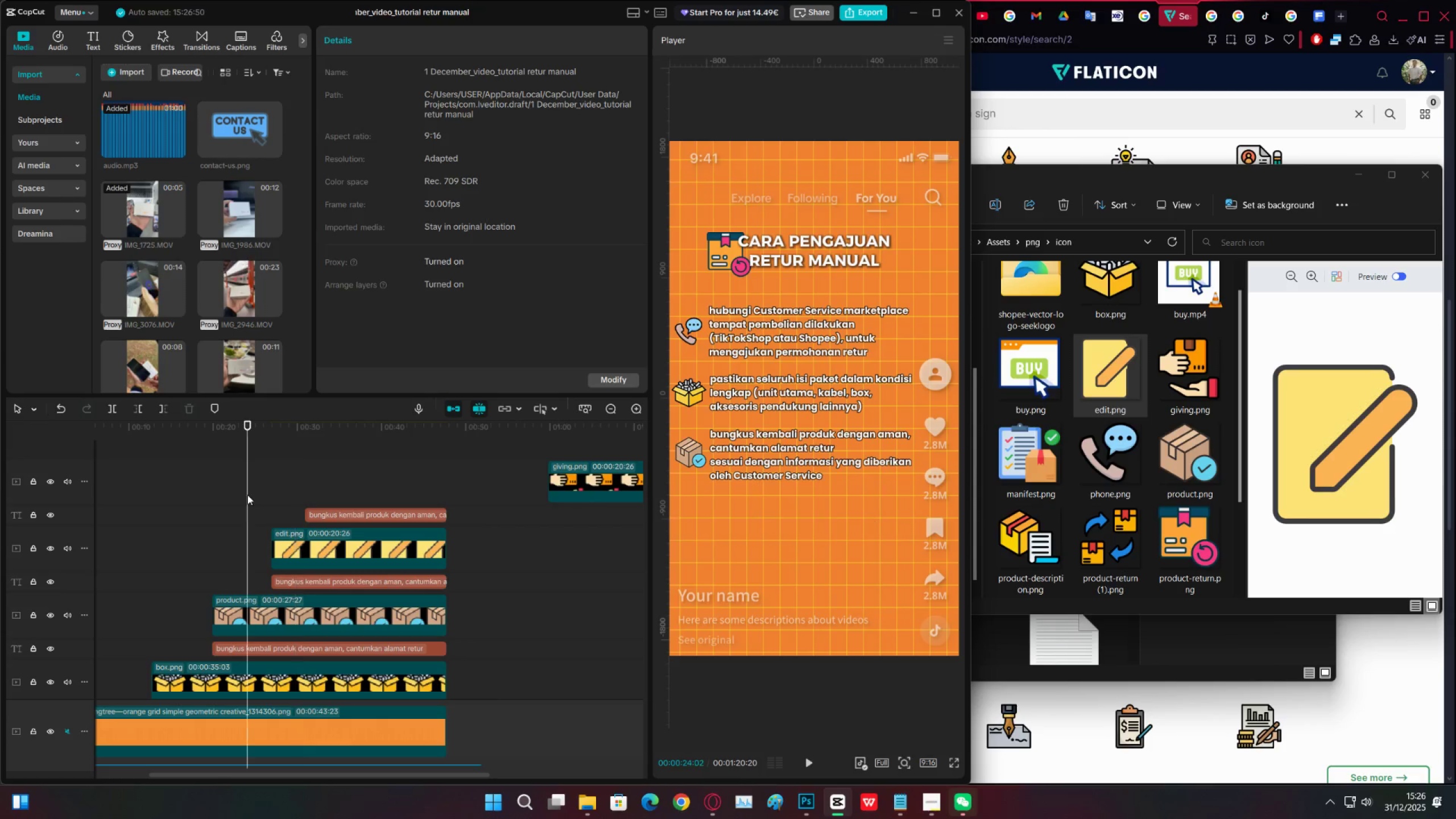 
key(Space)
 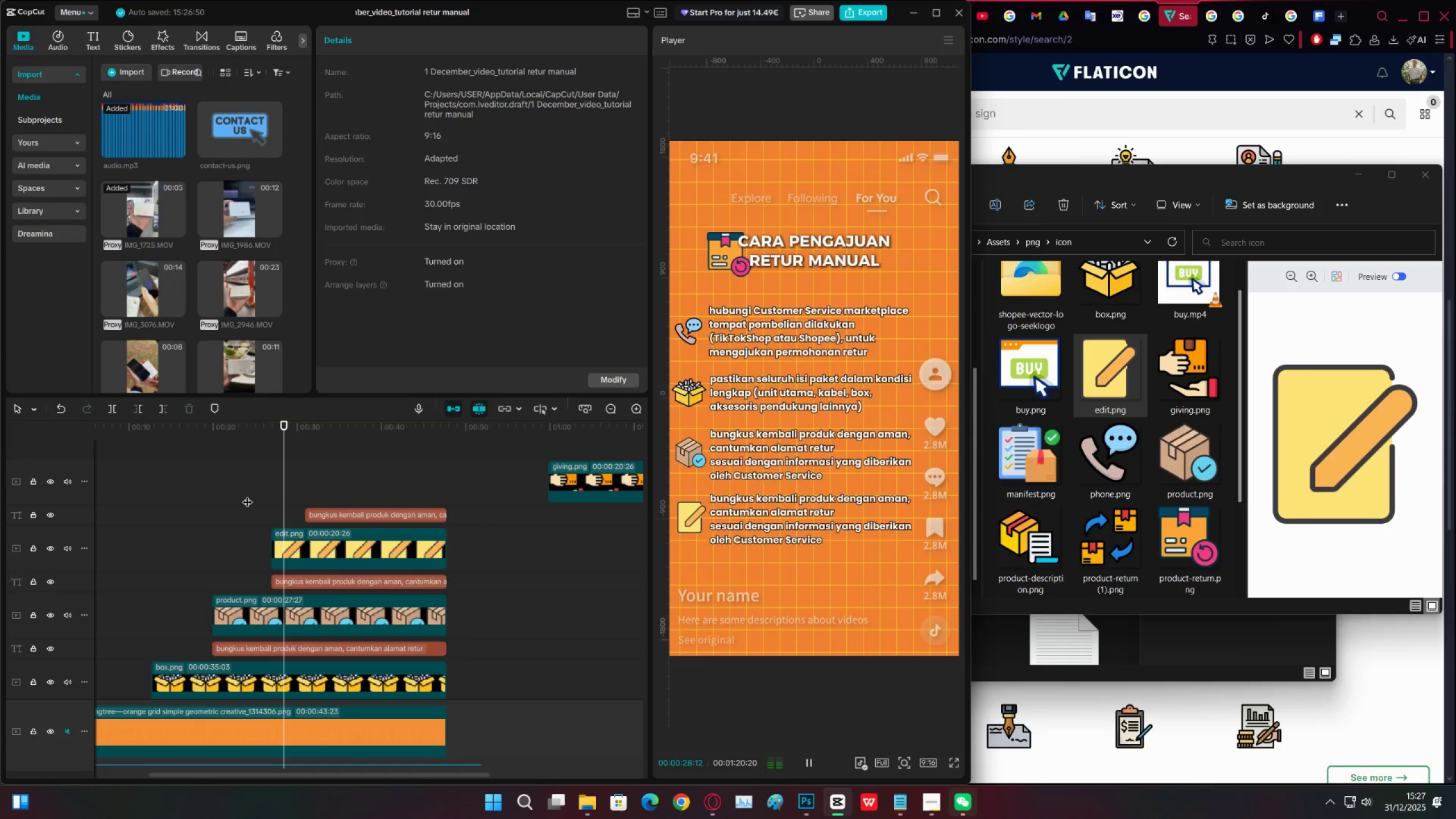 
wait(5.94)
 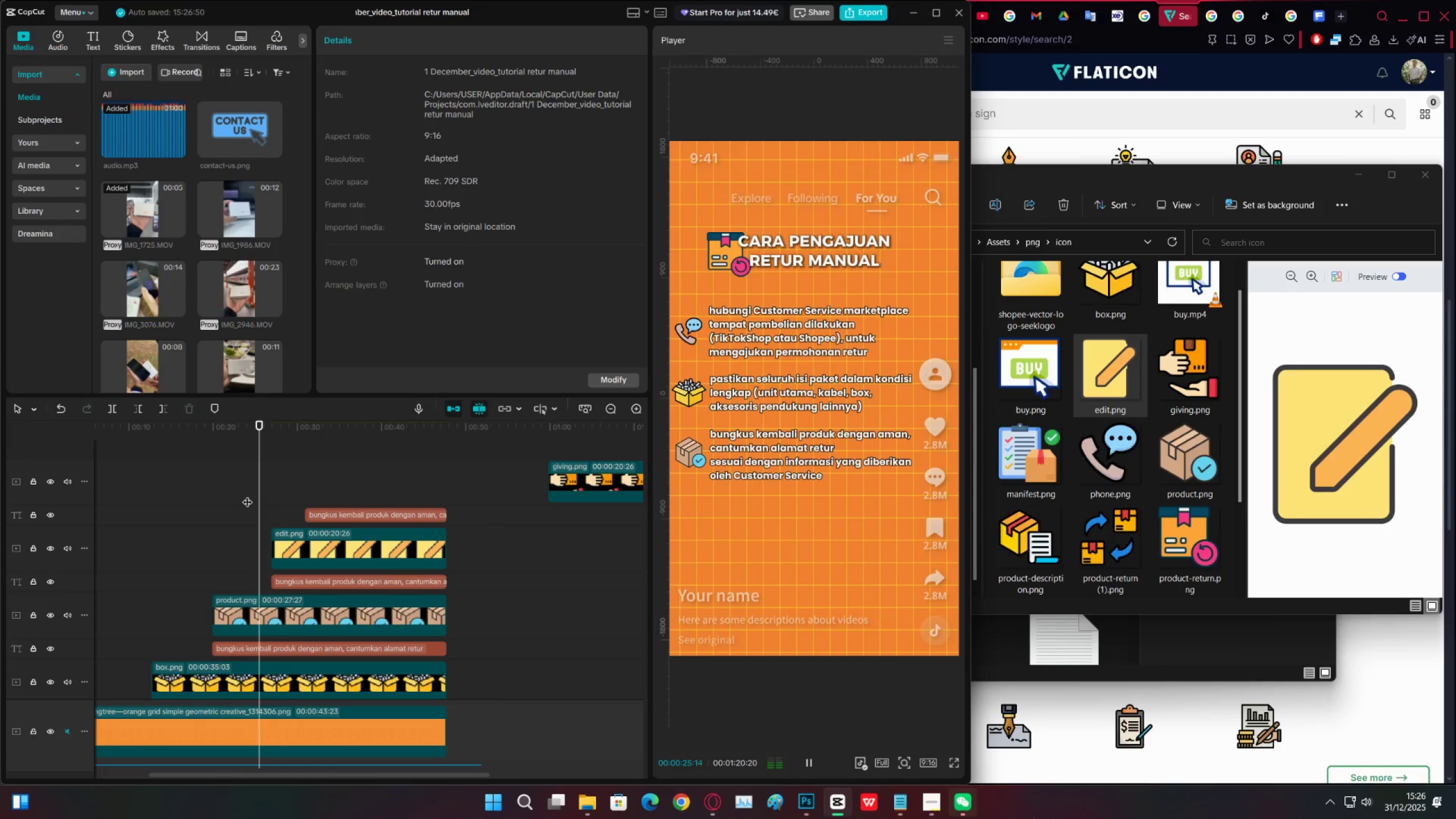 
key(Space)
 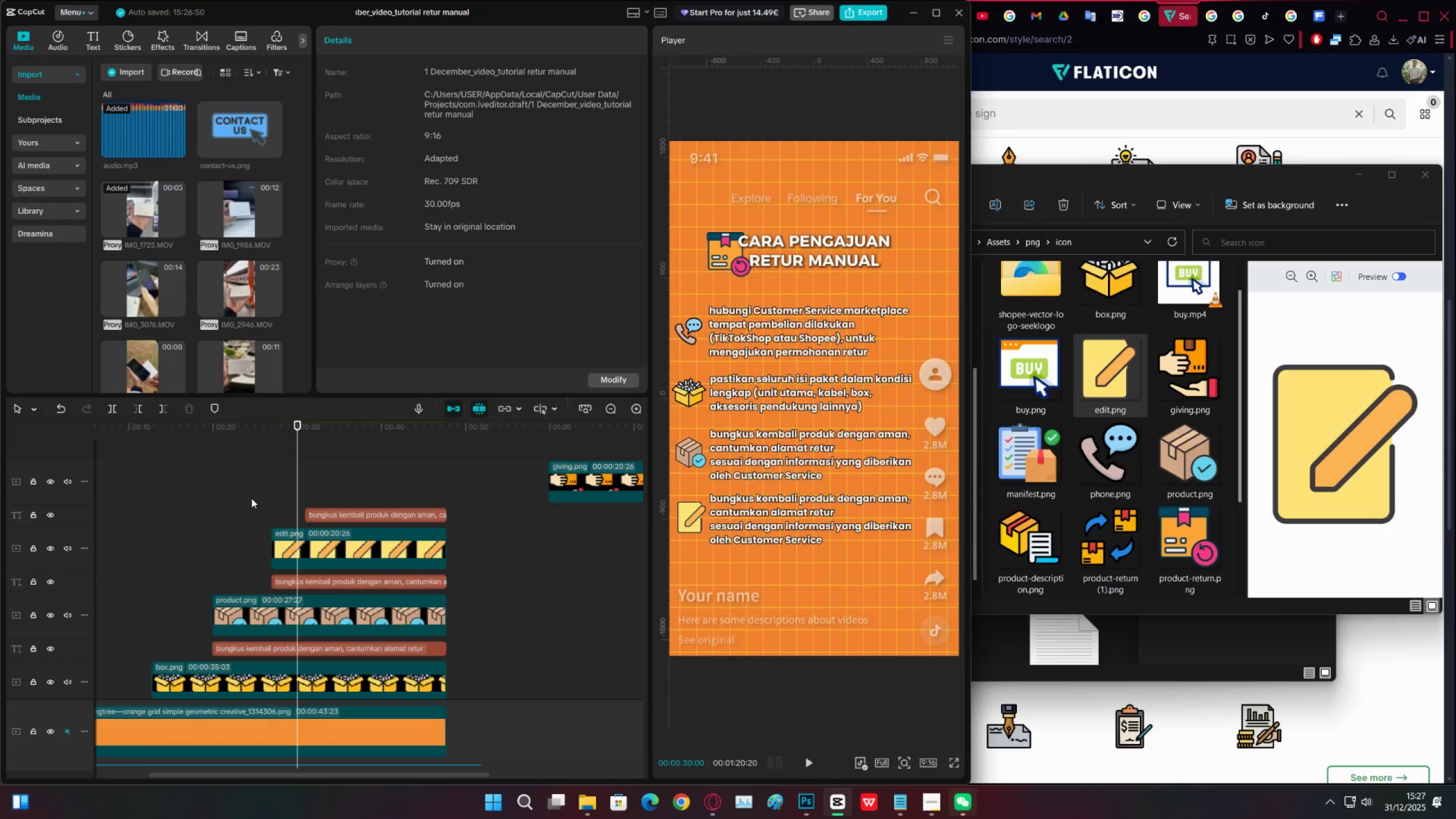 
left_click([251, 498])
 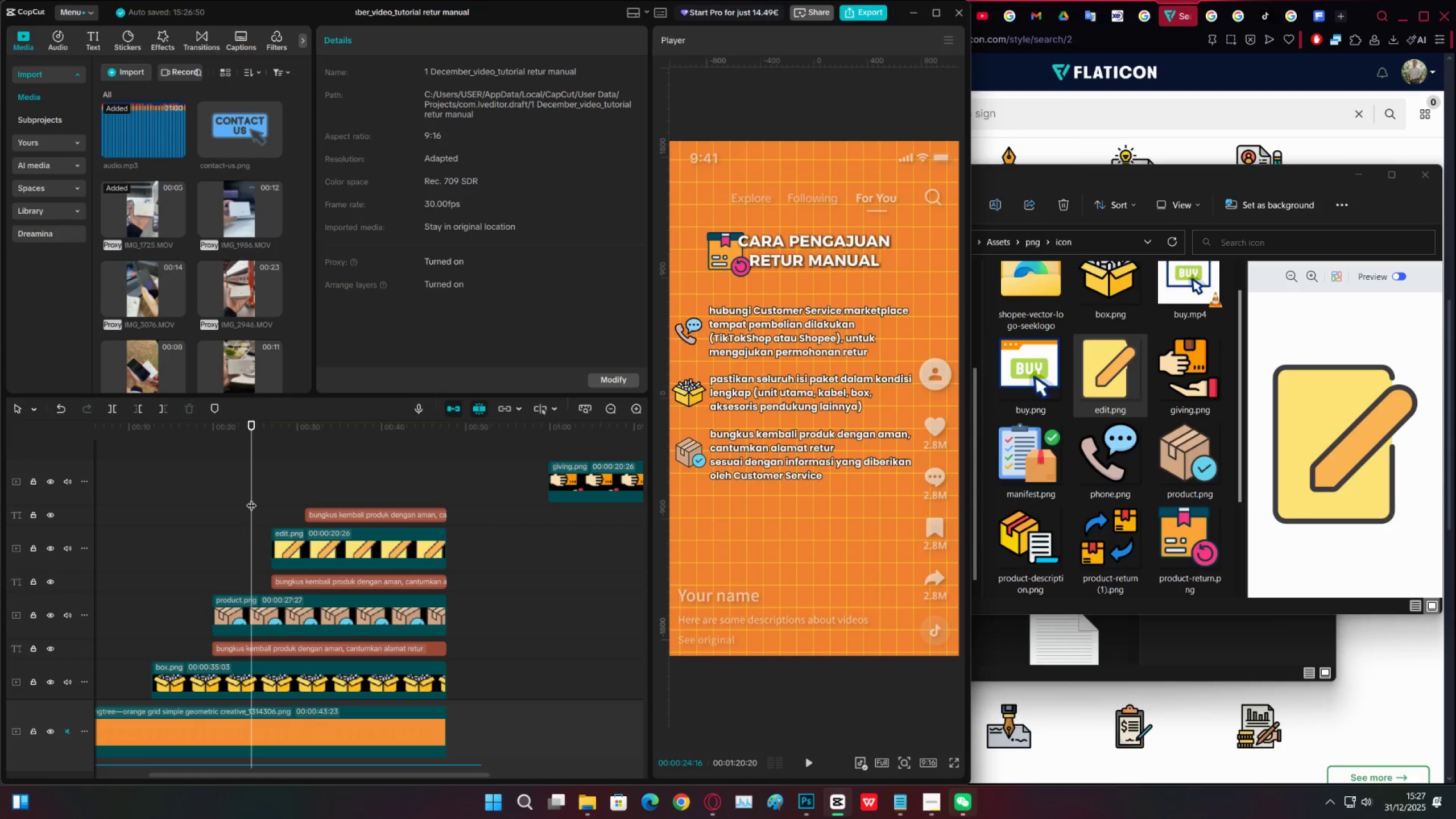 
key(Space)
 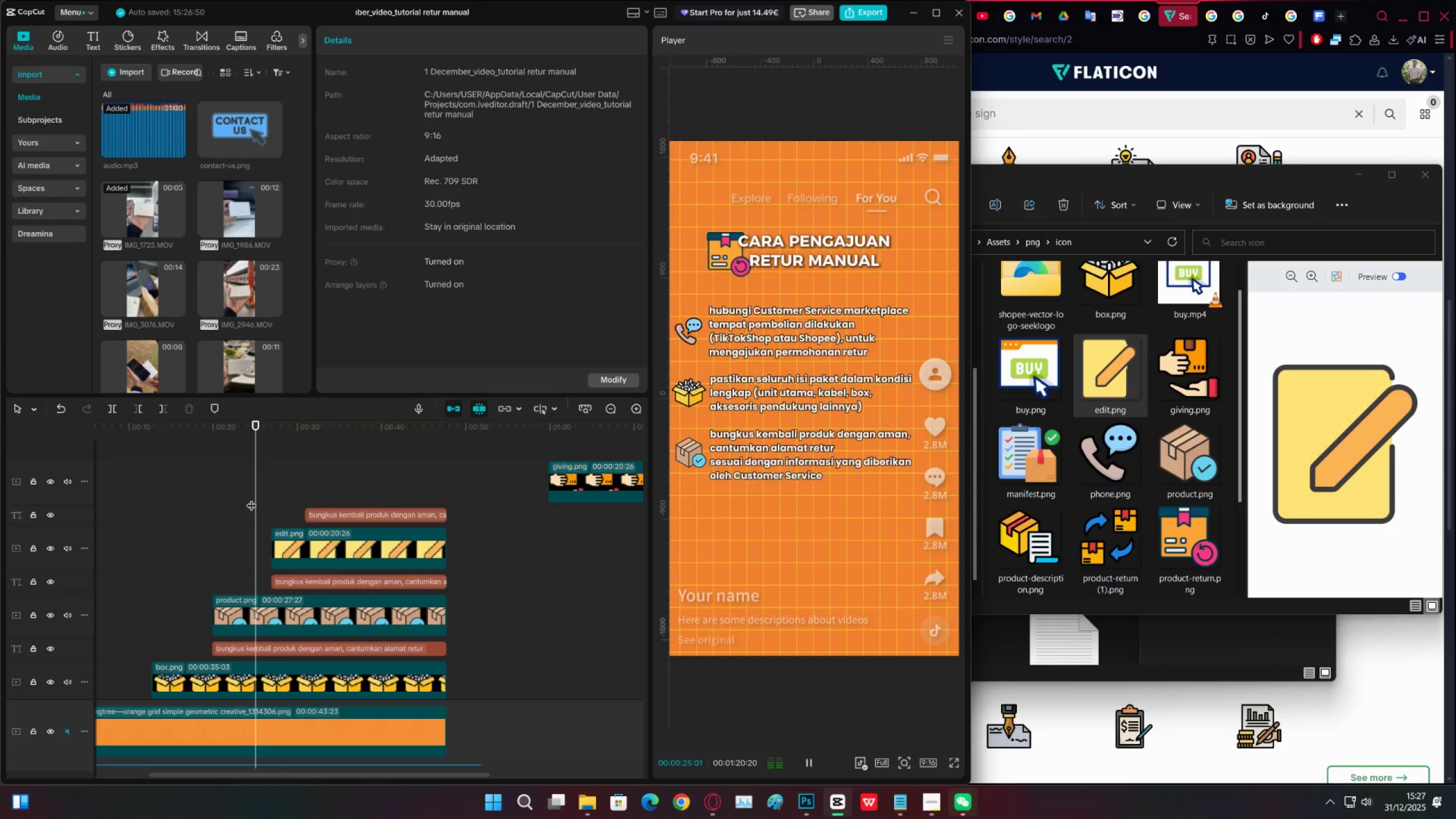 
scroll: coordinate [263, 507], scroll_direction: down, amount: 4.0
 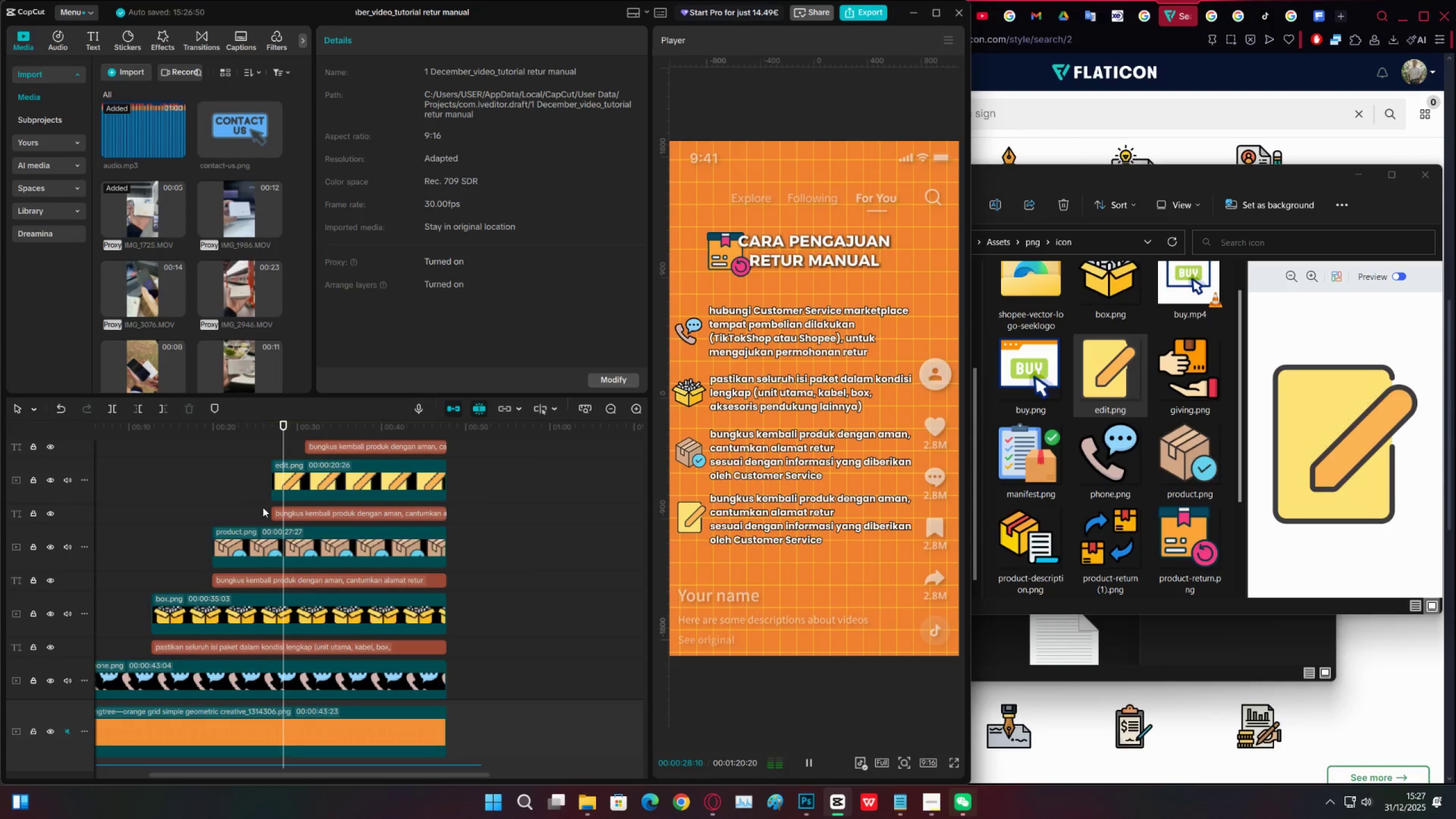 
key(Space)
 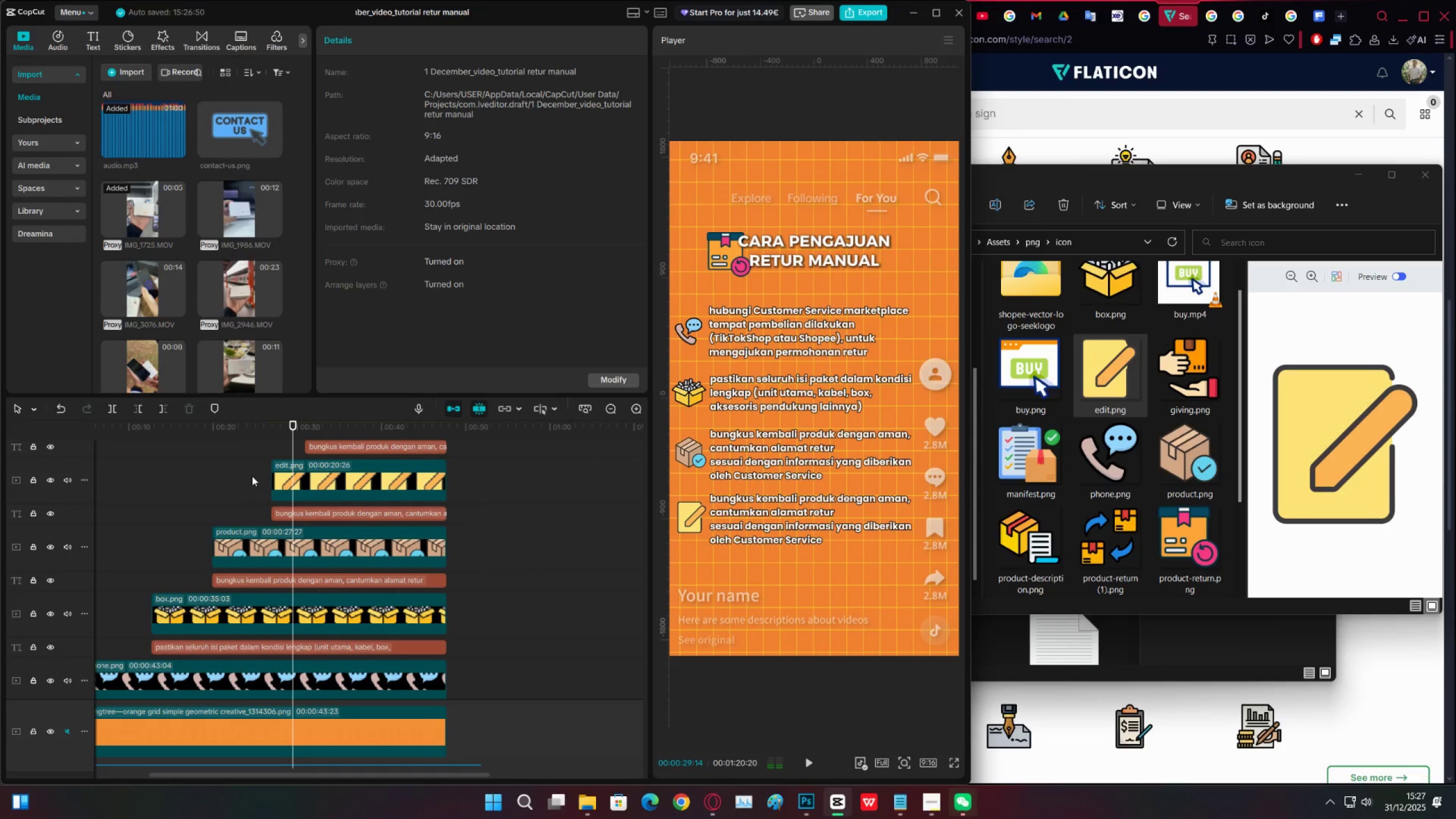 
left_click_drag(start_coordinate=[252, 476], to_coordinate=[303, 512])
 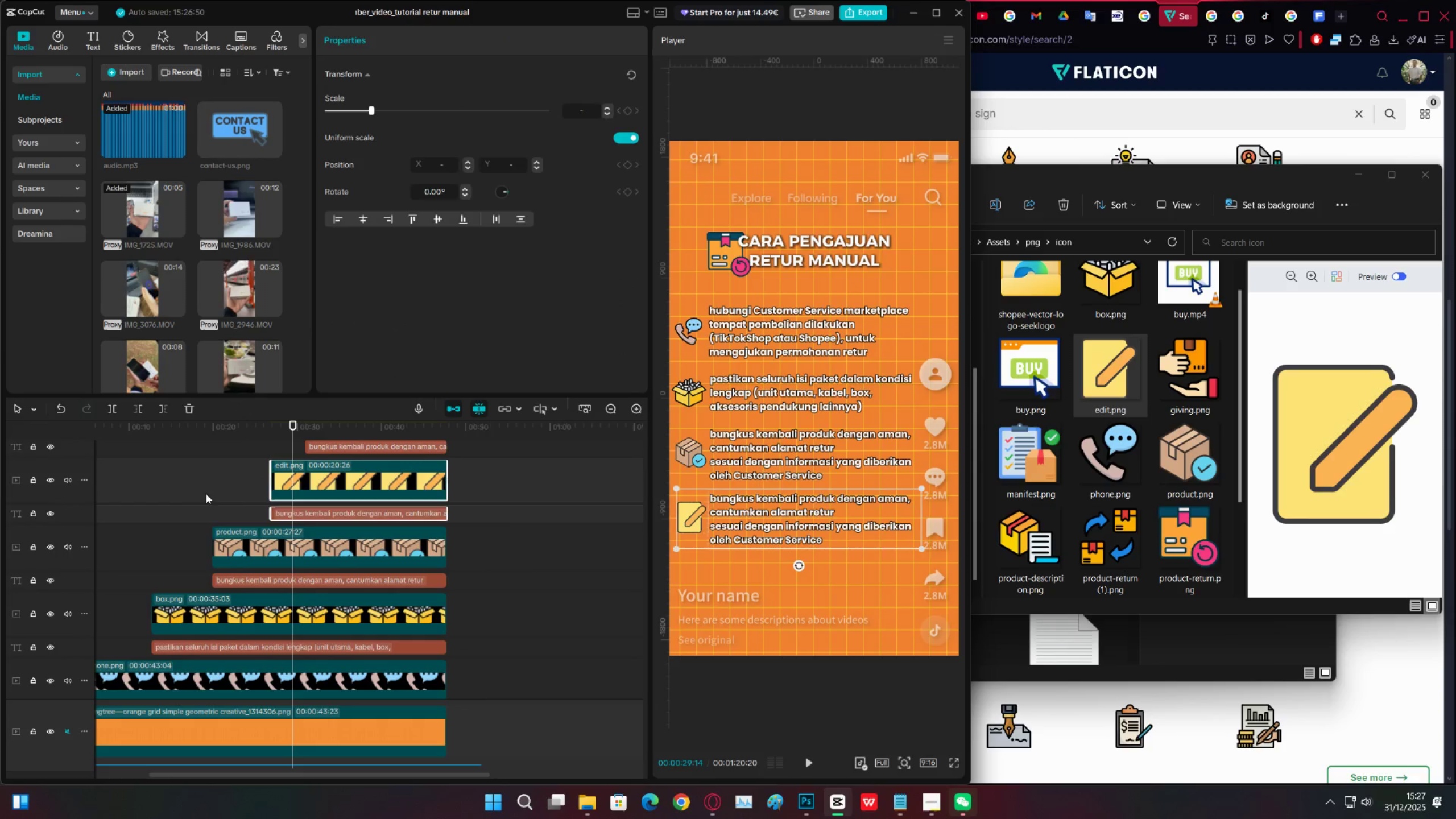 
left_click([227, 489])
 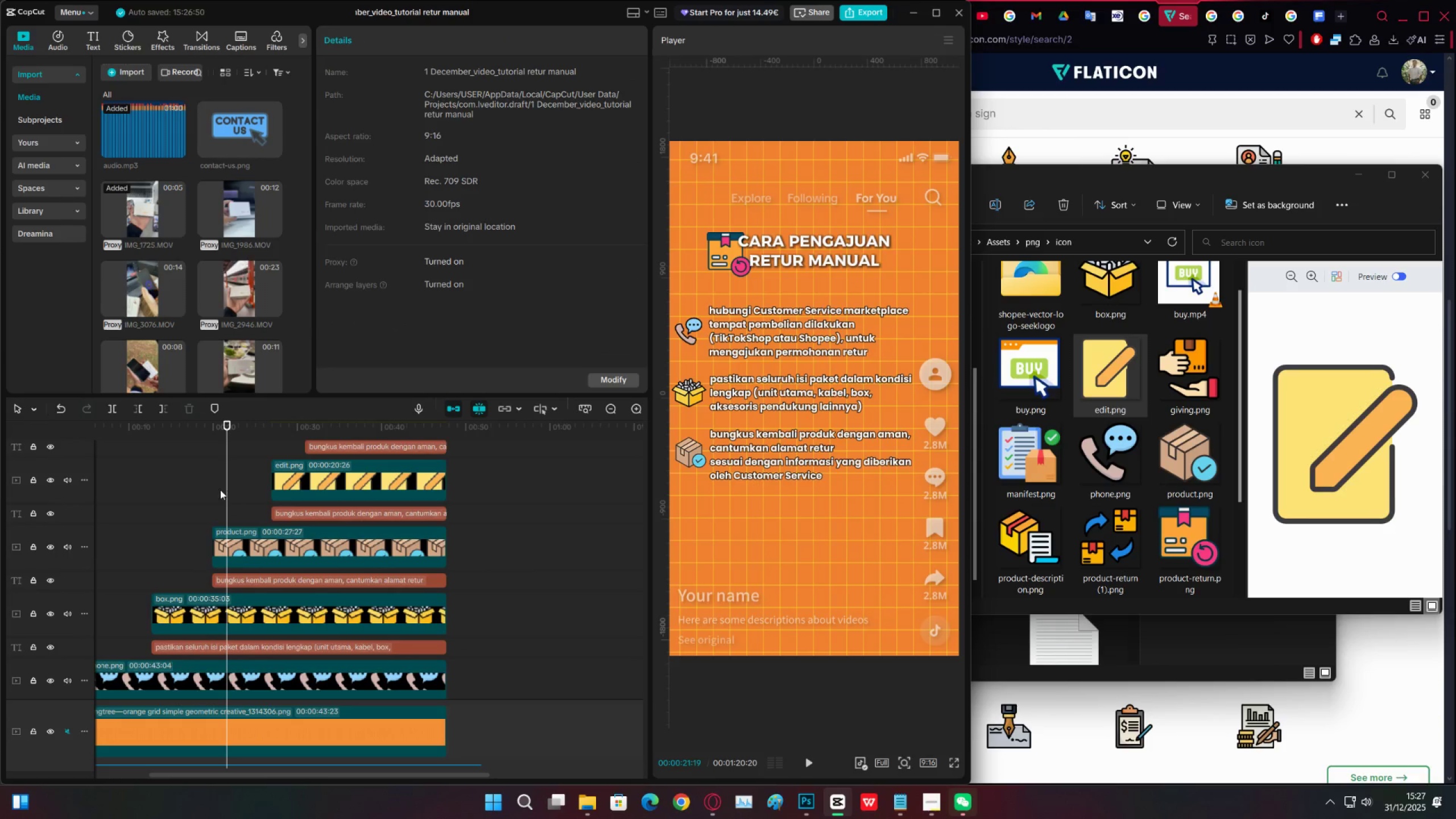 
left_click([186, 490])
 